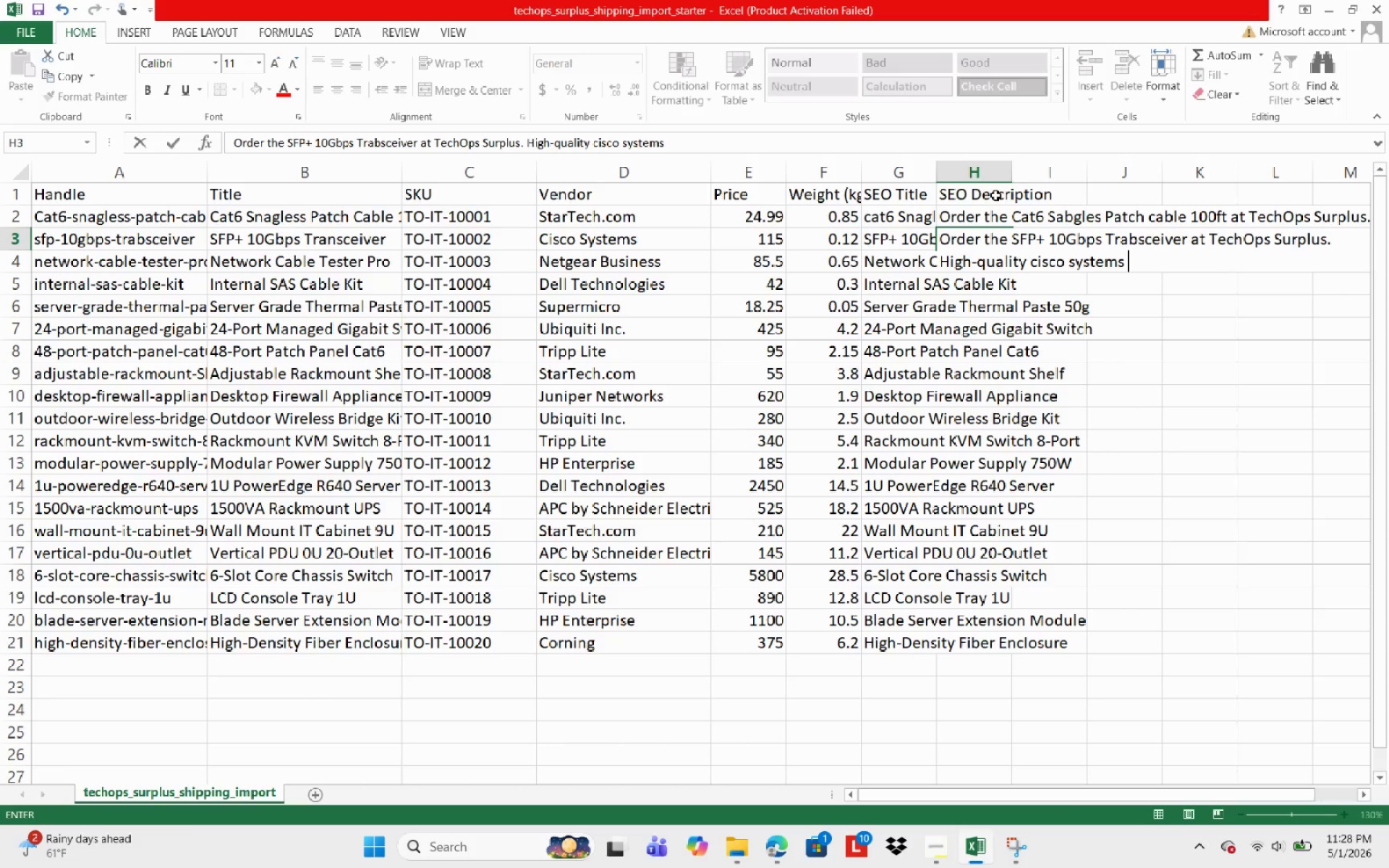 
type(equipment for )
 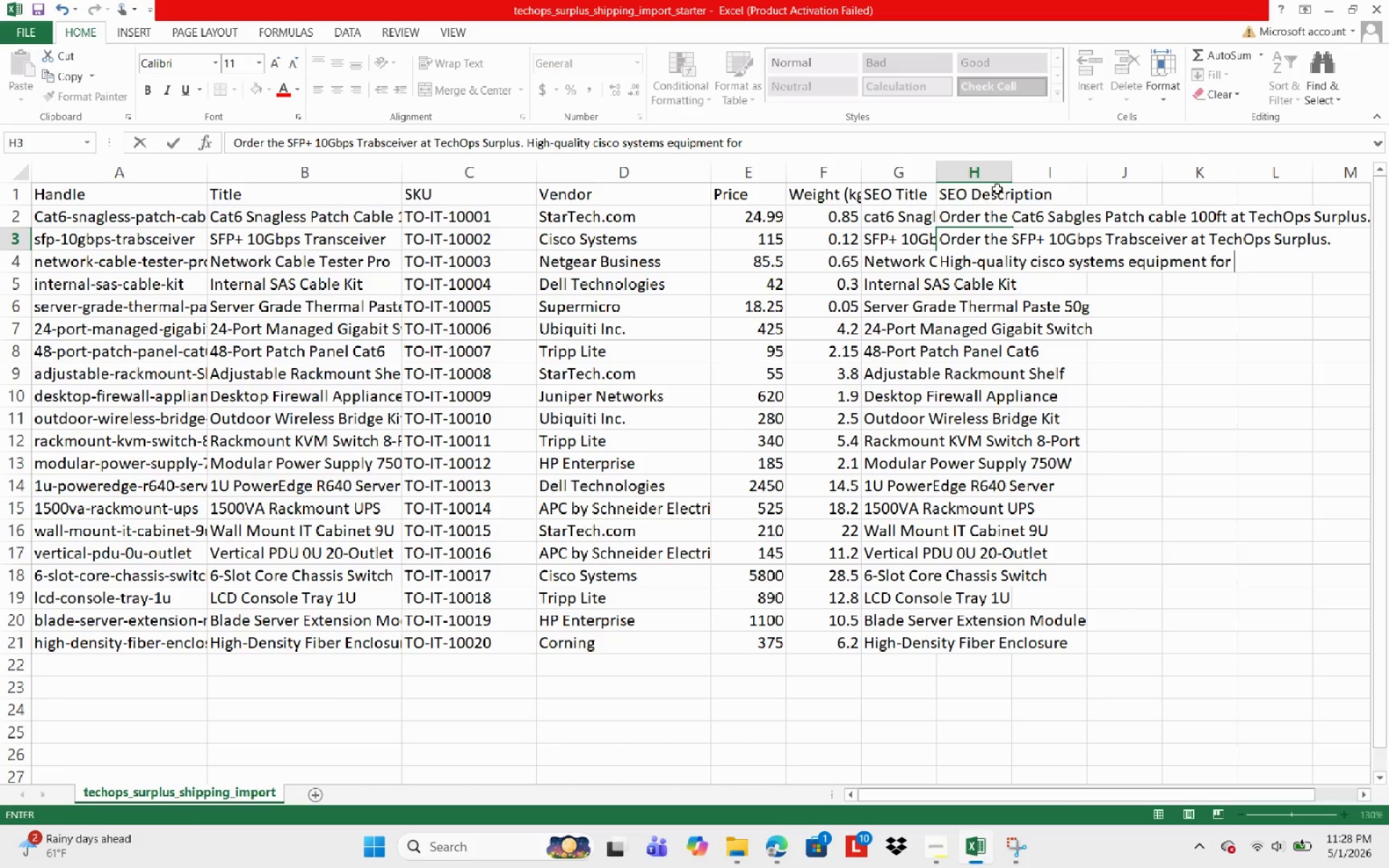 
type(robust network infras)
key(Backspace)
key(Backspace)
key(Backspace)
key(Backspace)
type(frastructure.)
 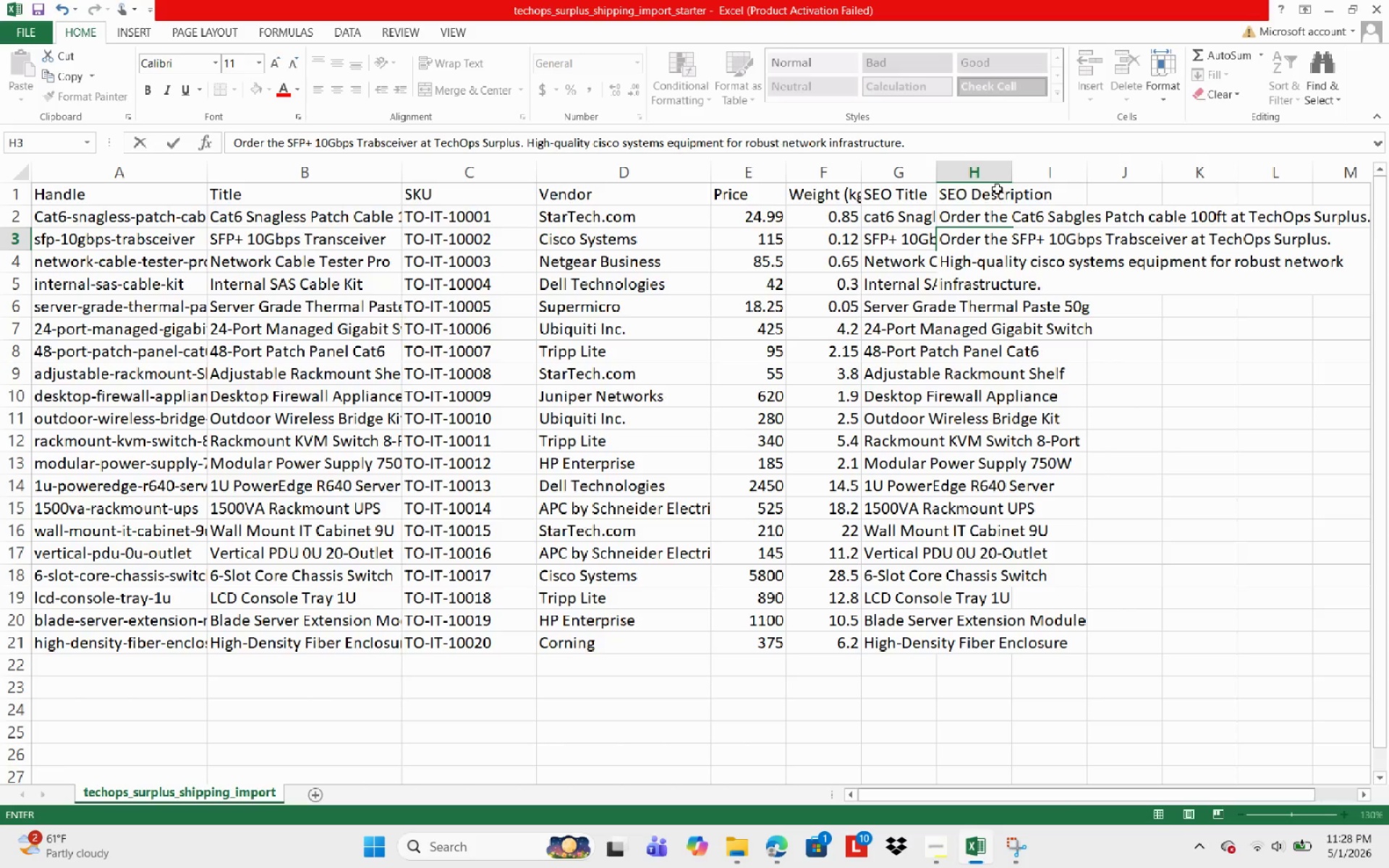 
key(ArrowUp)
 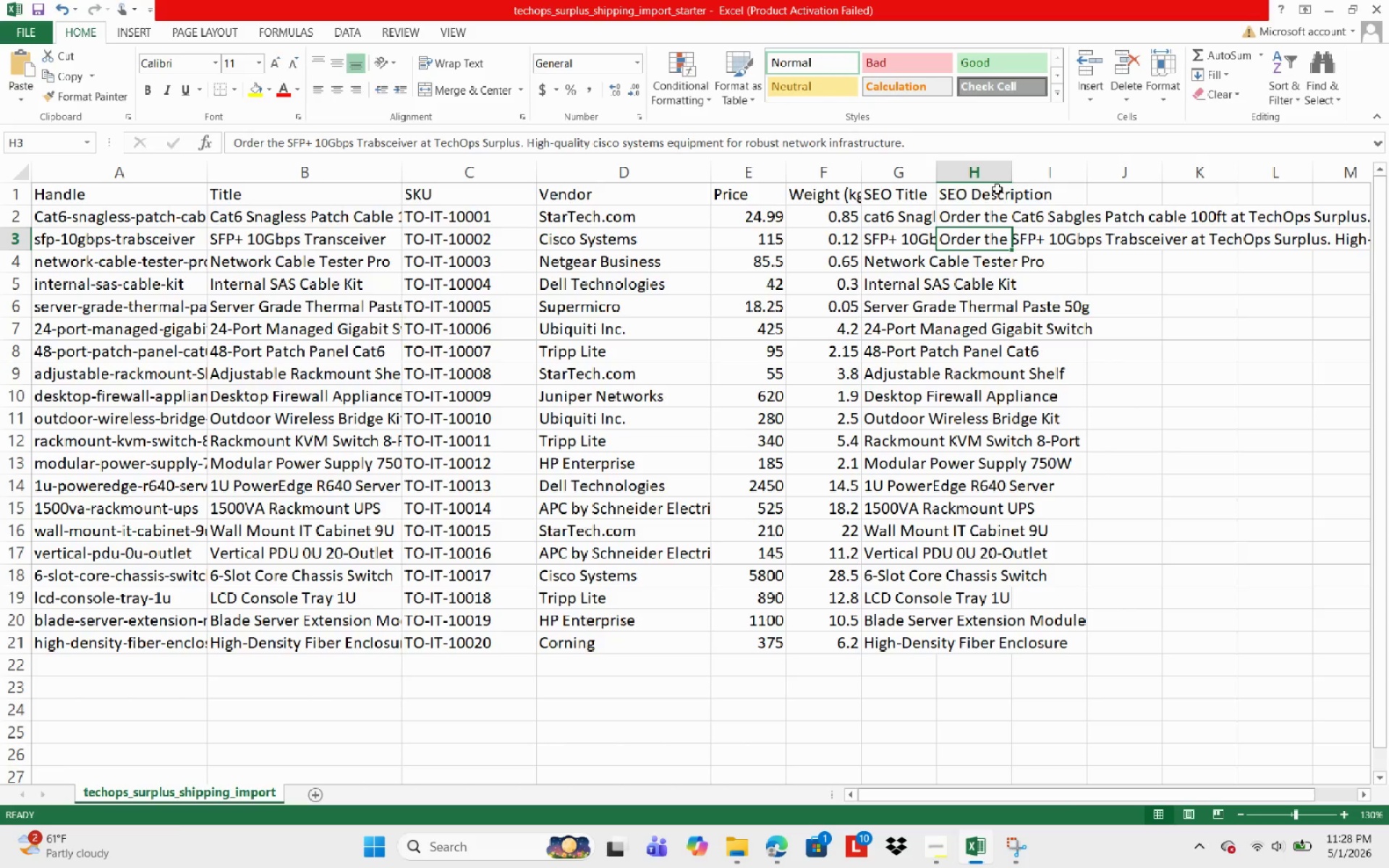 
wait(9.34)
 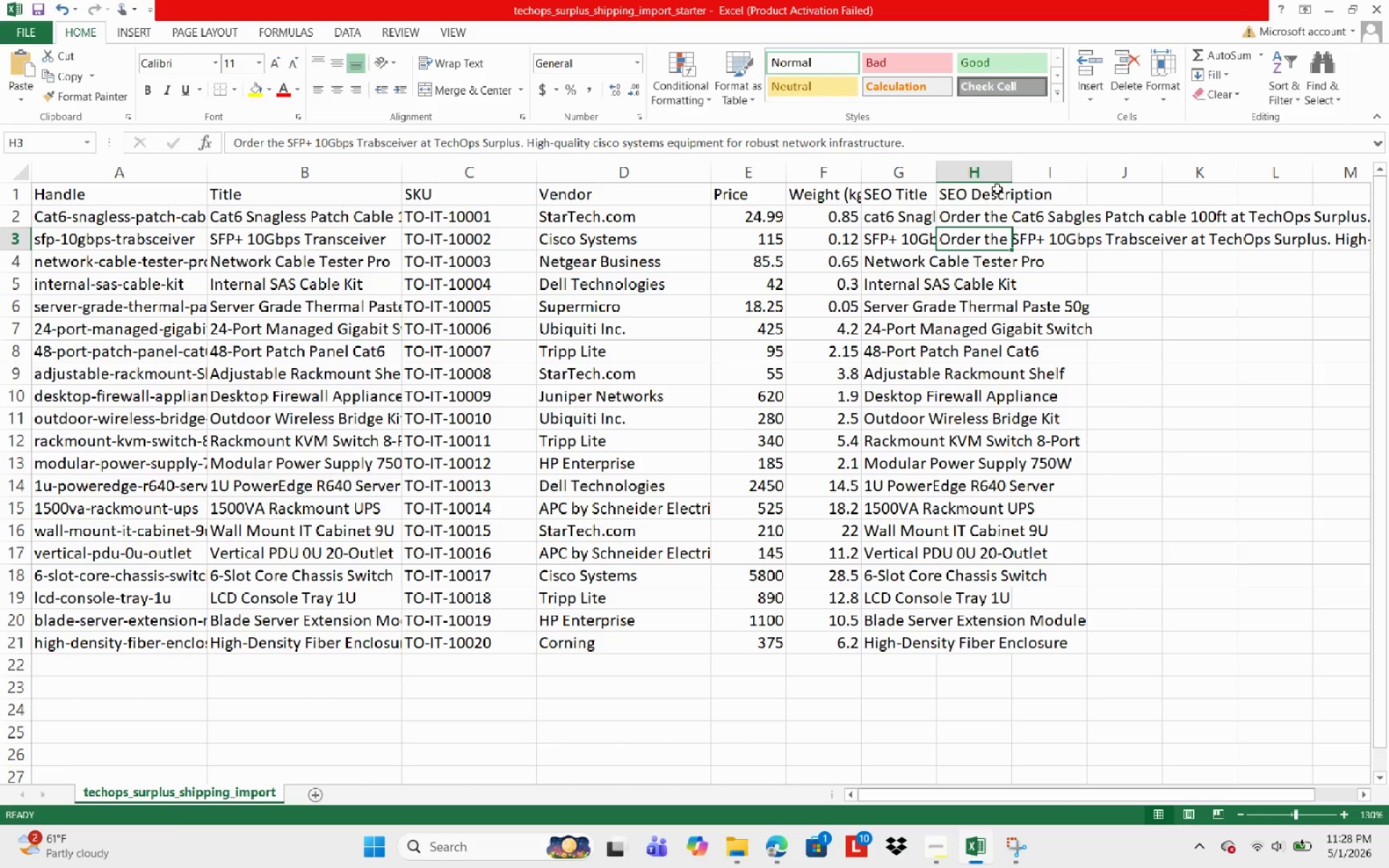 
key(ArrowDown)
 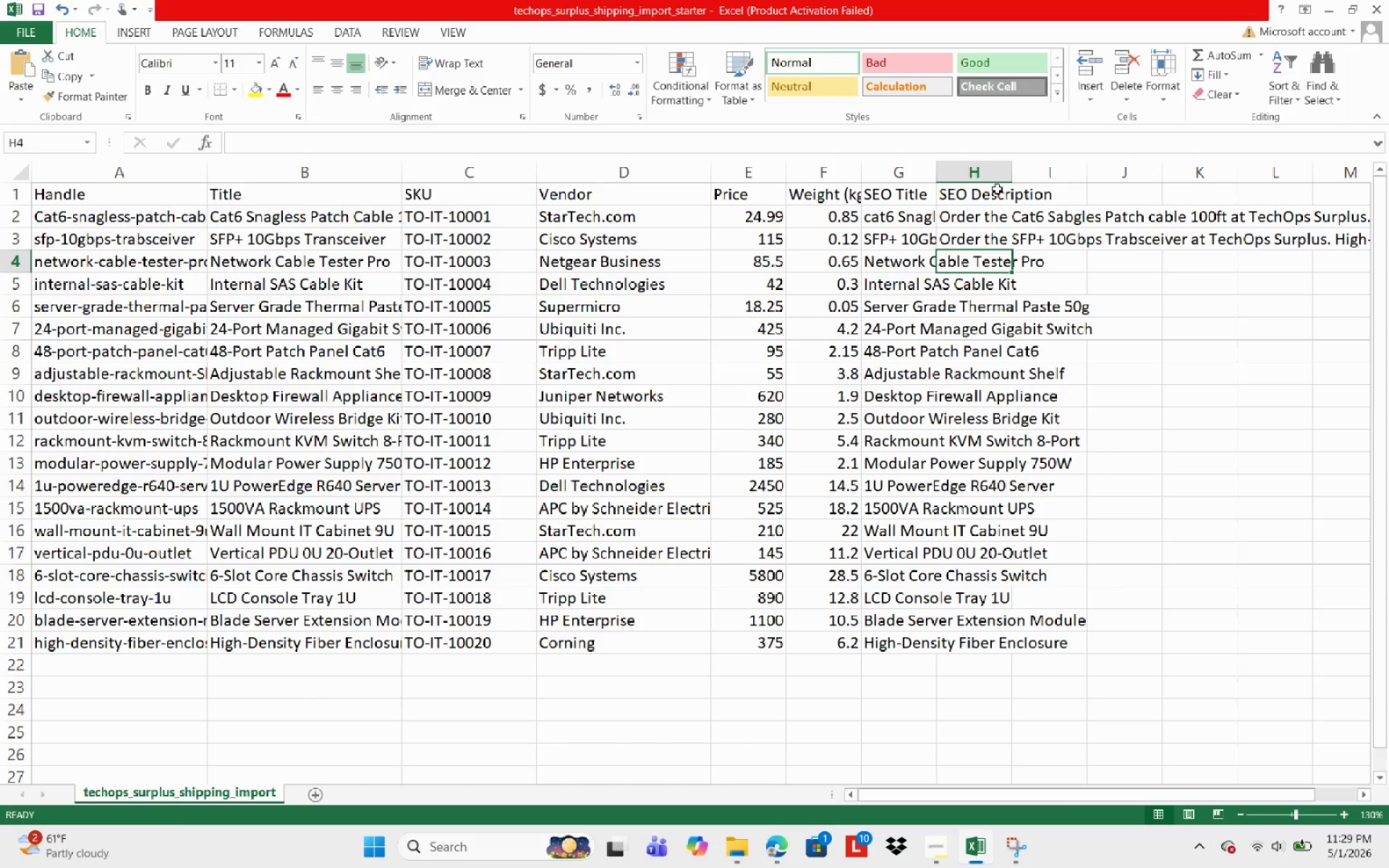 
wait(43.72)
 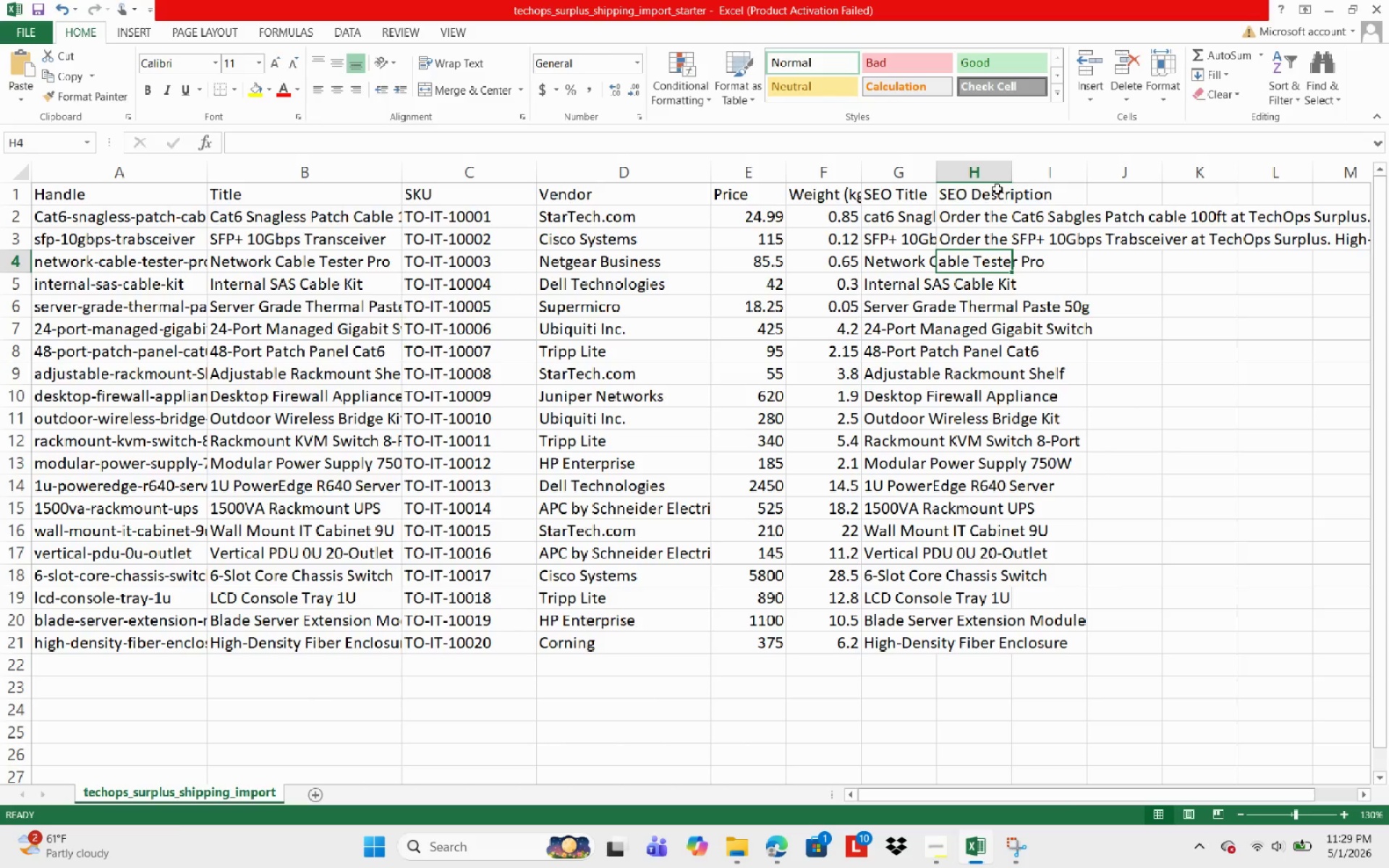 
key(ArrowUp)
 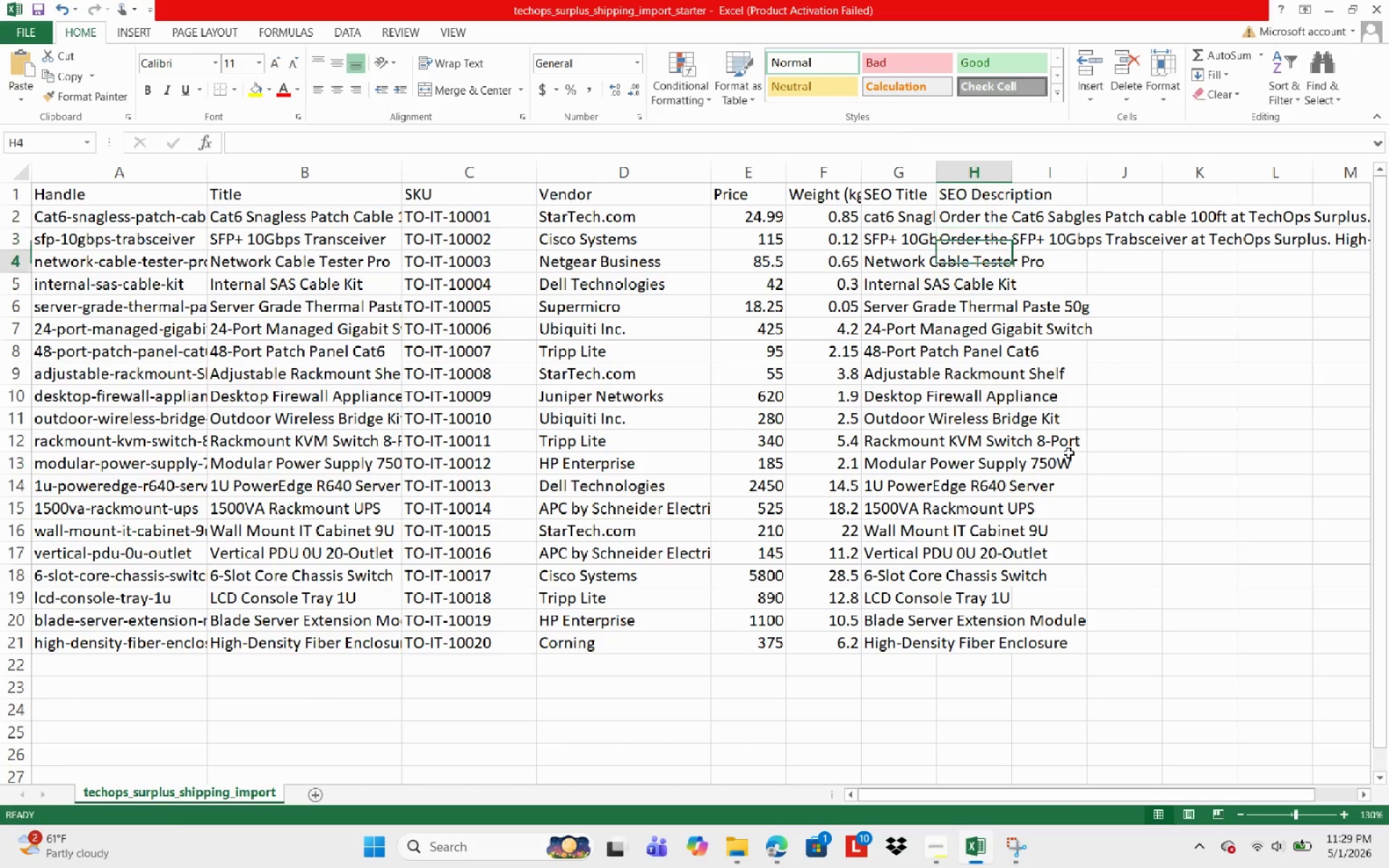 
key(ArrowDown)
 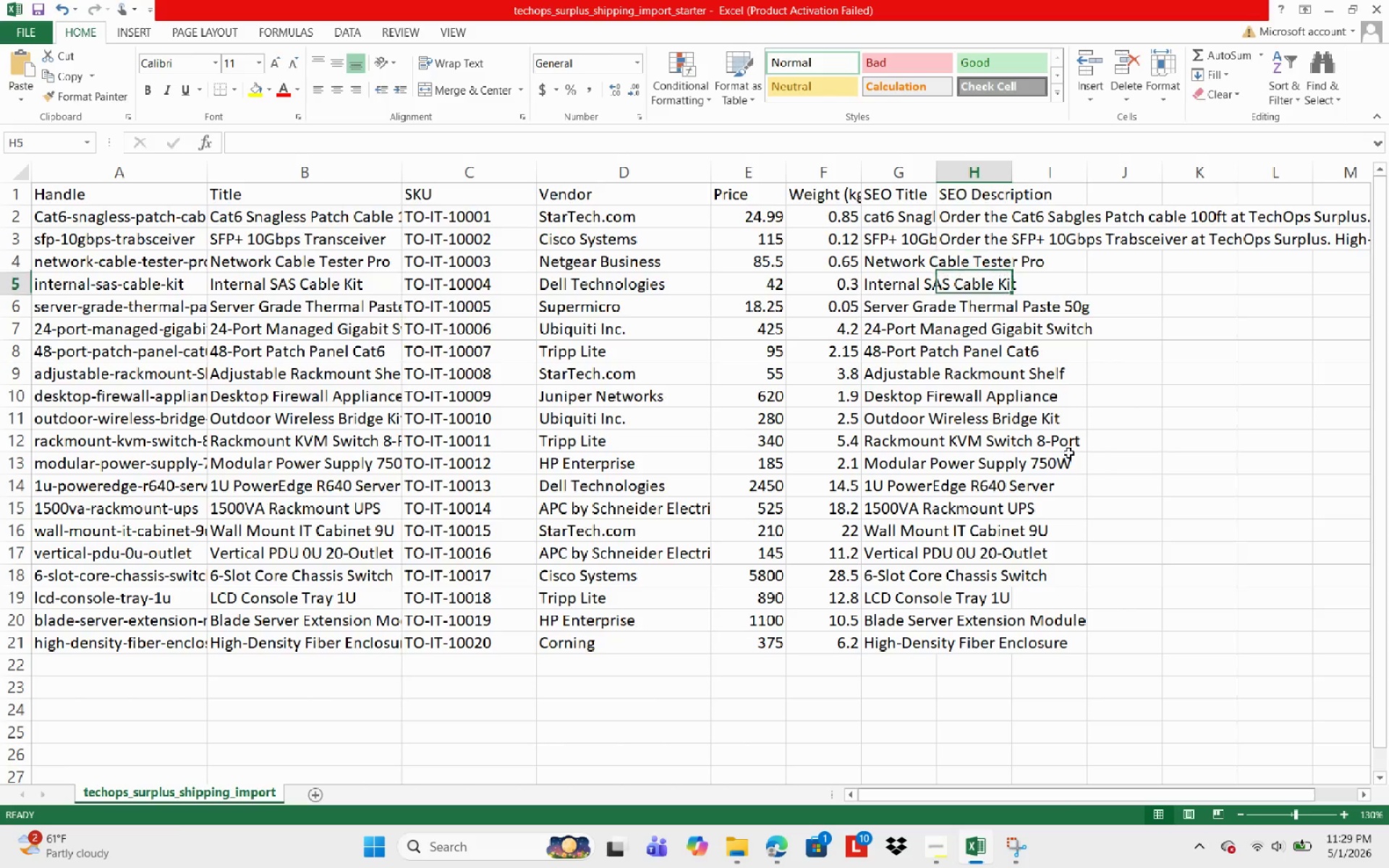 
key(ArrowDown)
 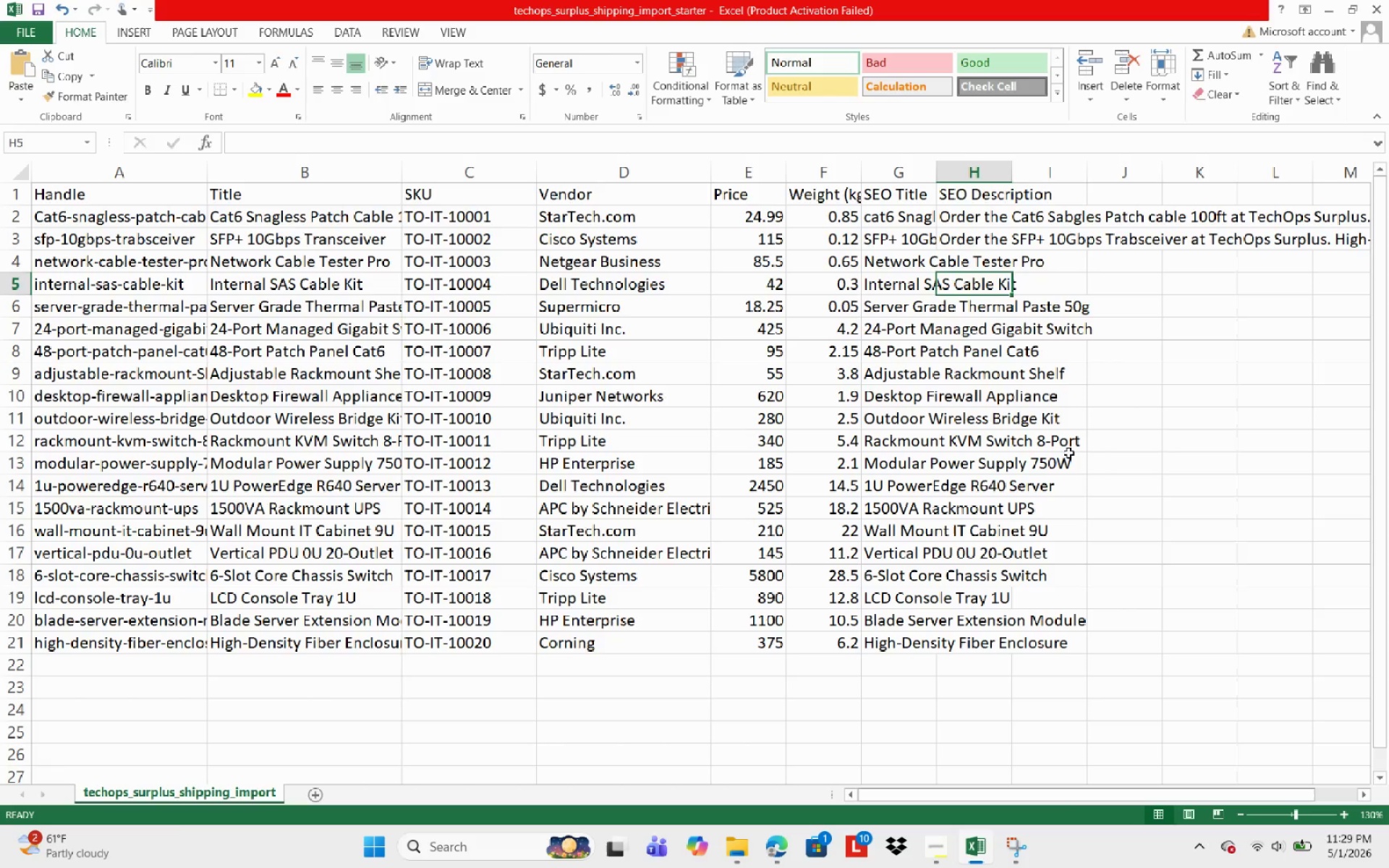 
key(ArrowUp)
 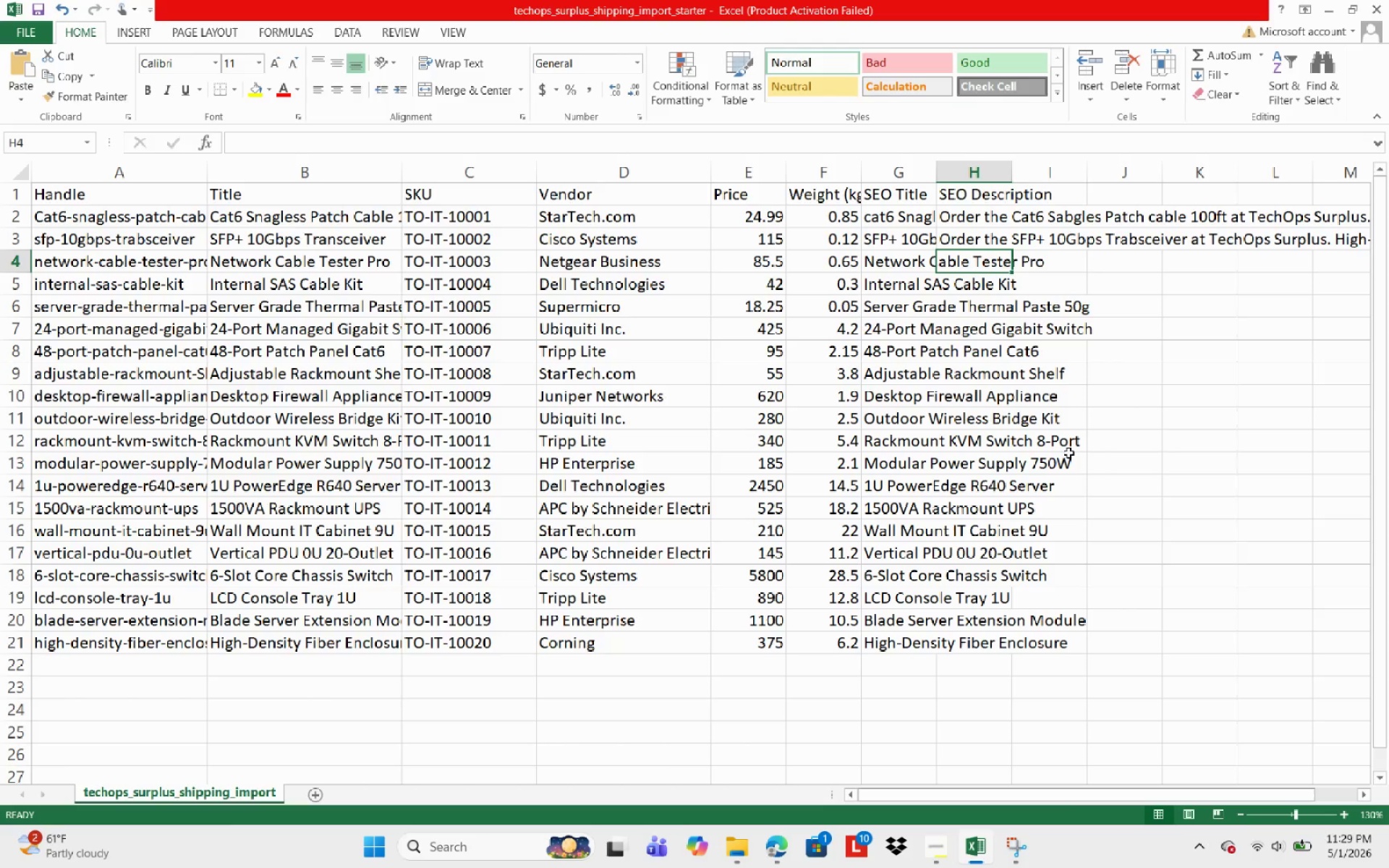 
type(Order Ne===)
key(Backspace)
key(Backspace)
key(Backspace)
key(Backspace)
key(Backspace)
type(the )
 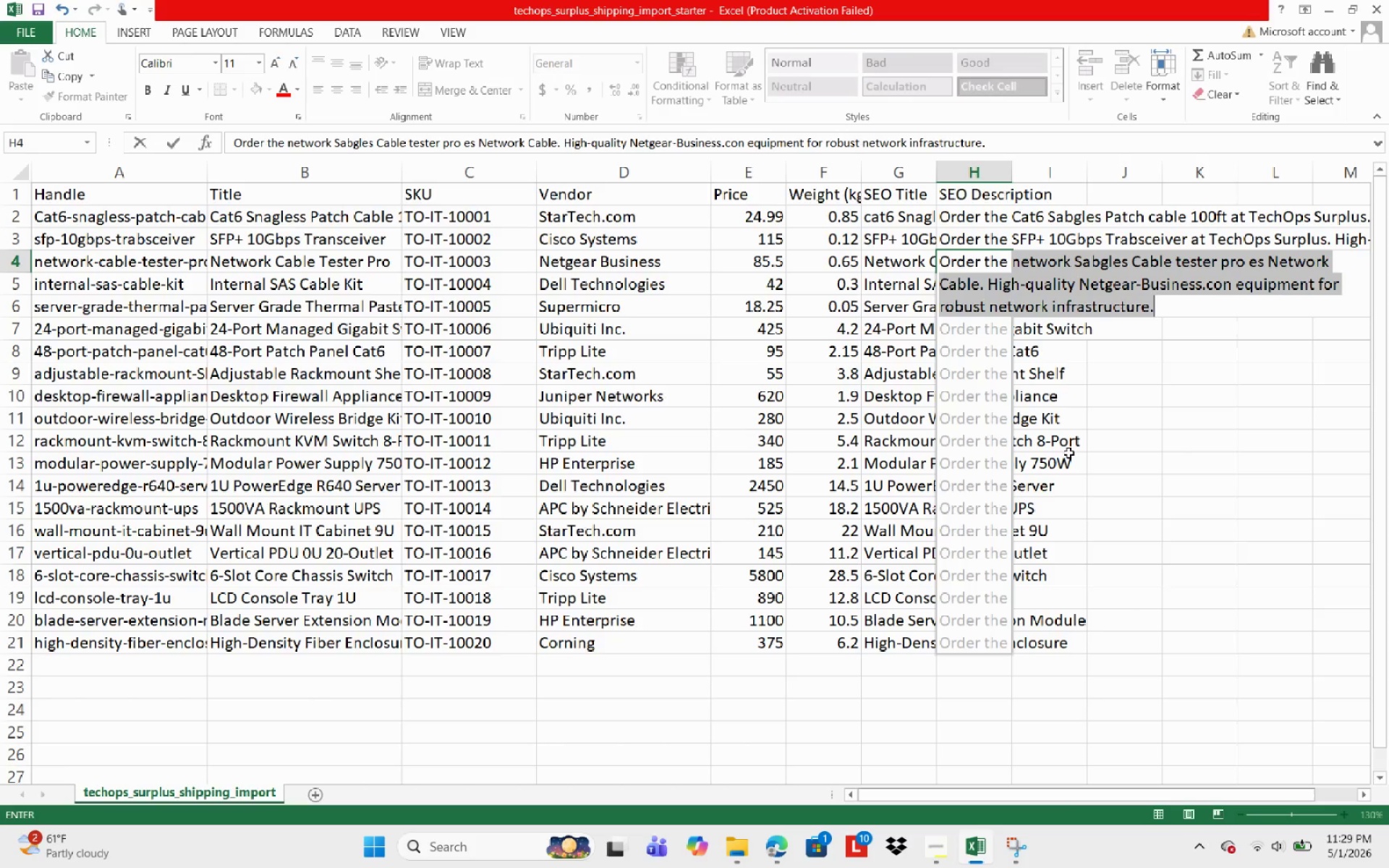 
type(Netwrk )
 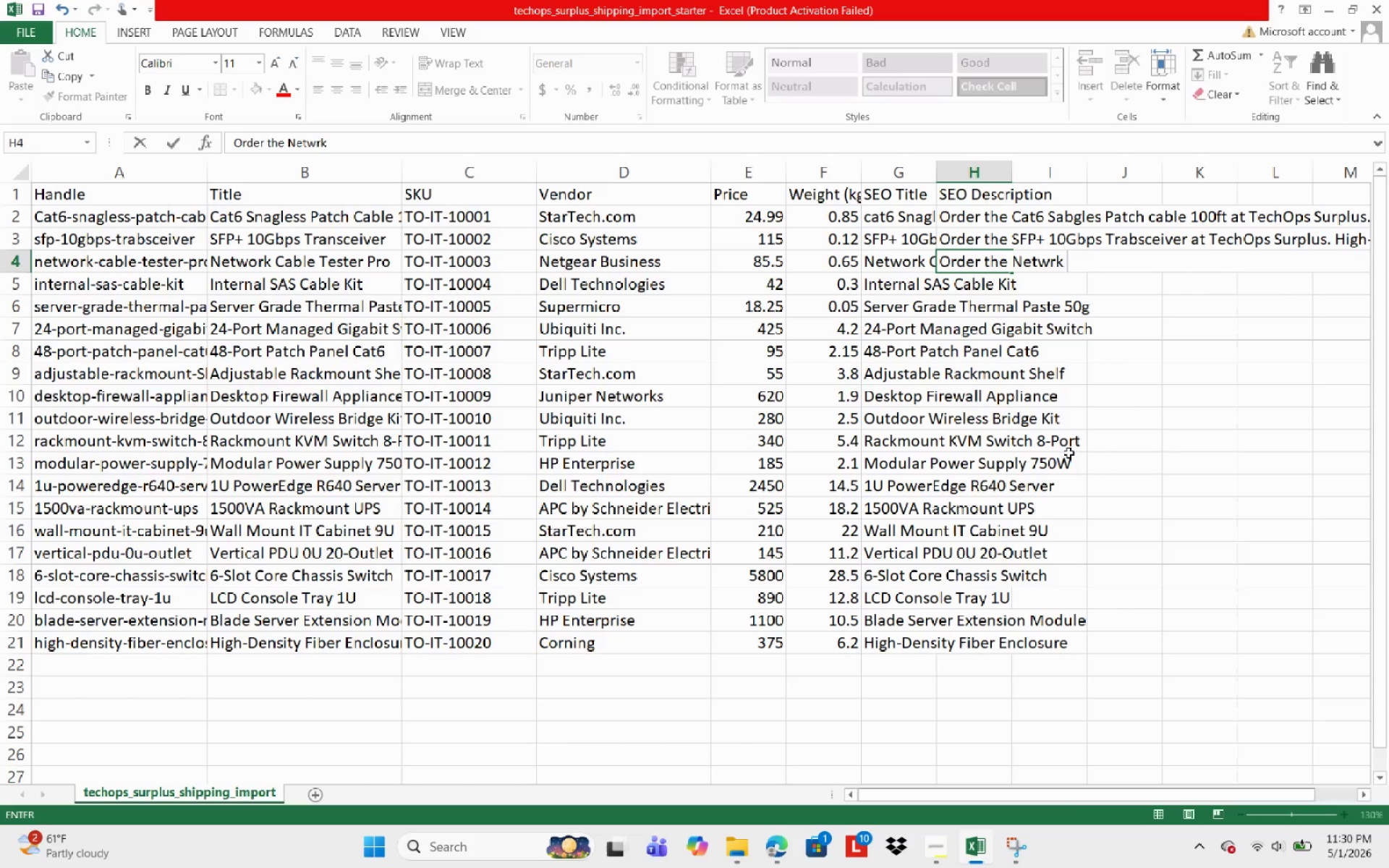 
type(Cable Tester Pro at Techn)
key(Backspace)
type(OPs sur)
key(Backspace)
key(Backspace)
type(S)
key(Backspace)
key(Backspace)
type(Suro)
key(Backspace)
type(plus. High-q)
key(Backspace)
type(Quak)
key(Backspace)
type(lity Netega)
key(Backspace)
key(Backspace)
key(Backspace)
type(gear Business equipment for robust network S)
key(Backspace)
type(infrastructure.)
key(NumpadEnter)
type(Order g)
key(Backspace)
key(Backspace)
type( the )
 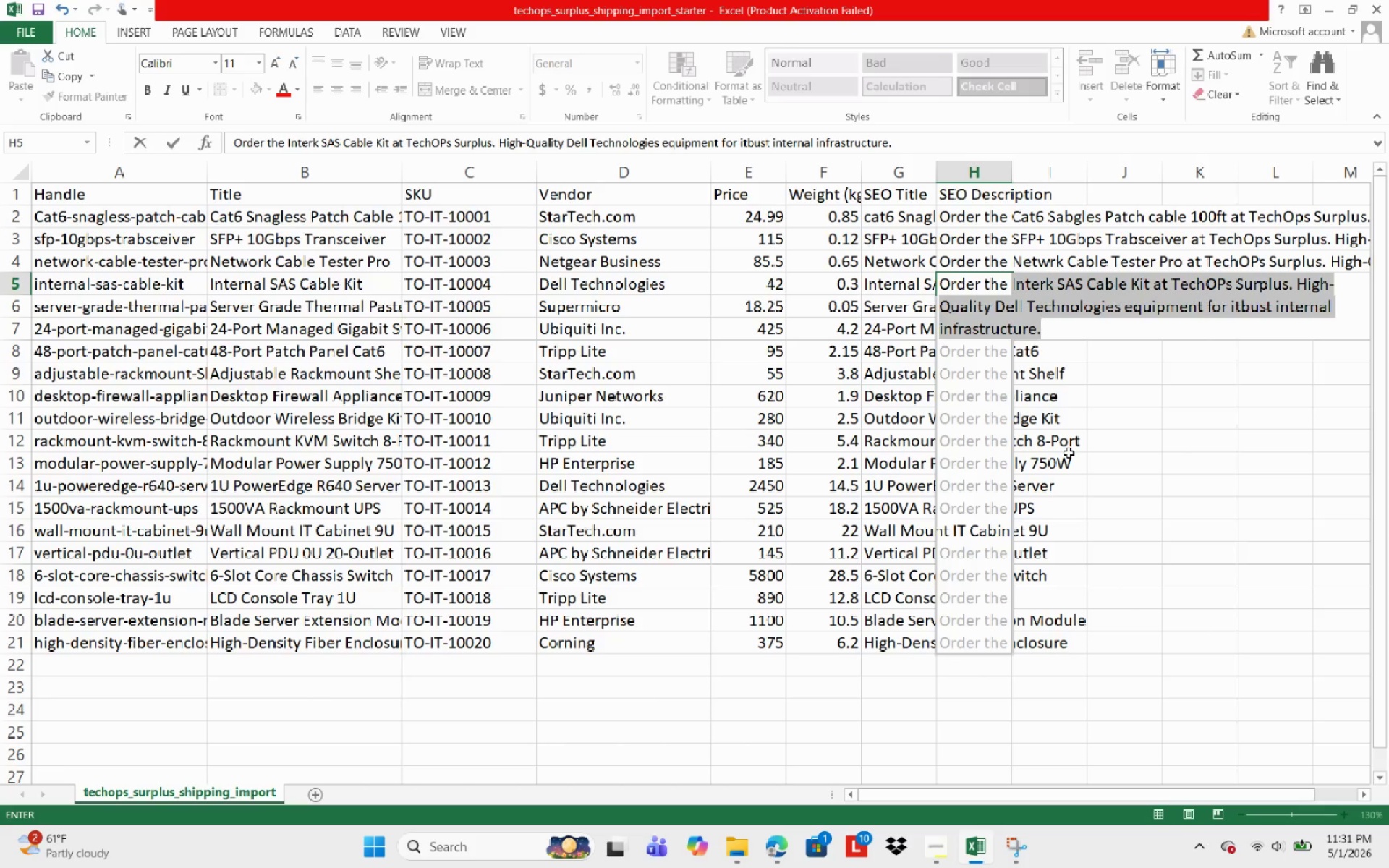 
wait(10.39)
 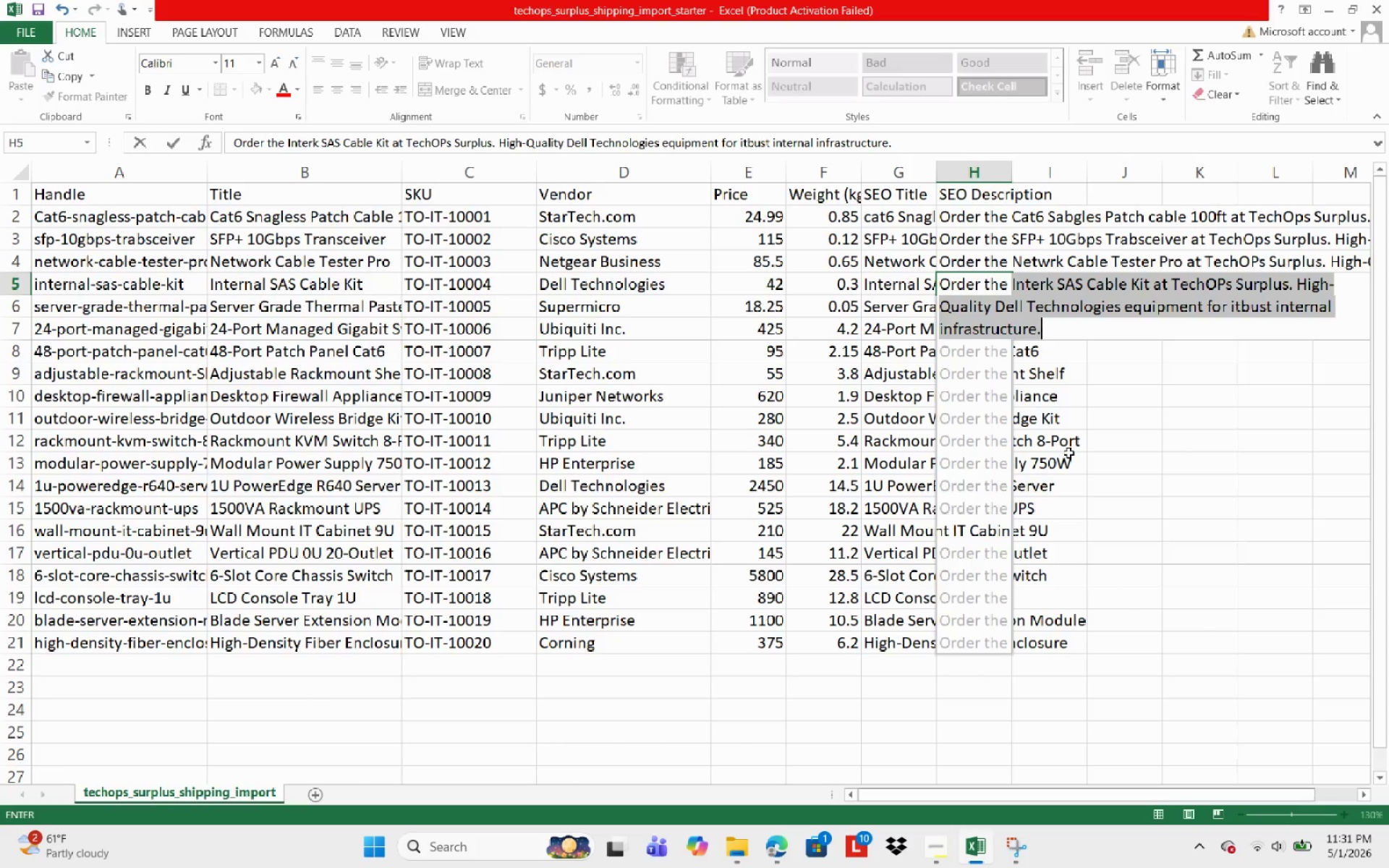 
key(NumpadEnter)
 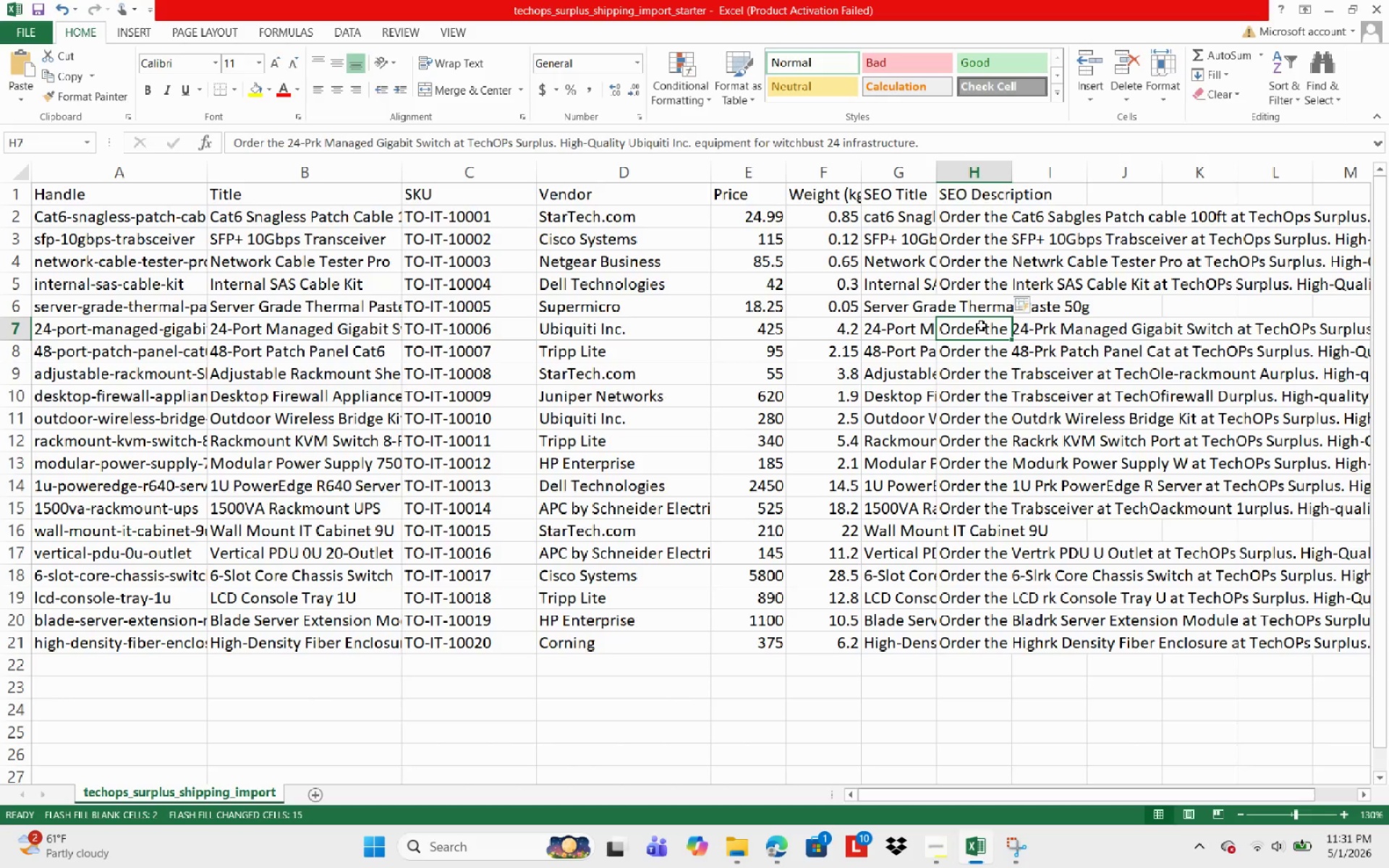 
wait(10.84)
 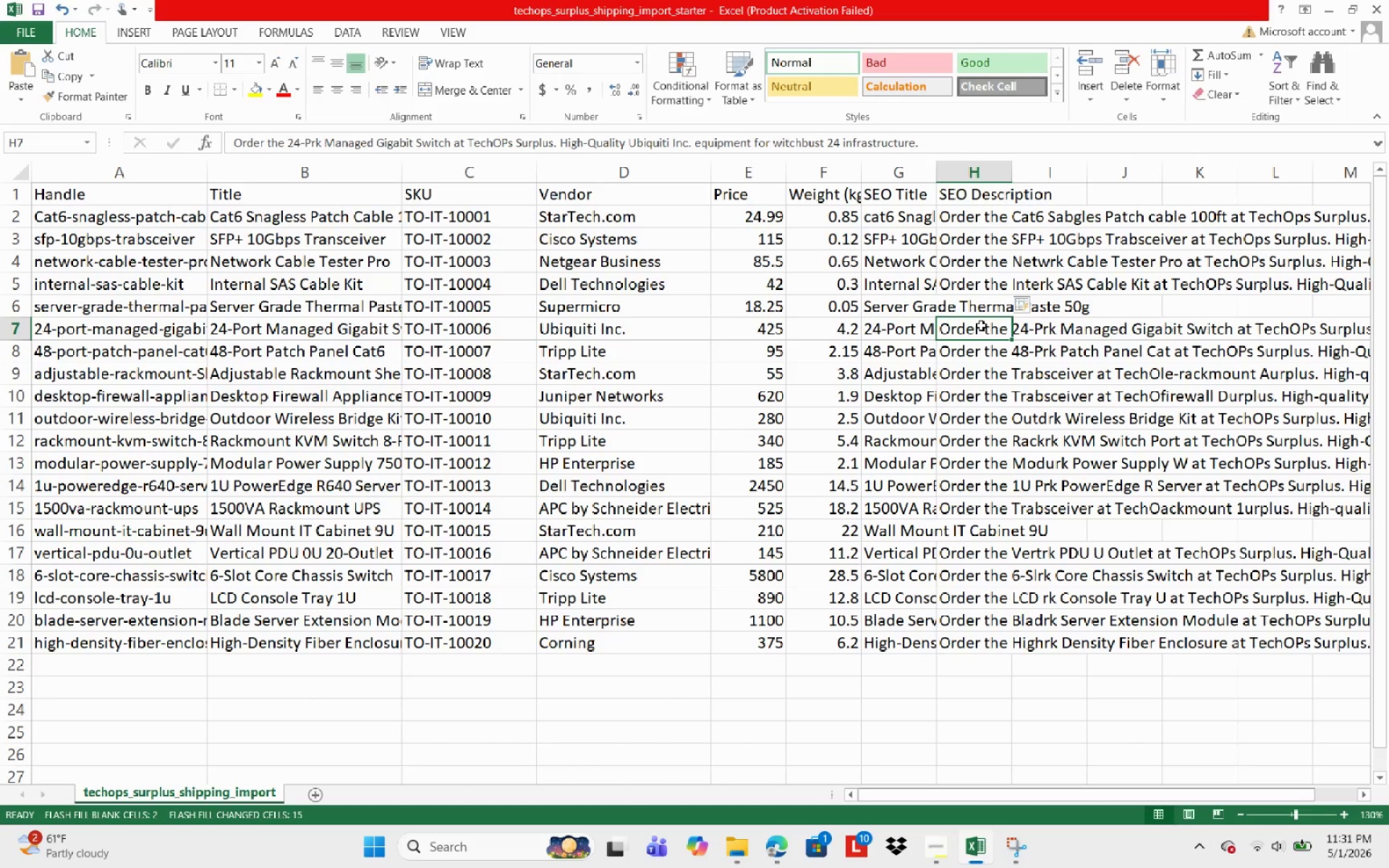 
key(ArrowUp)
 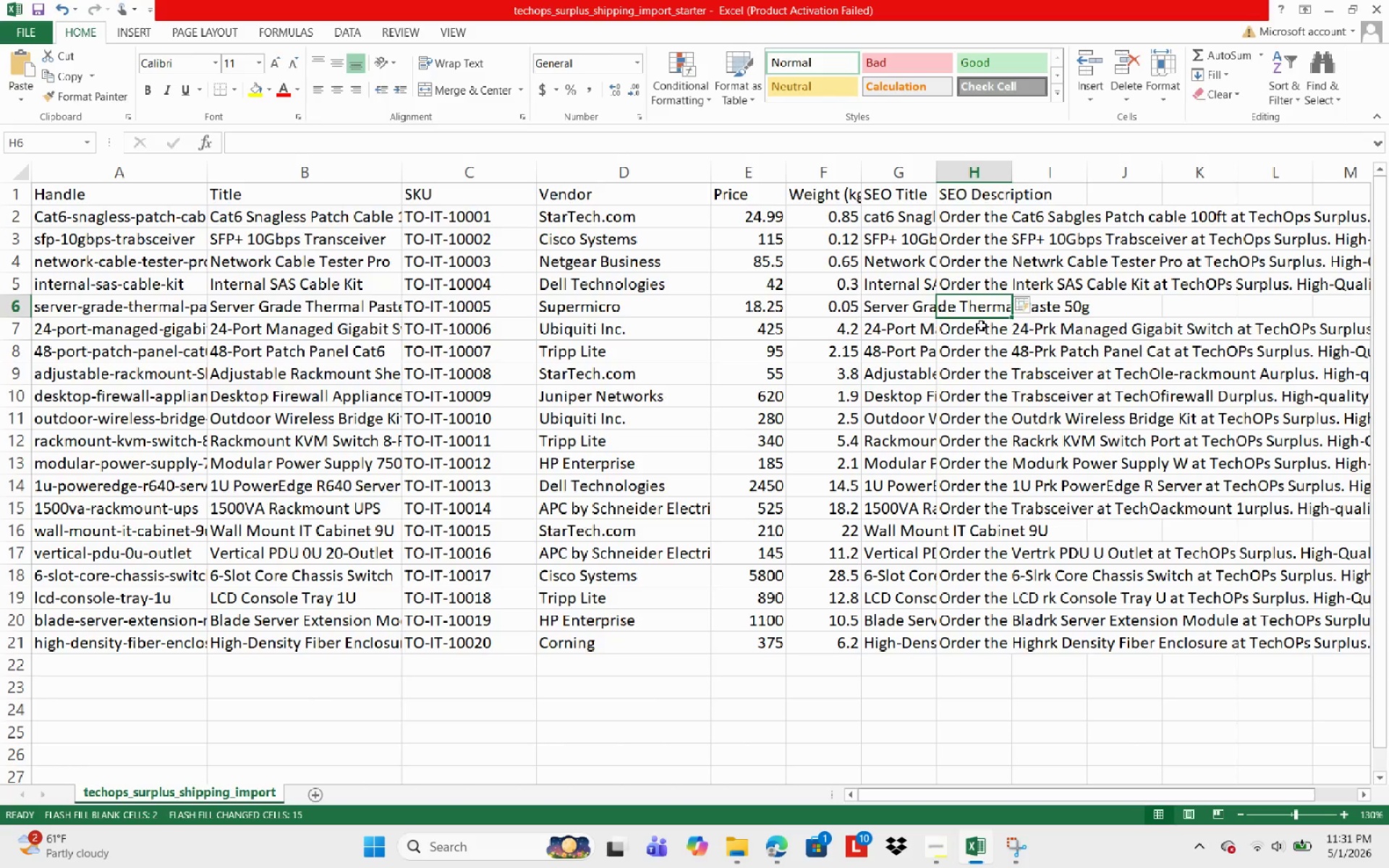 
key(ArrowUp)
 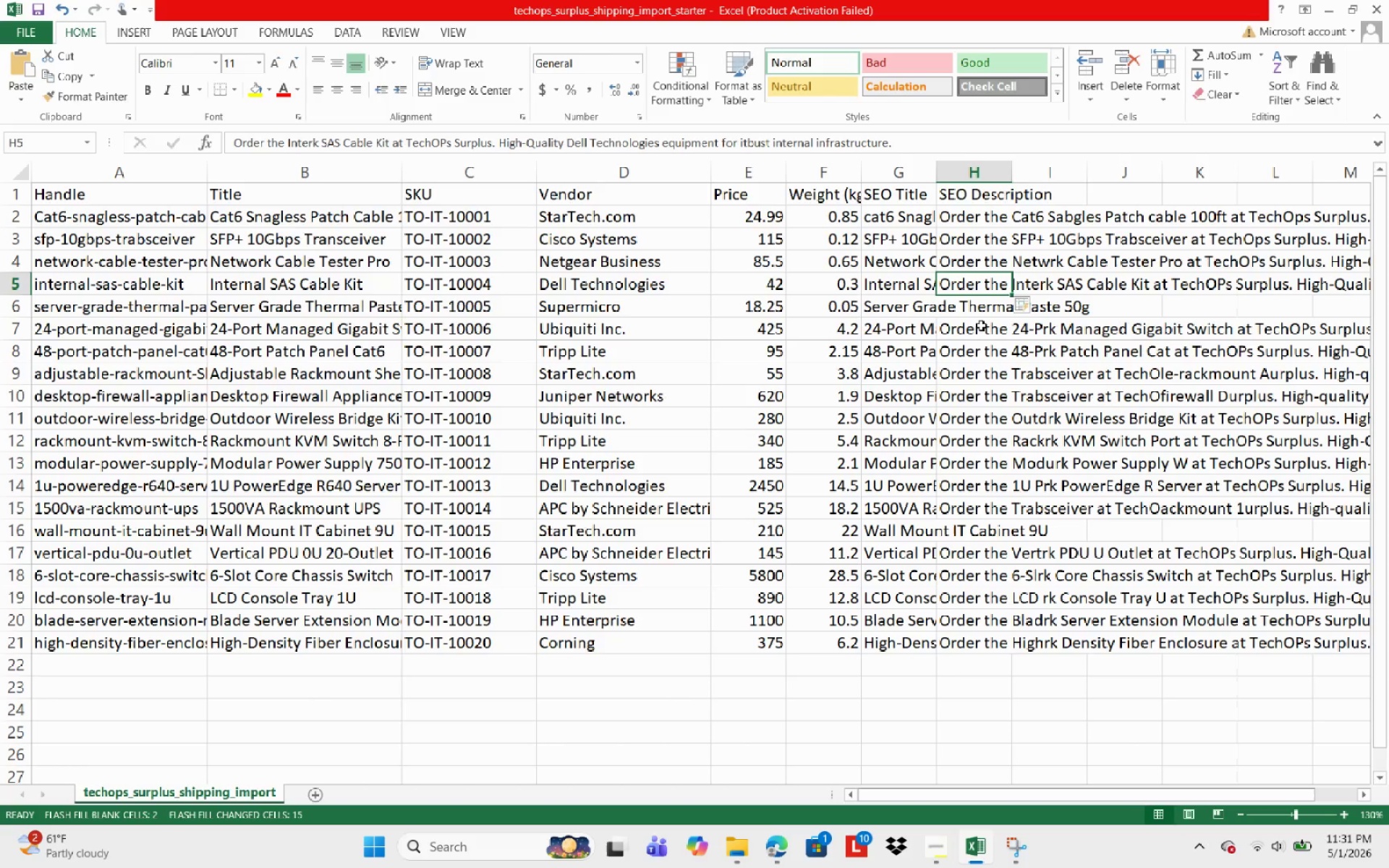 
key(ArrowDown)
 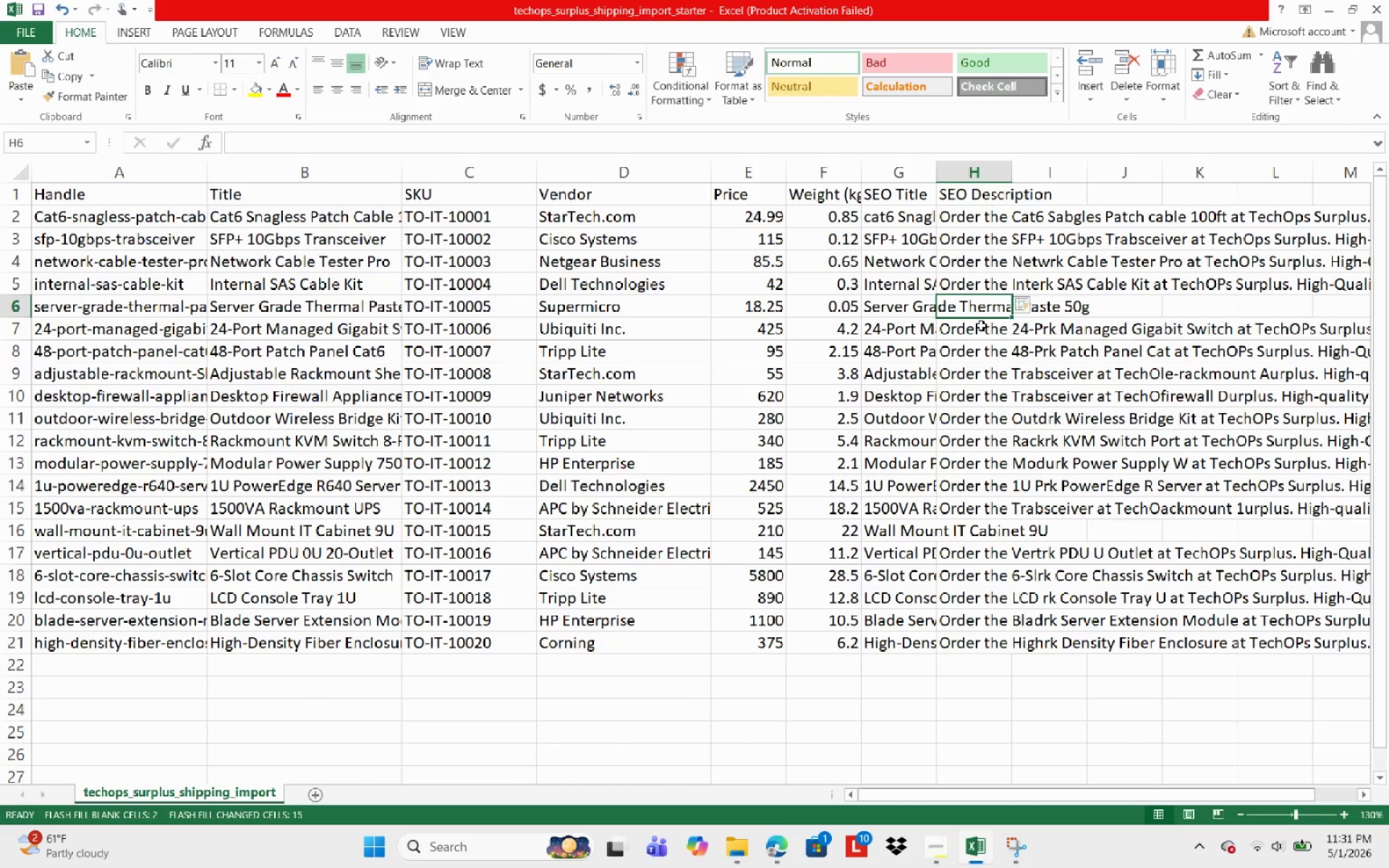 
key(ArrowUp)
 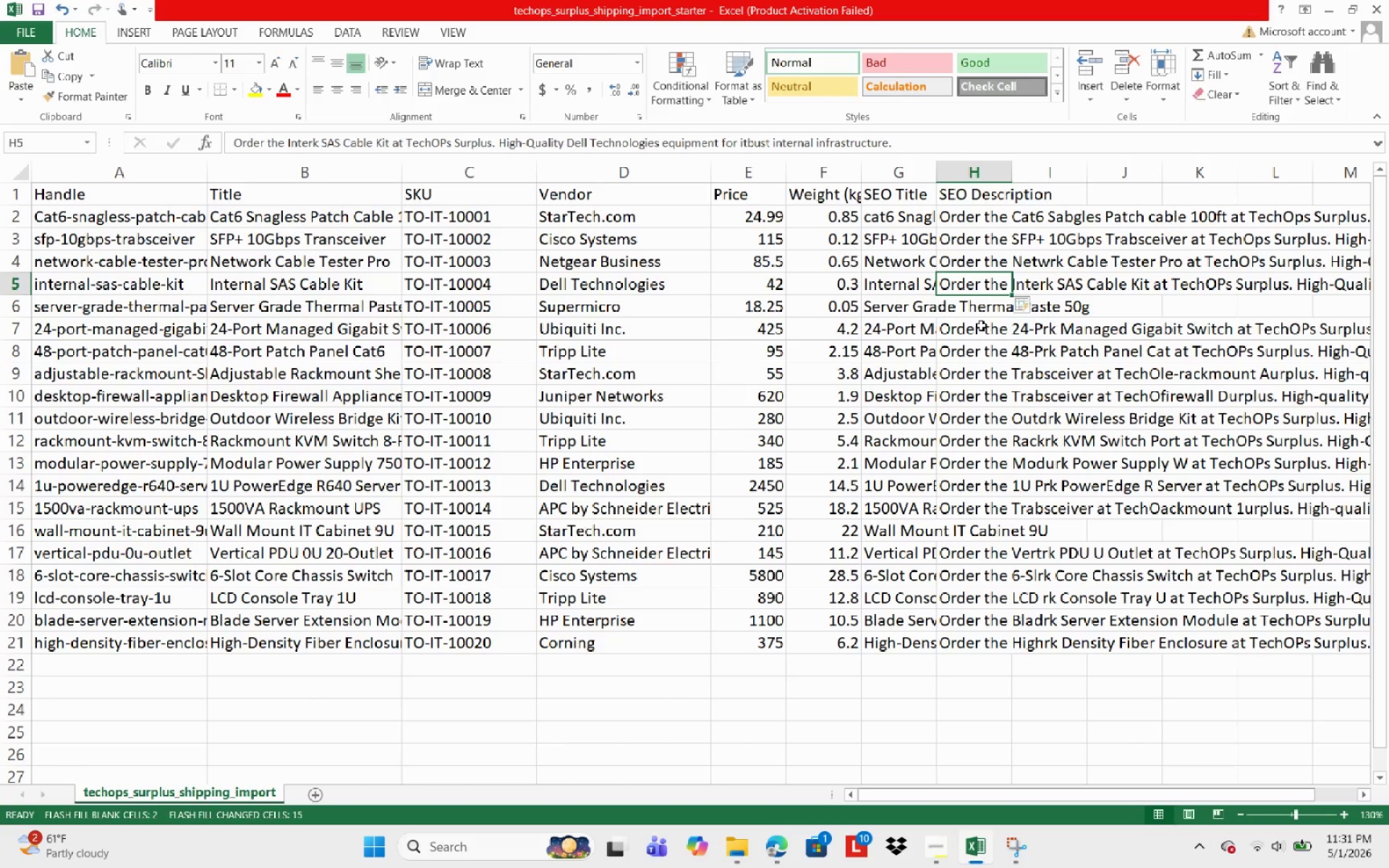 
wait(5.25)
 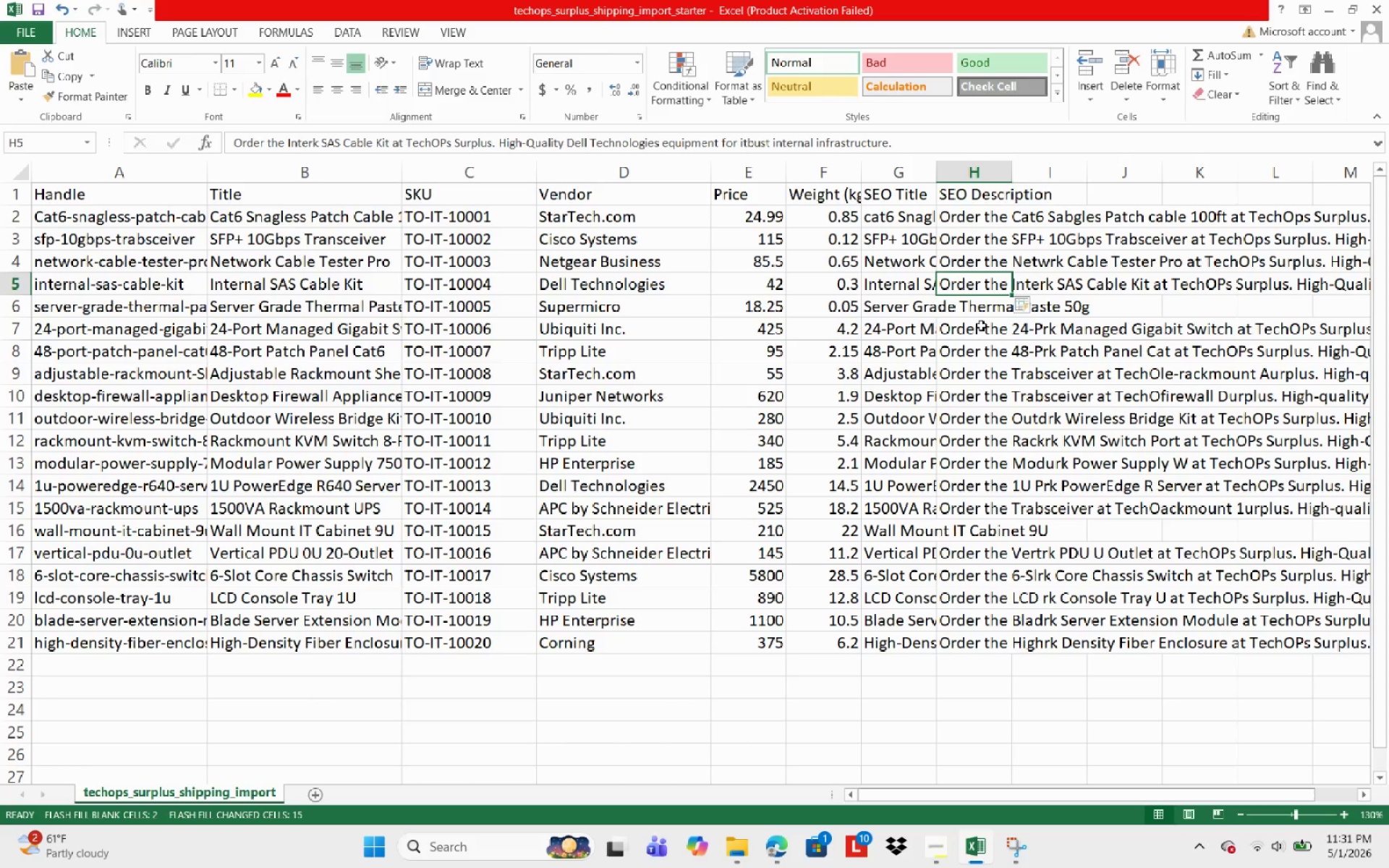 
key(ArrowDown)
 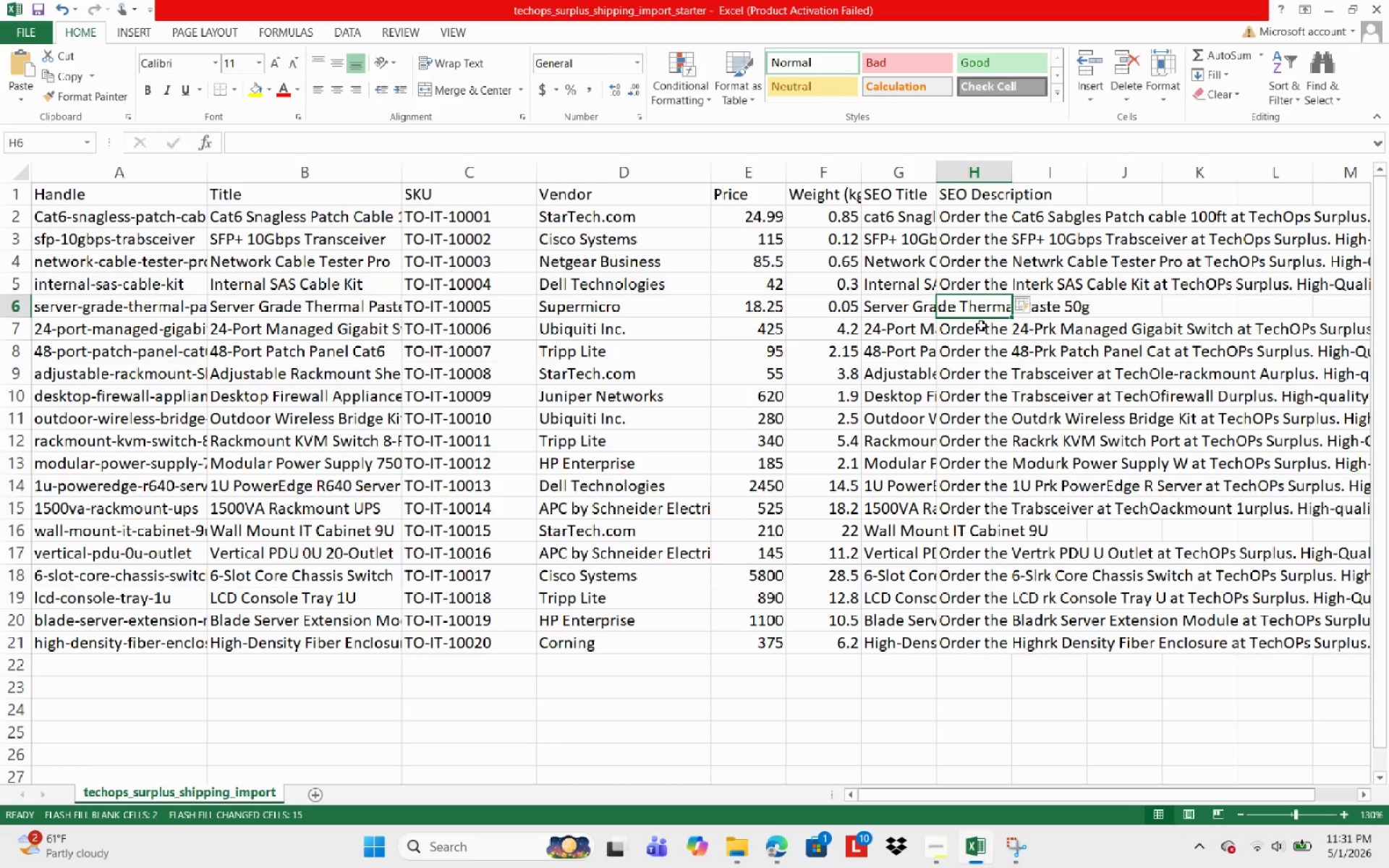 
type(Order the s)
 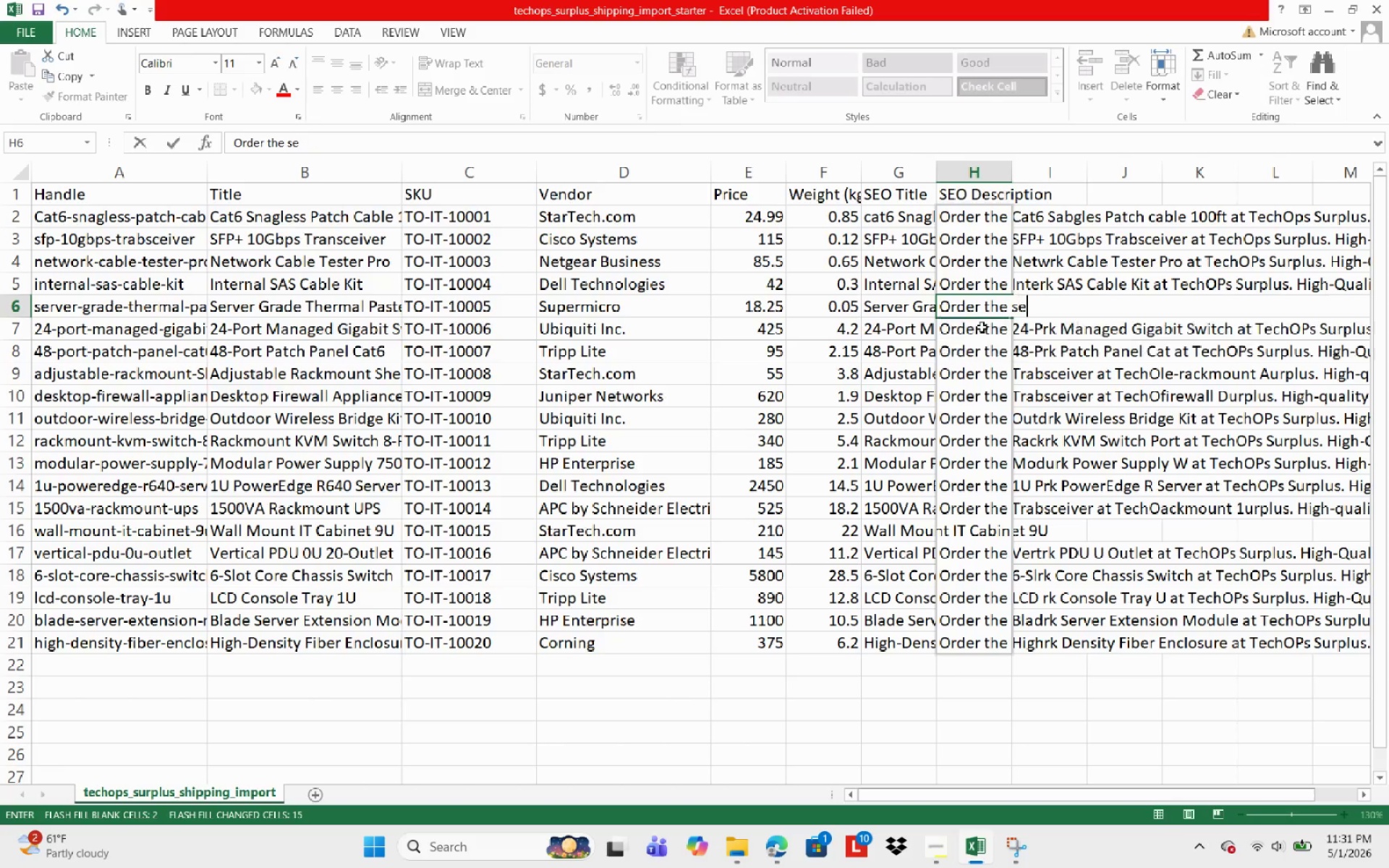 
hold_key(key=E, duration=0.33)
 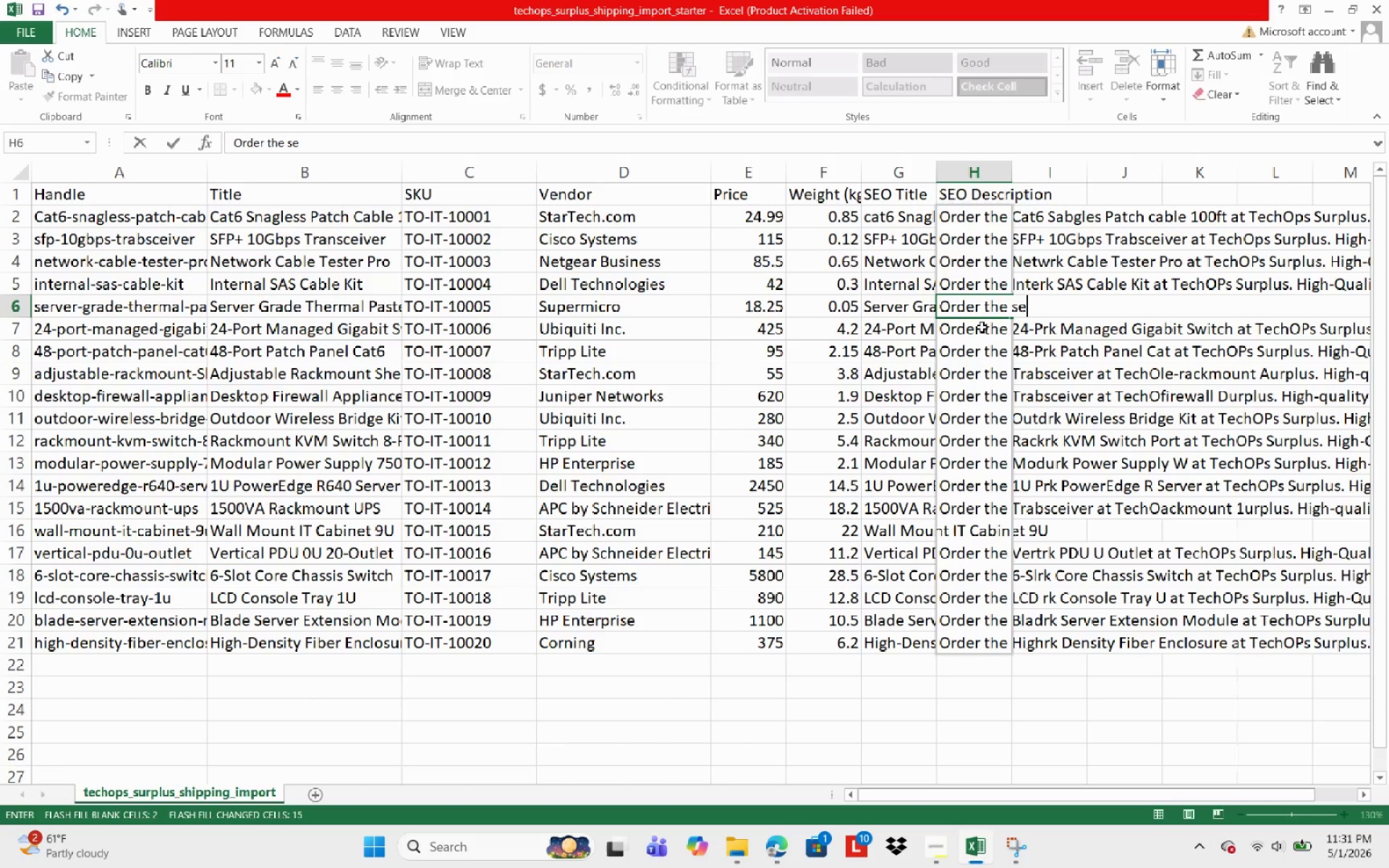 
type(rva)
key(Backspace)
type(er)
 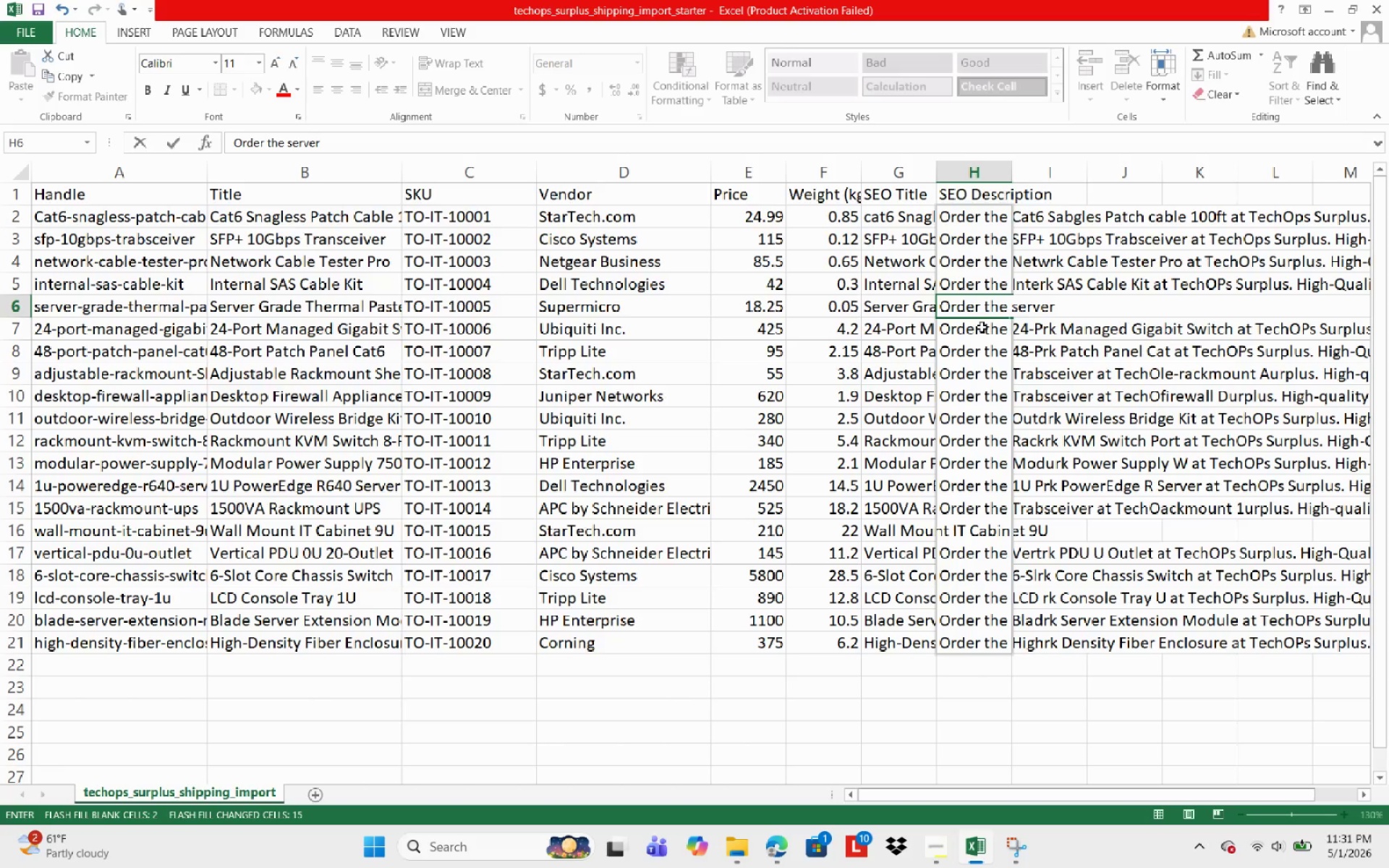 
key(Backspace)
key(Backspace)
key(Backspace)
key(Backspace)
key(Backspace)
key(Backspace)
type(Server Grade )
 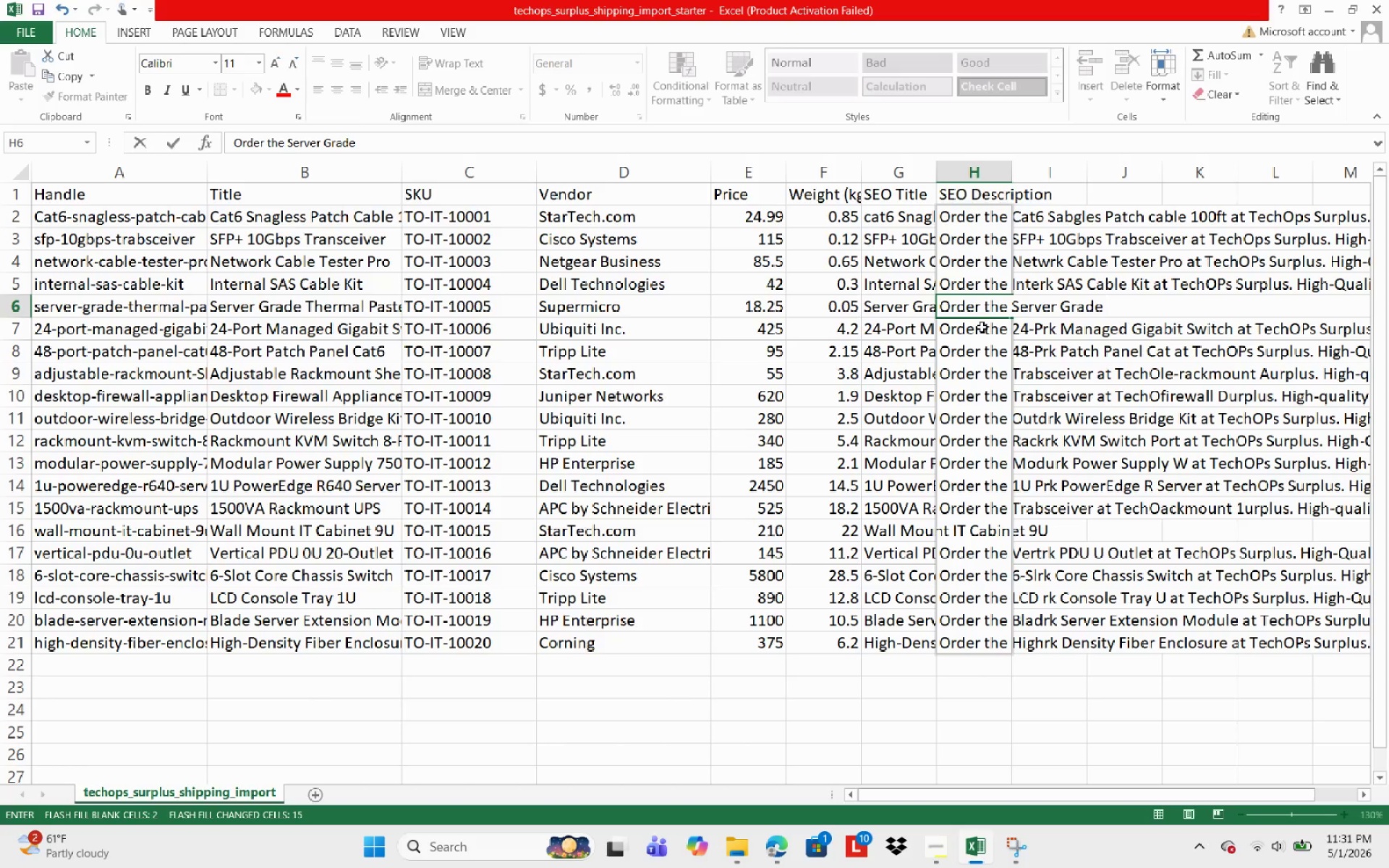 
type(Thernal)
key(Backspace)
key(Backspace)
key(Backspace)
type(mal)
 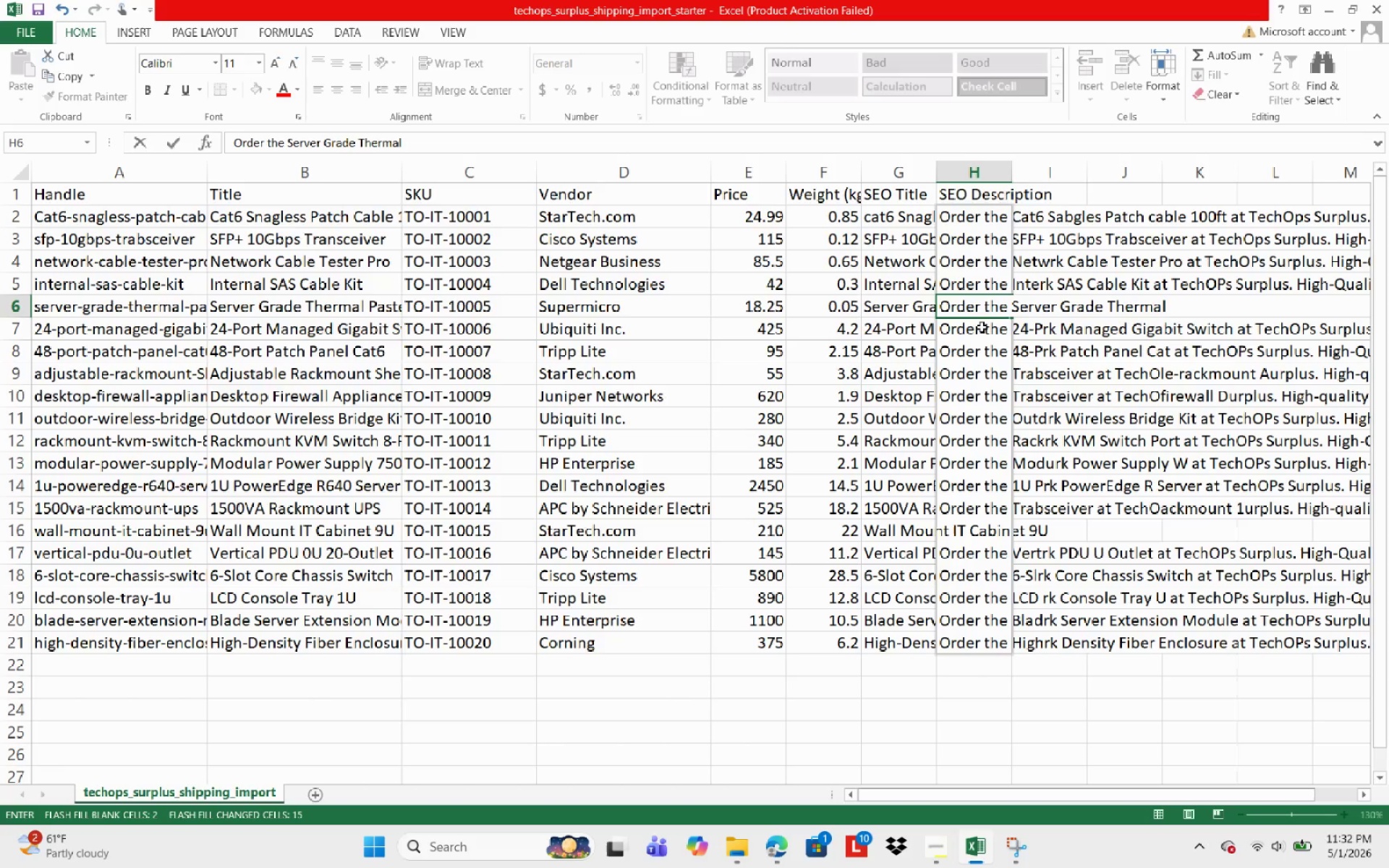 
wait(6.72)
 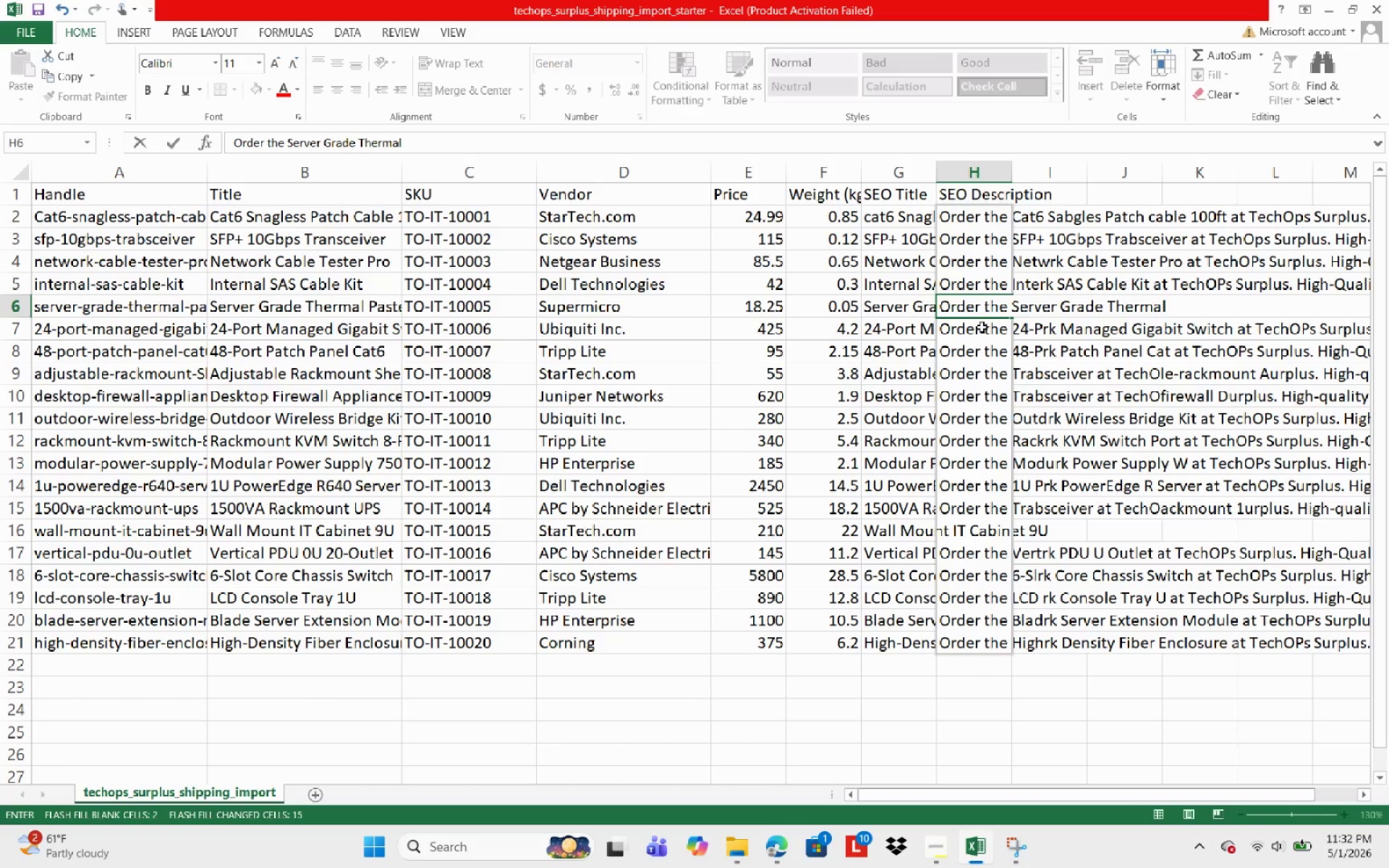 
type( pas)
key(Backspace)
key(Backspace)
key(Backspace)
type(a)
key(Backspace)
type(Paste )
 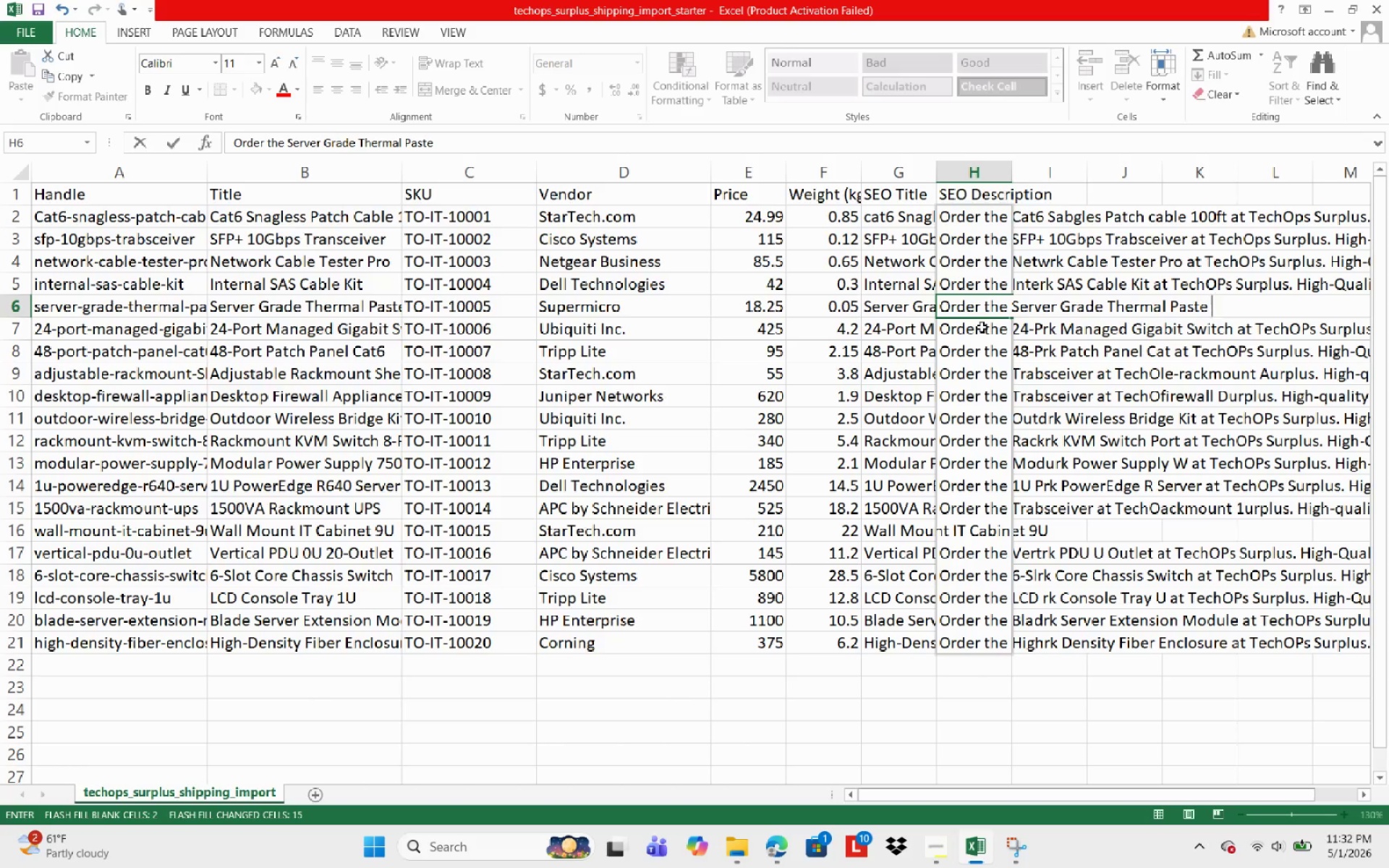 
wait(5.64)
 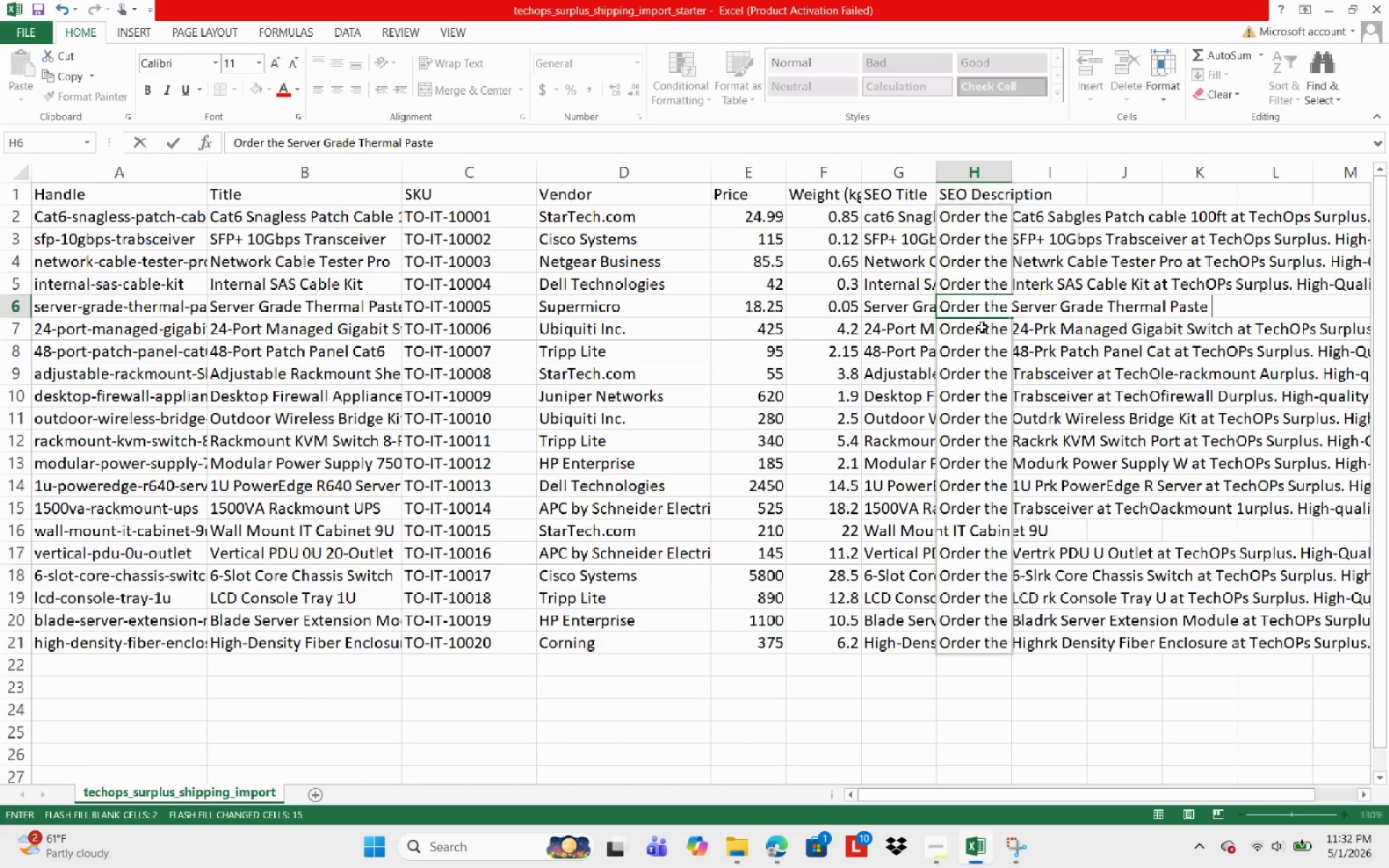 
type(50g at Techo)
key(Backspace)
type(Ops Surplus. High-Qui)
key(Backspace)
type(ality )
 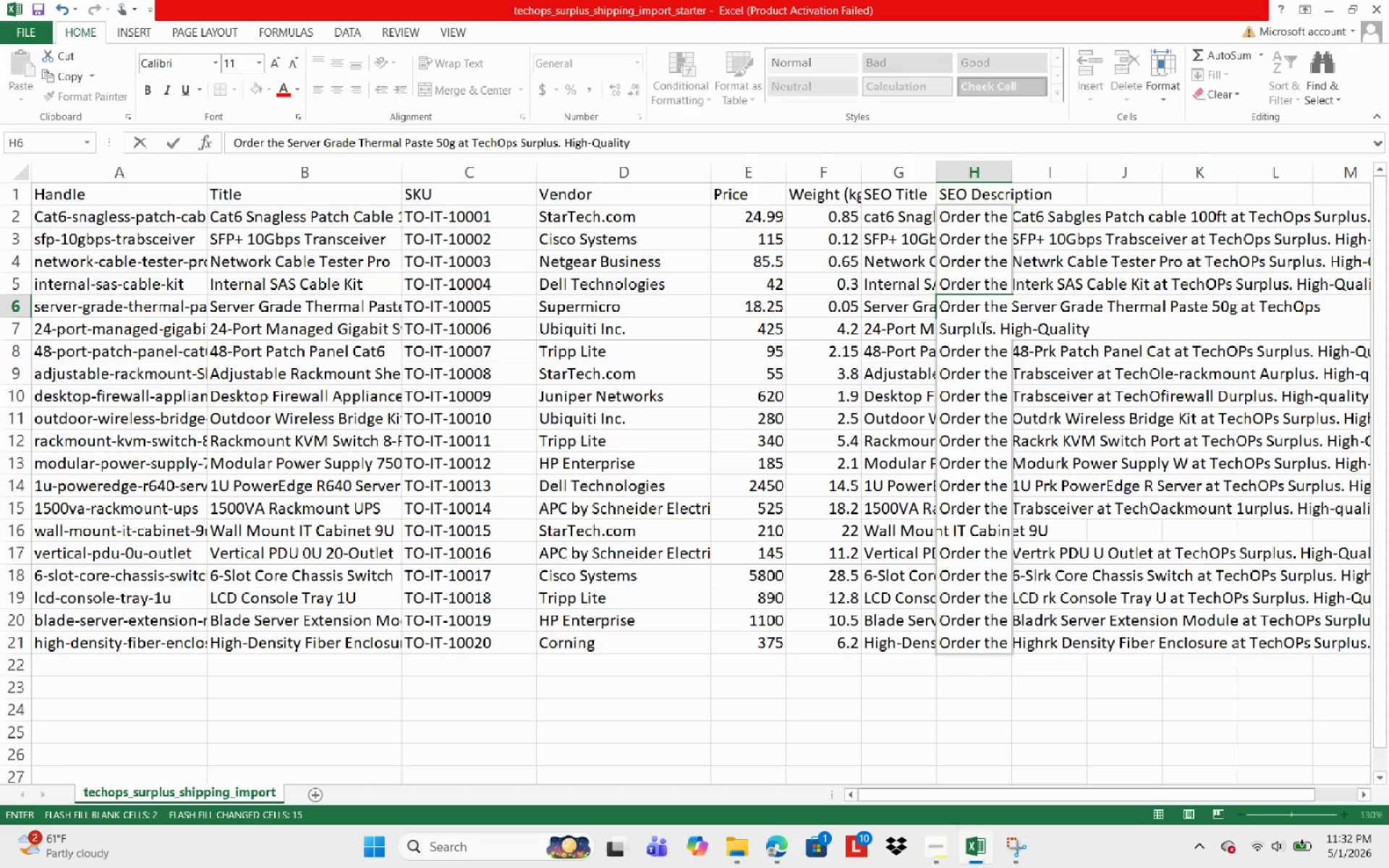 
key(Backspace)
key(Backspace)
key(Backspace)
key(Backspace)
key(Backspace)
key(Backspace)
key(Backspace)
key(Backspace)
type(u)
key(Backspace)
type(quak)
key(Backspace)
type(lity )
 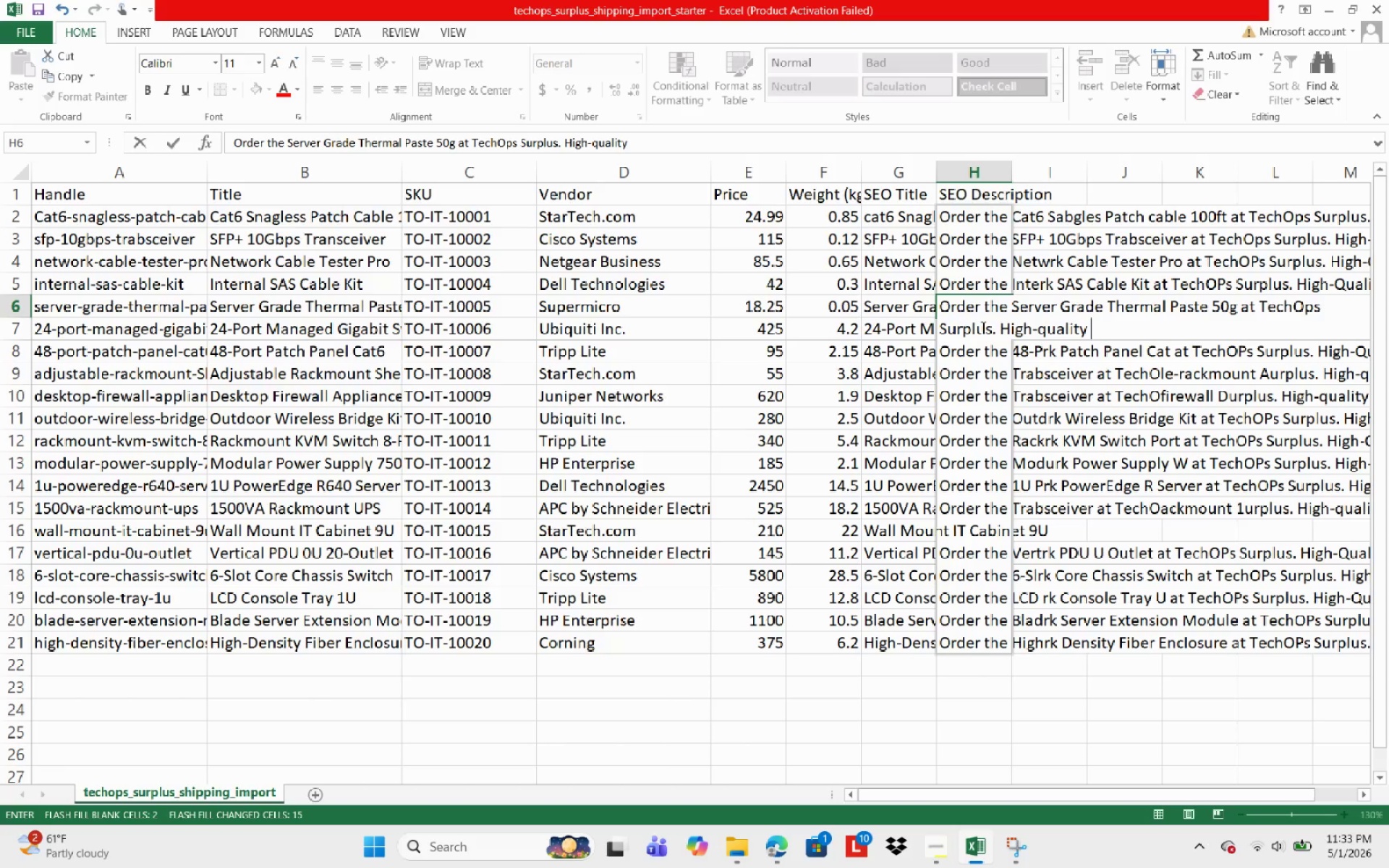 
wait(27.55)
 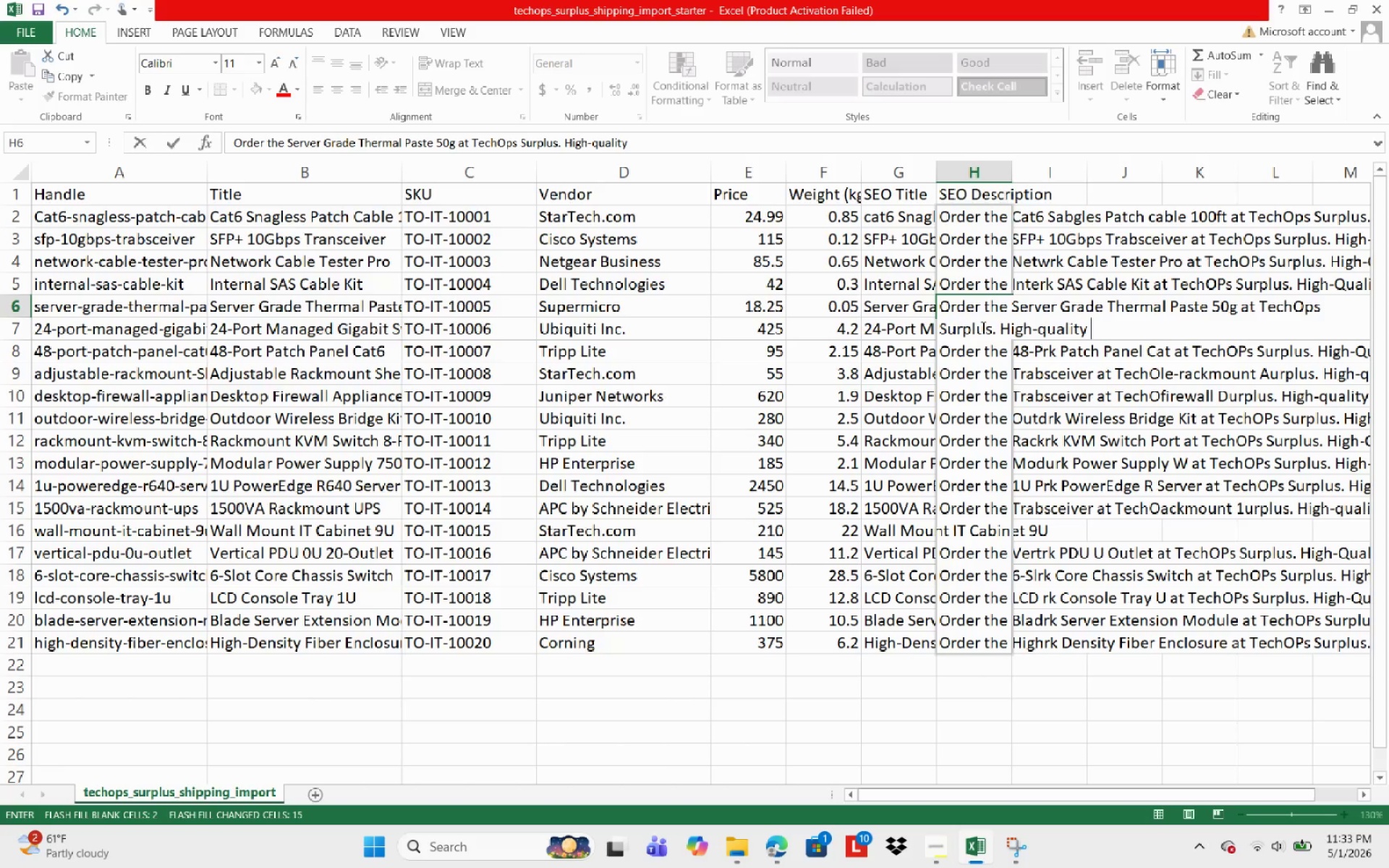 
type(Supermico equipment )
 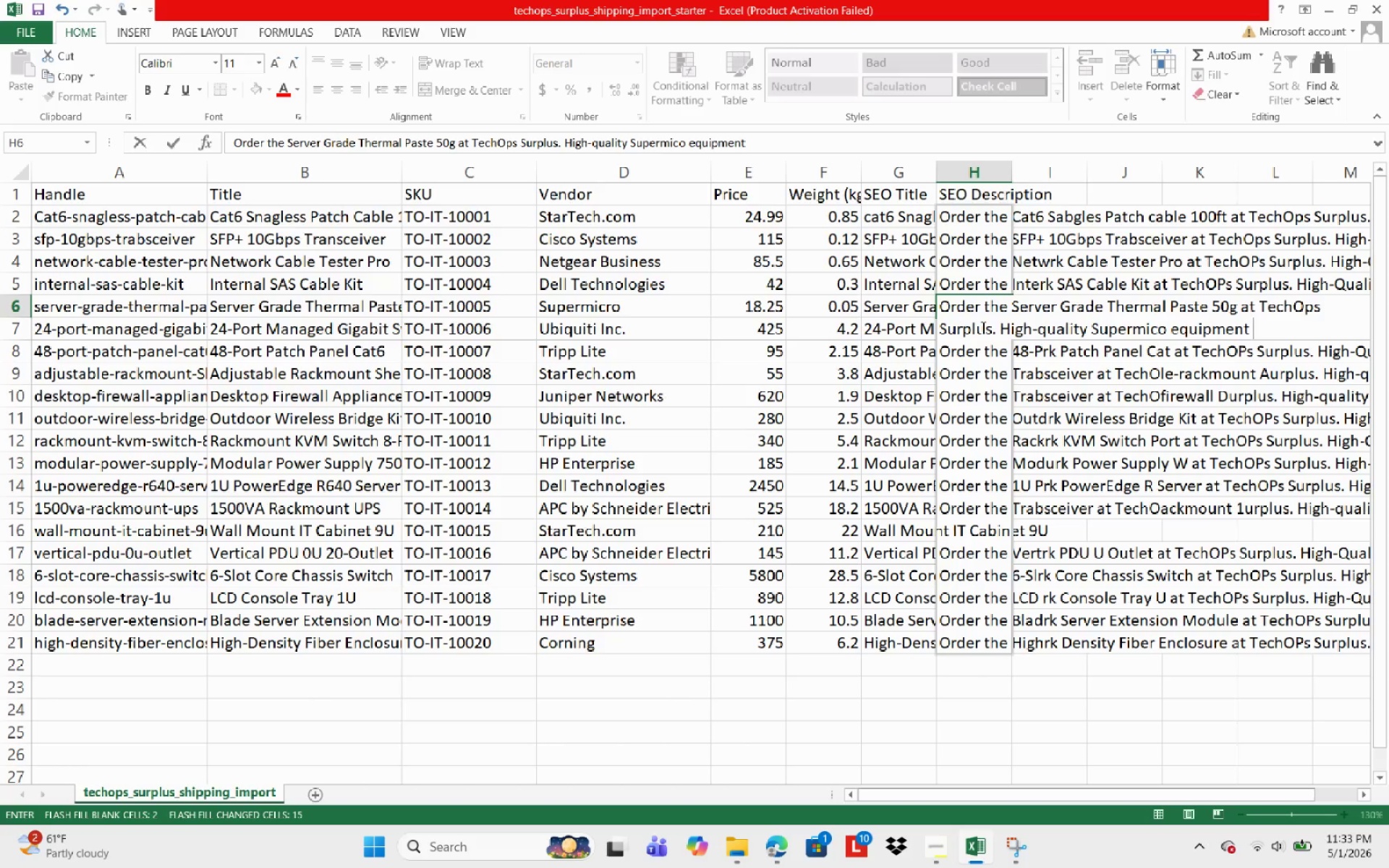 
type(for robust network infrastructure.)
key(NumpadEnter)
key(NumpadEnter)
 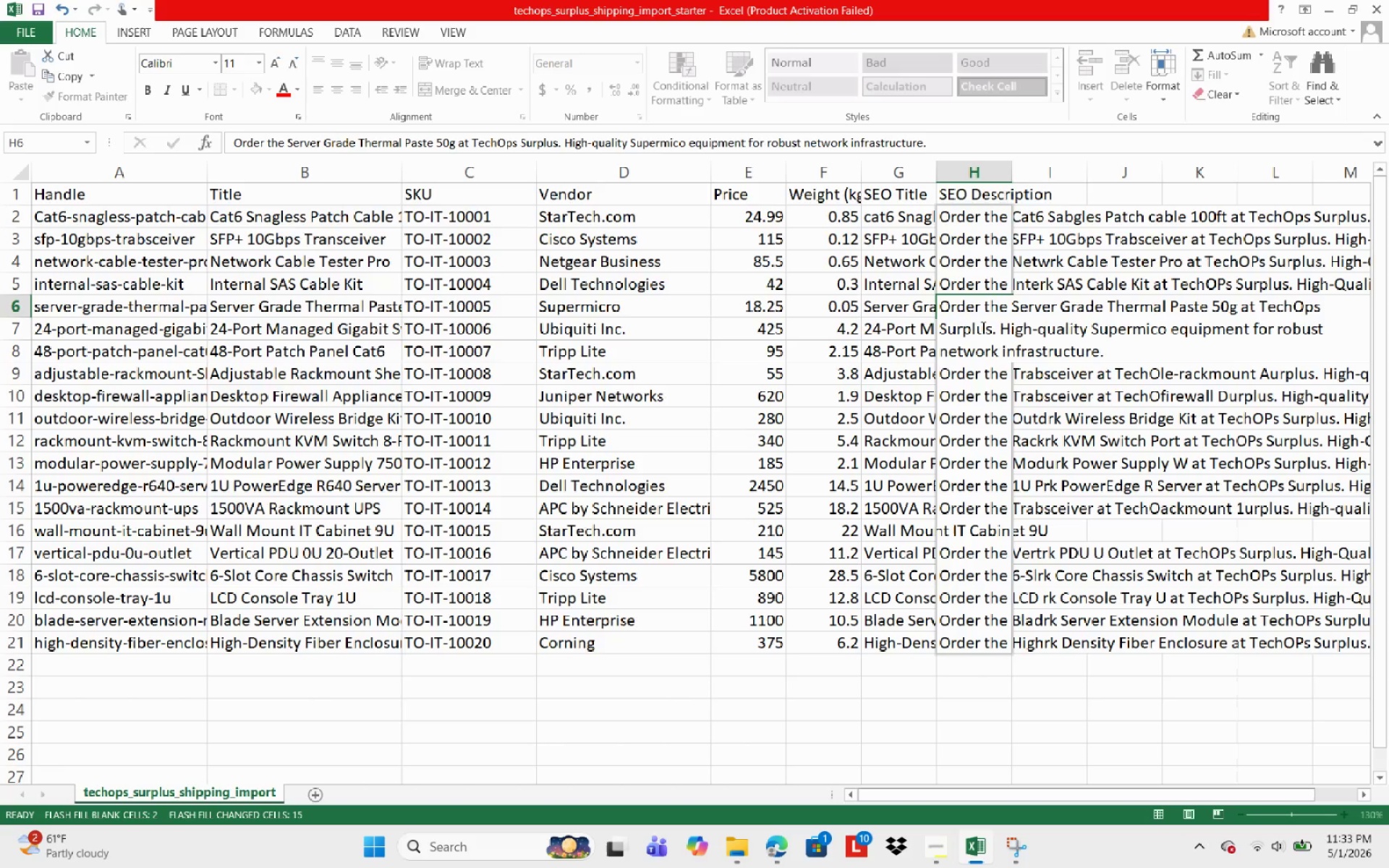 
key(ArrowDown)
 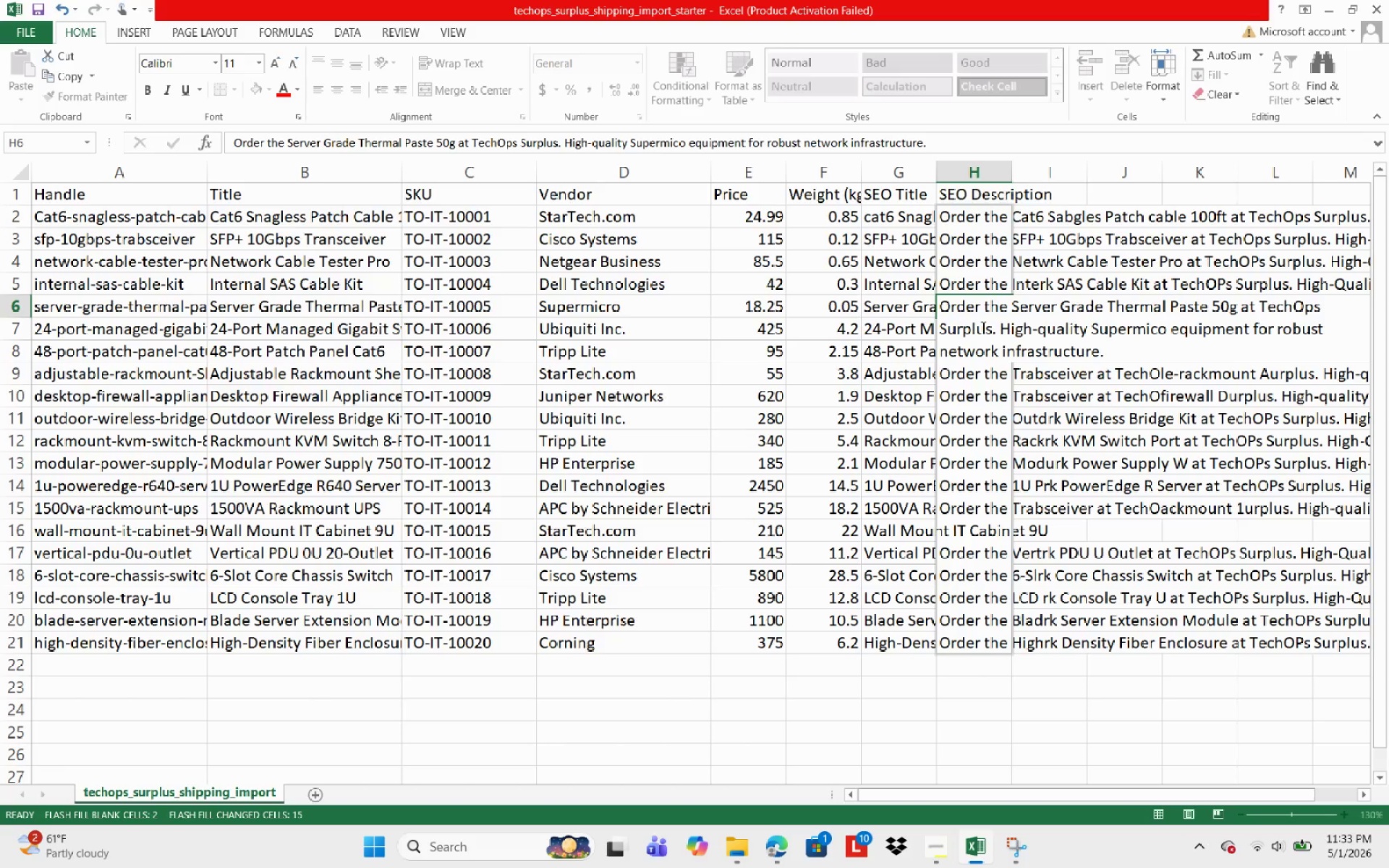 
key(Enter)
 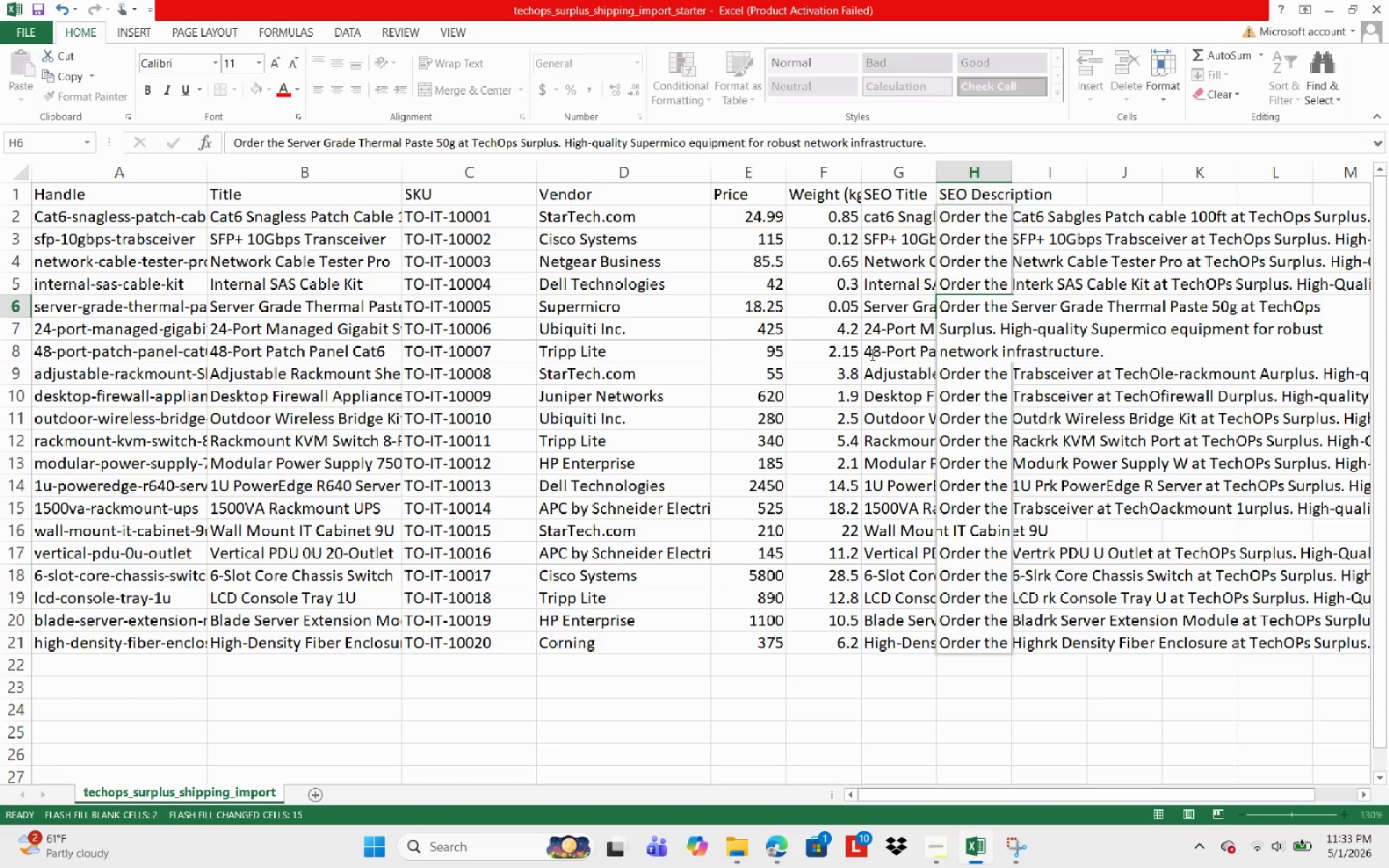 
left_click([1056, 424])
 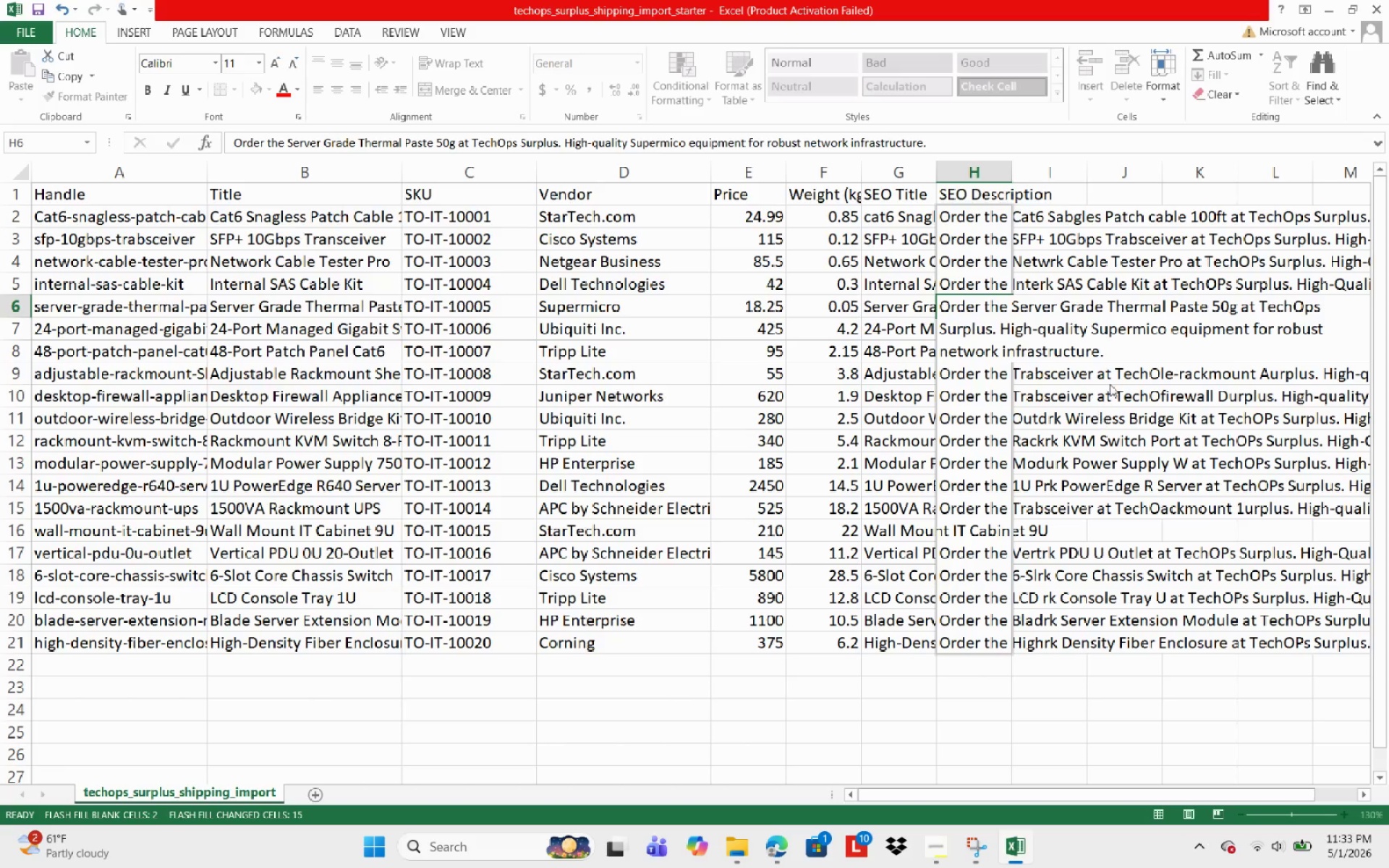 
left_click([1103, 339])
 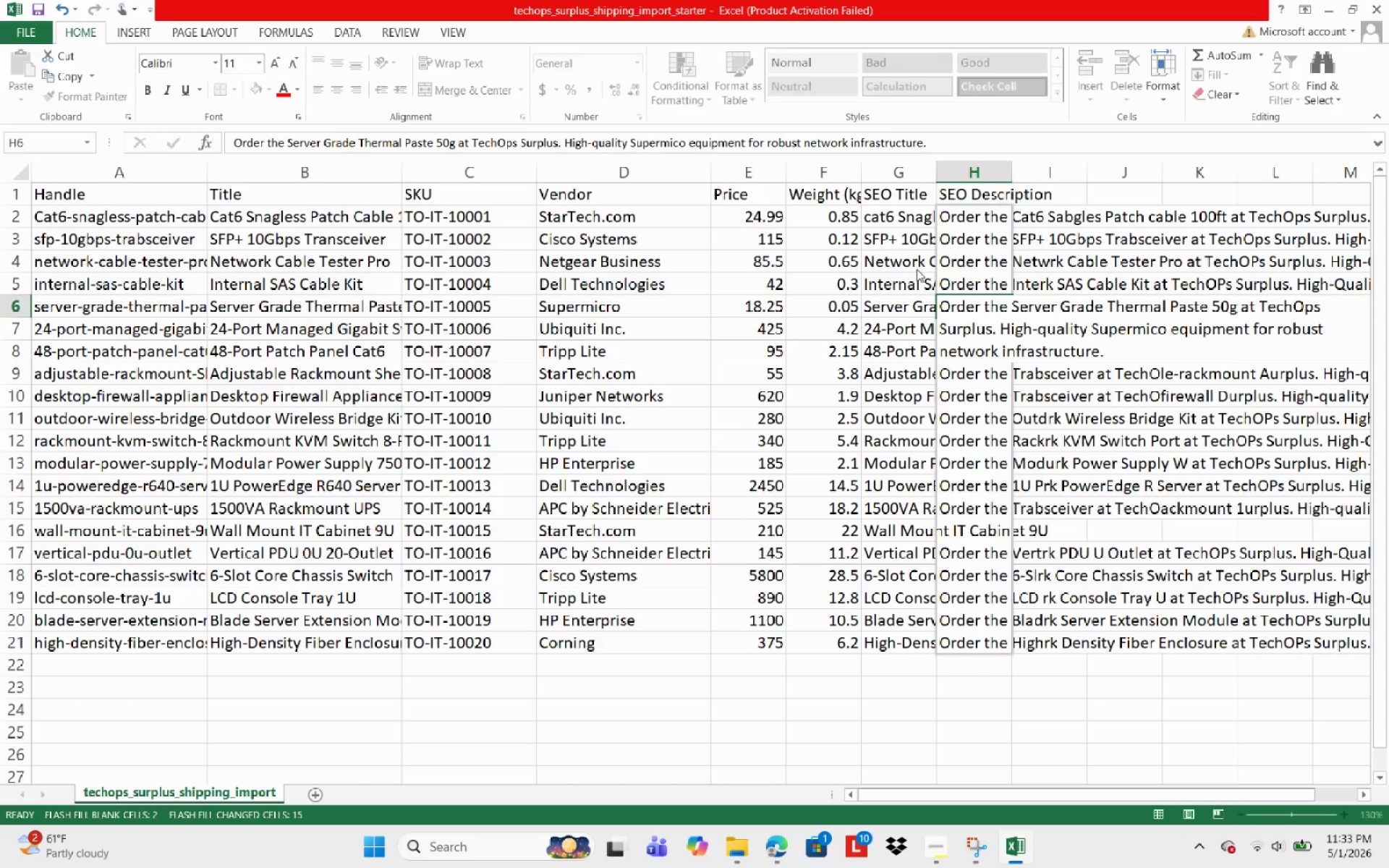 
left_click([926, 252])
 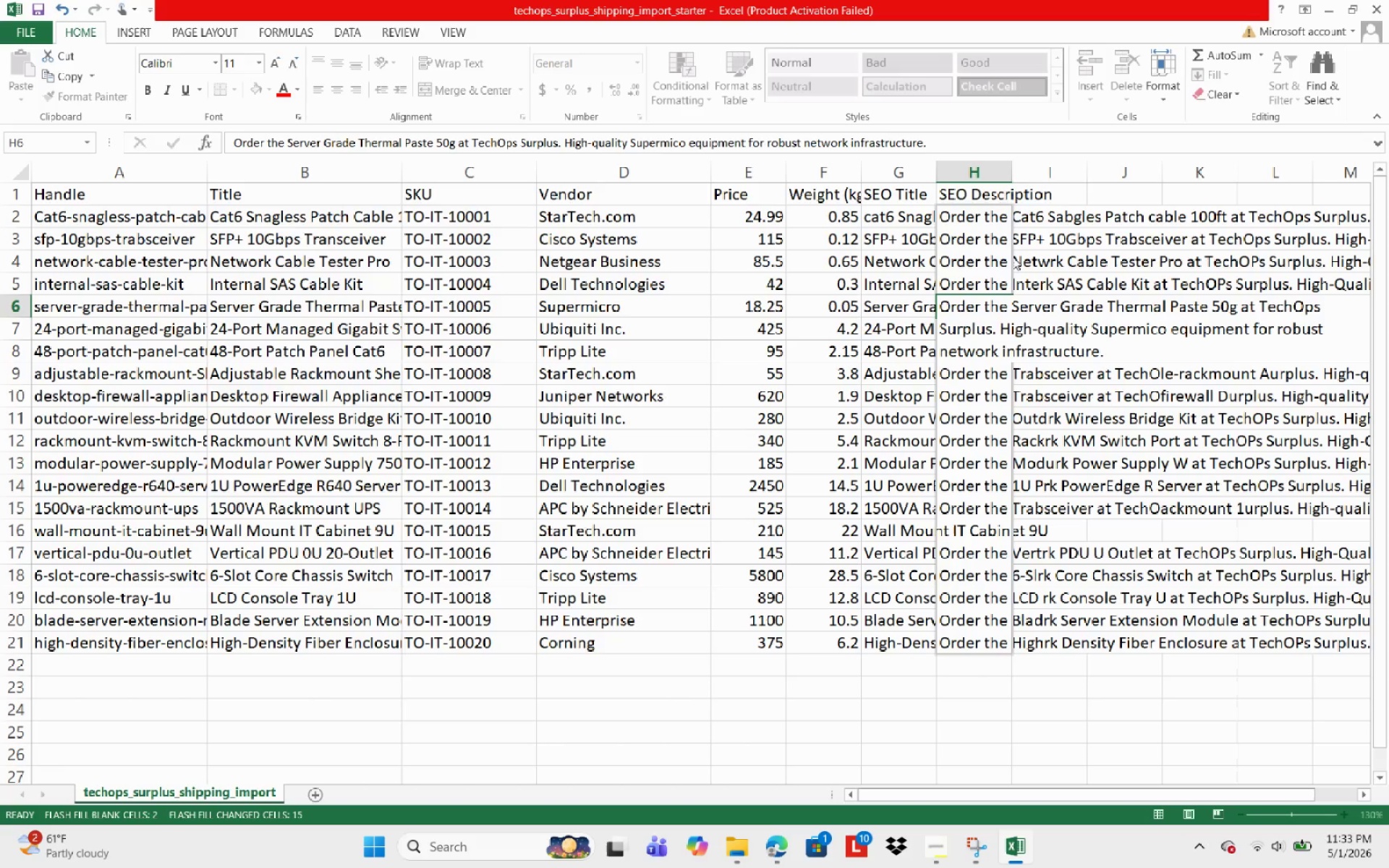 
type(hh)
 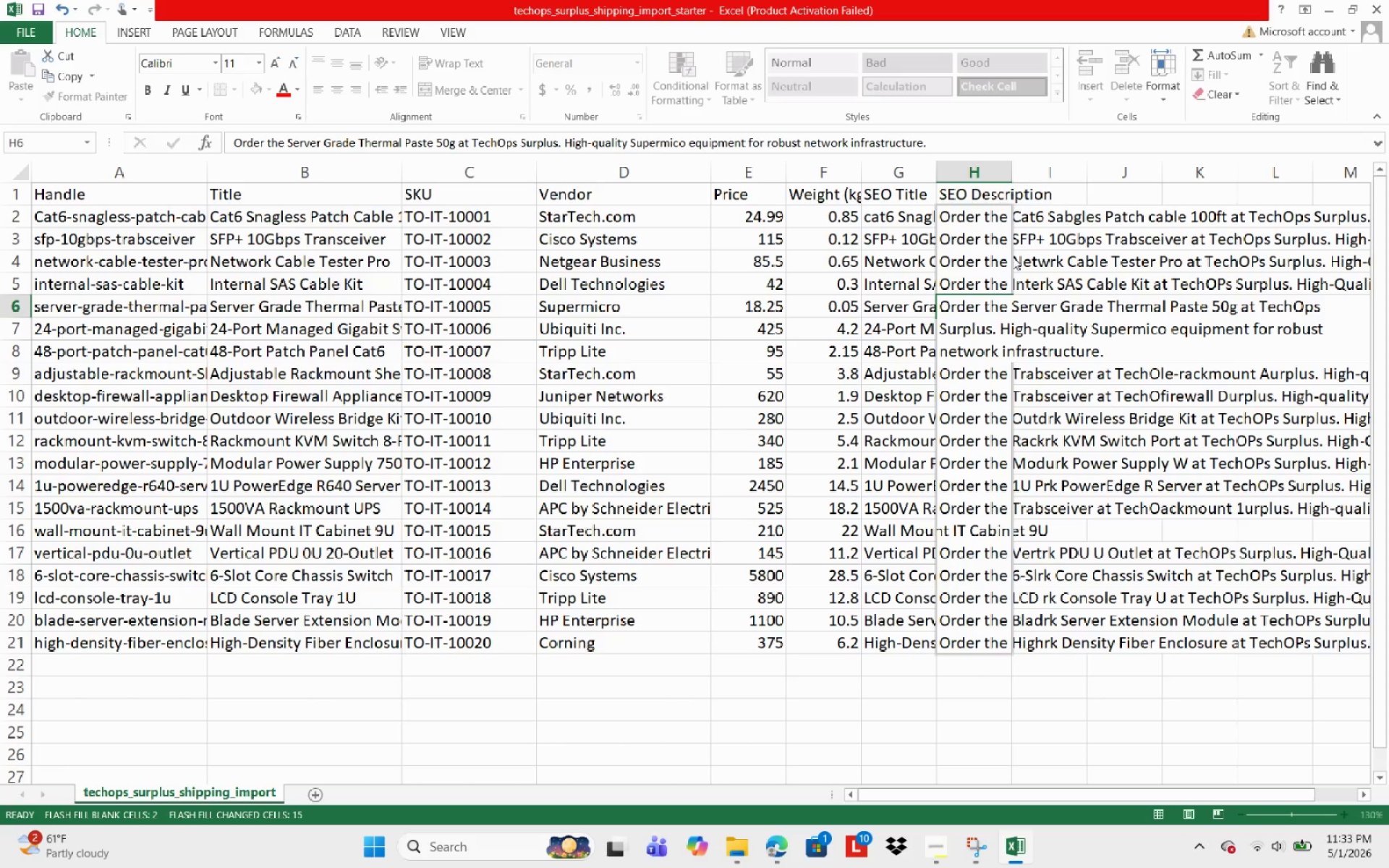 
key(ArrowDown)
 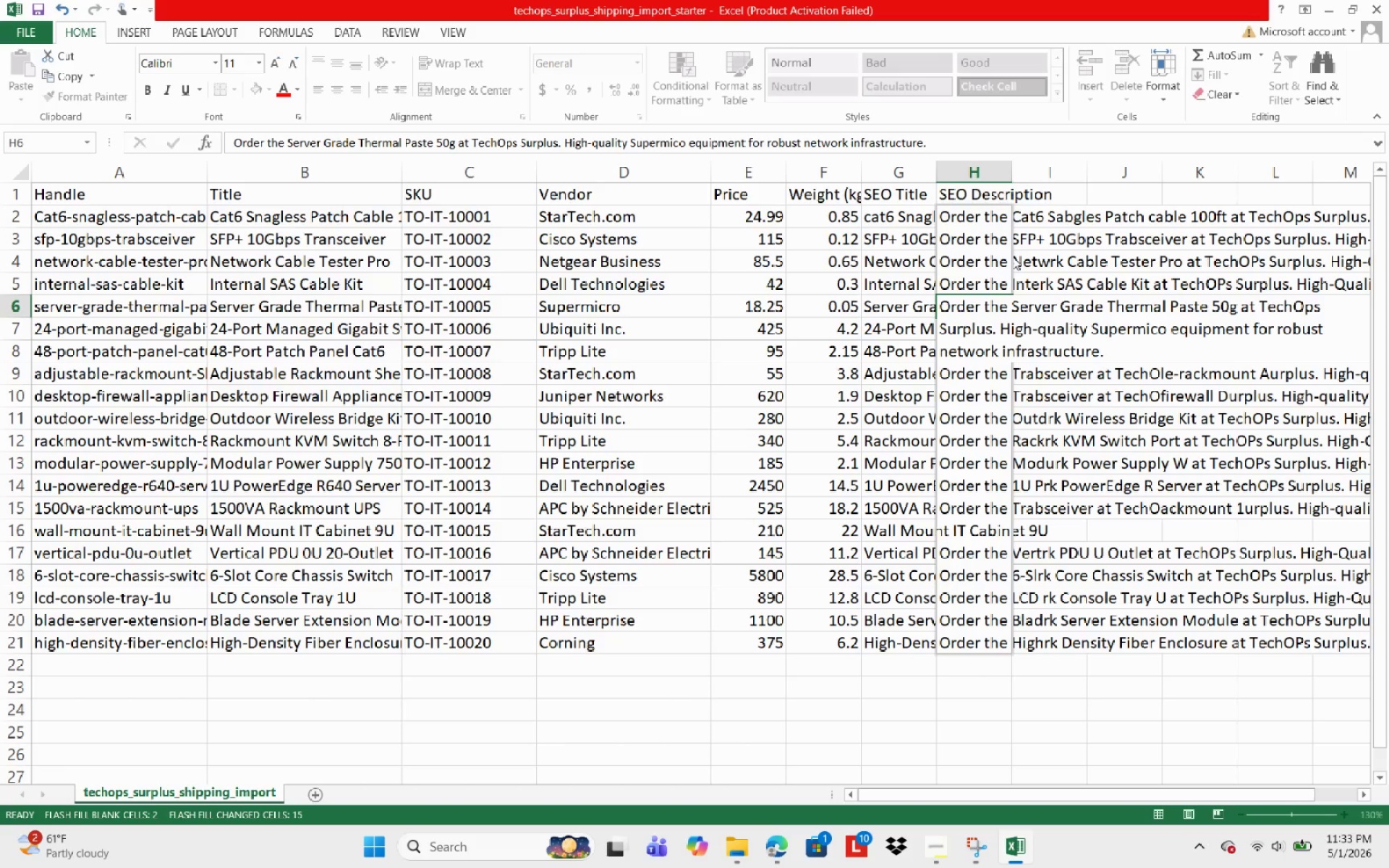 
key(ArrowDown)
 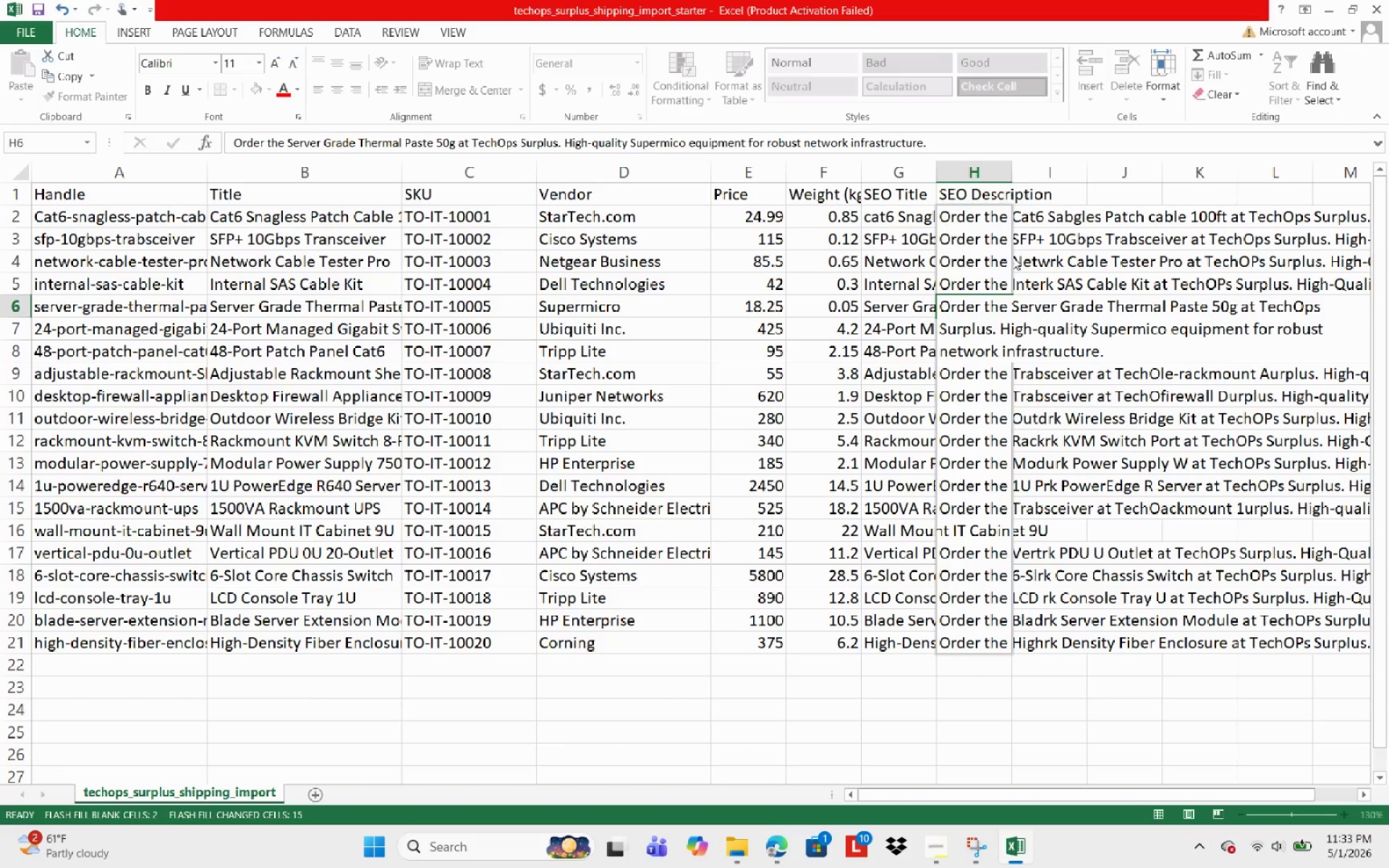 
key(ArrowUp)
 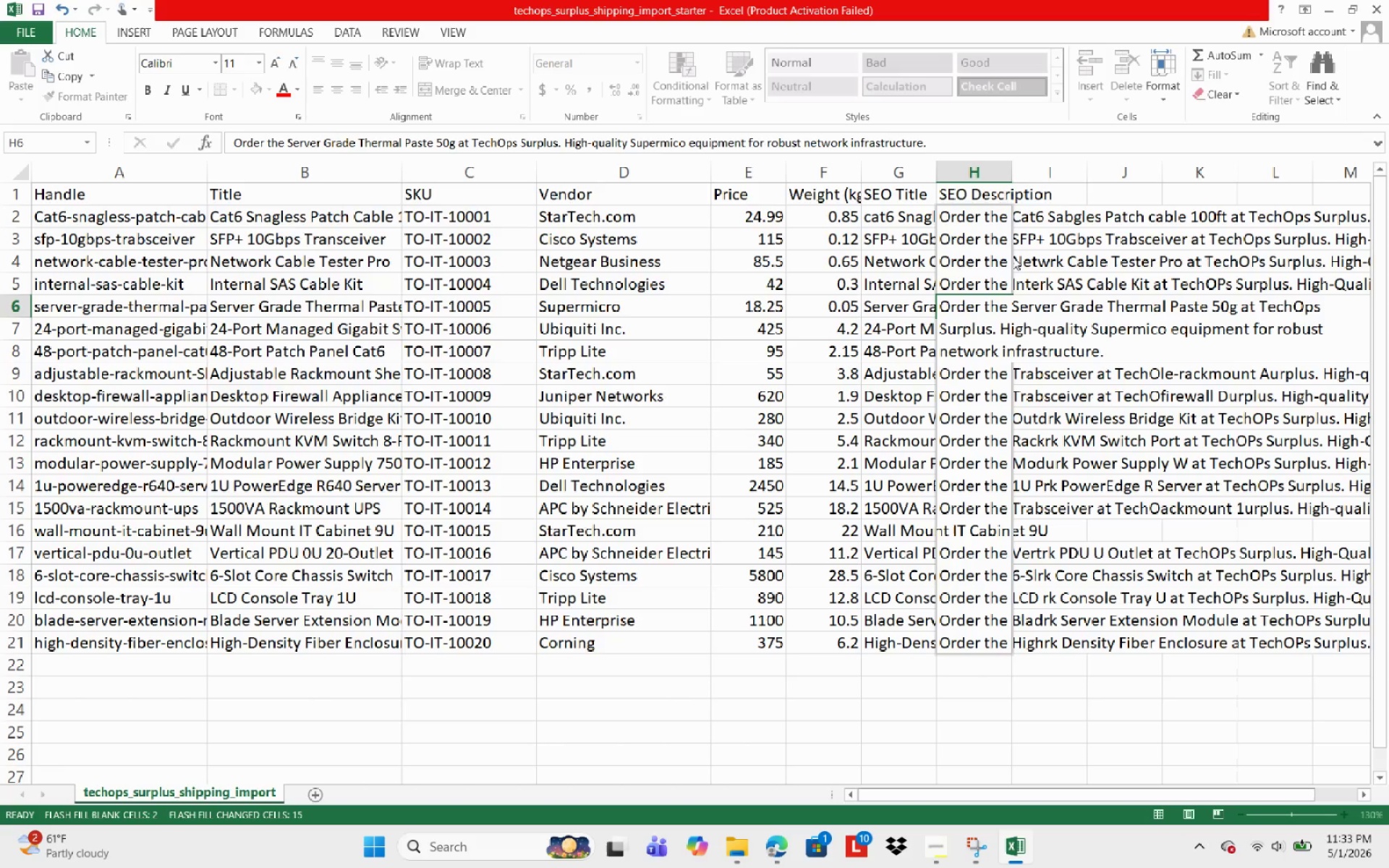 
key(ArrowUp)
 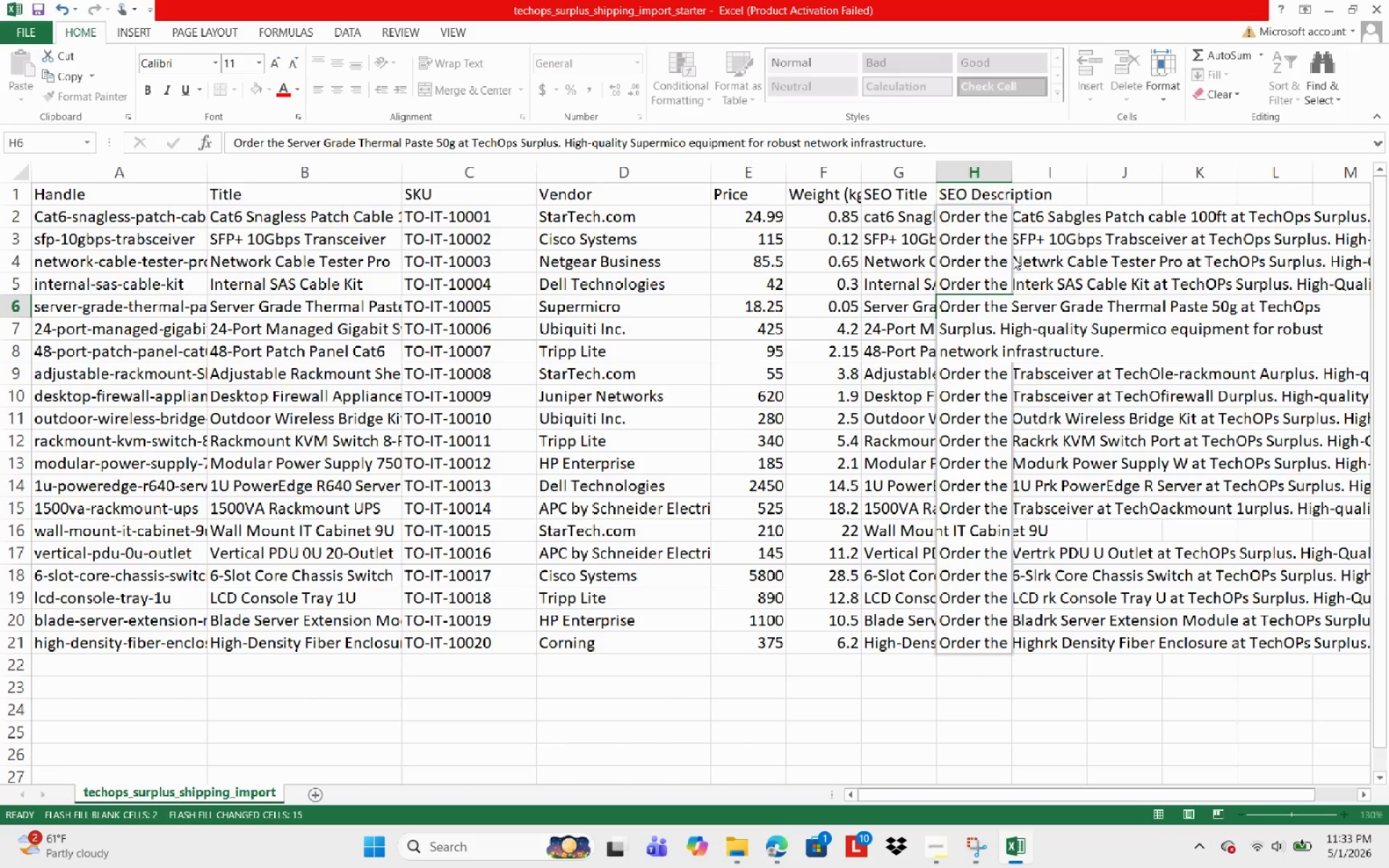 
key(ArrowUp)
 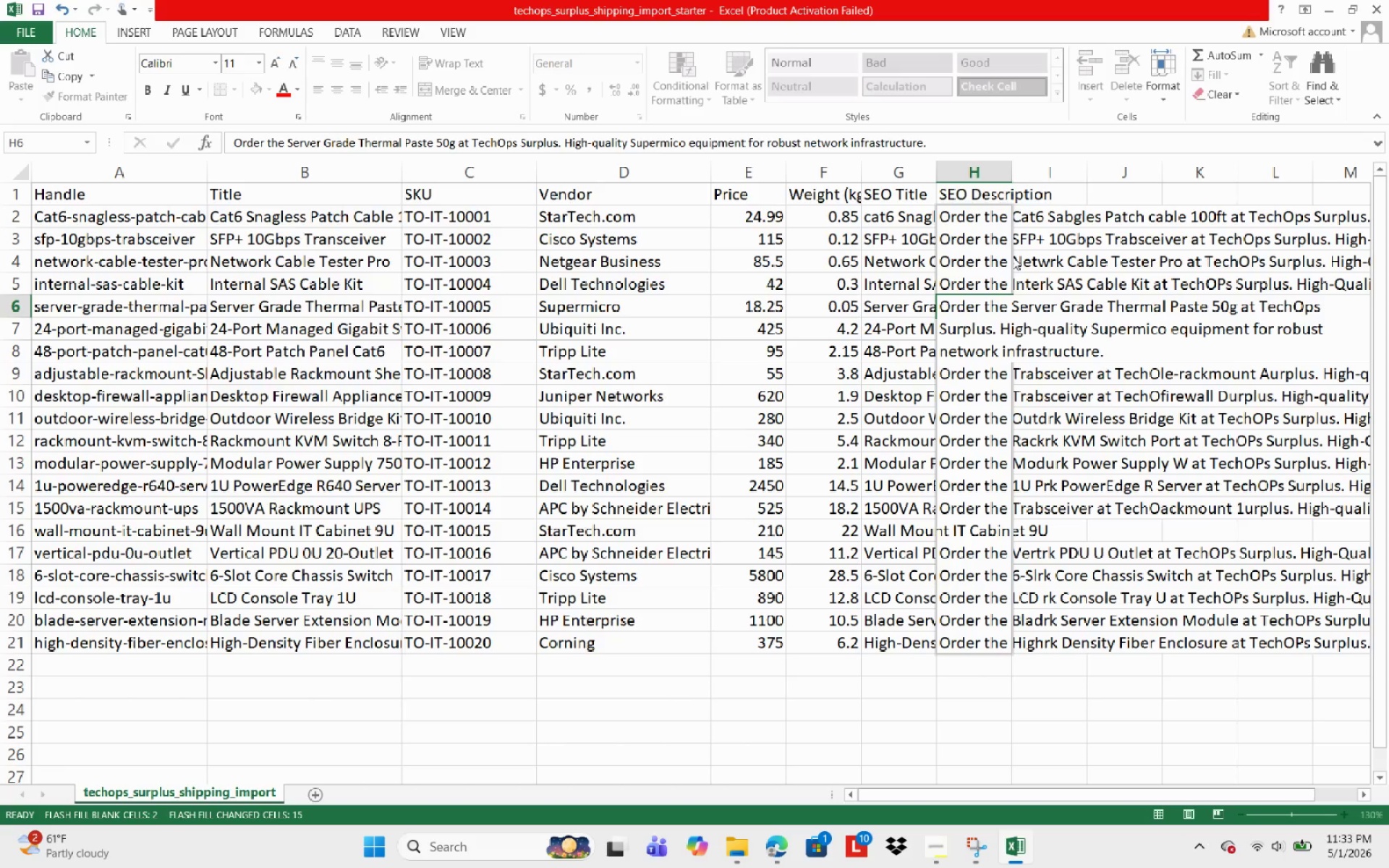 
key(ArrowUp)
 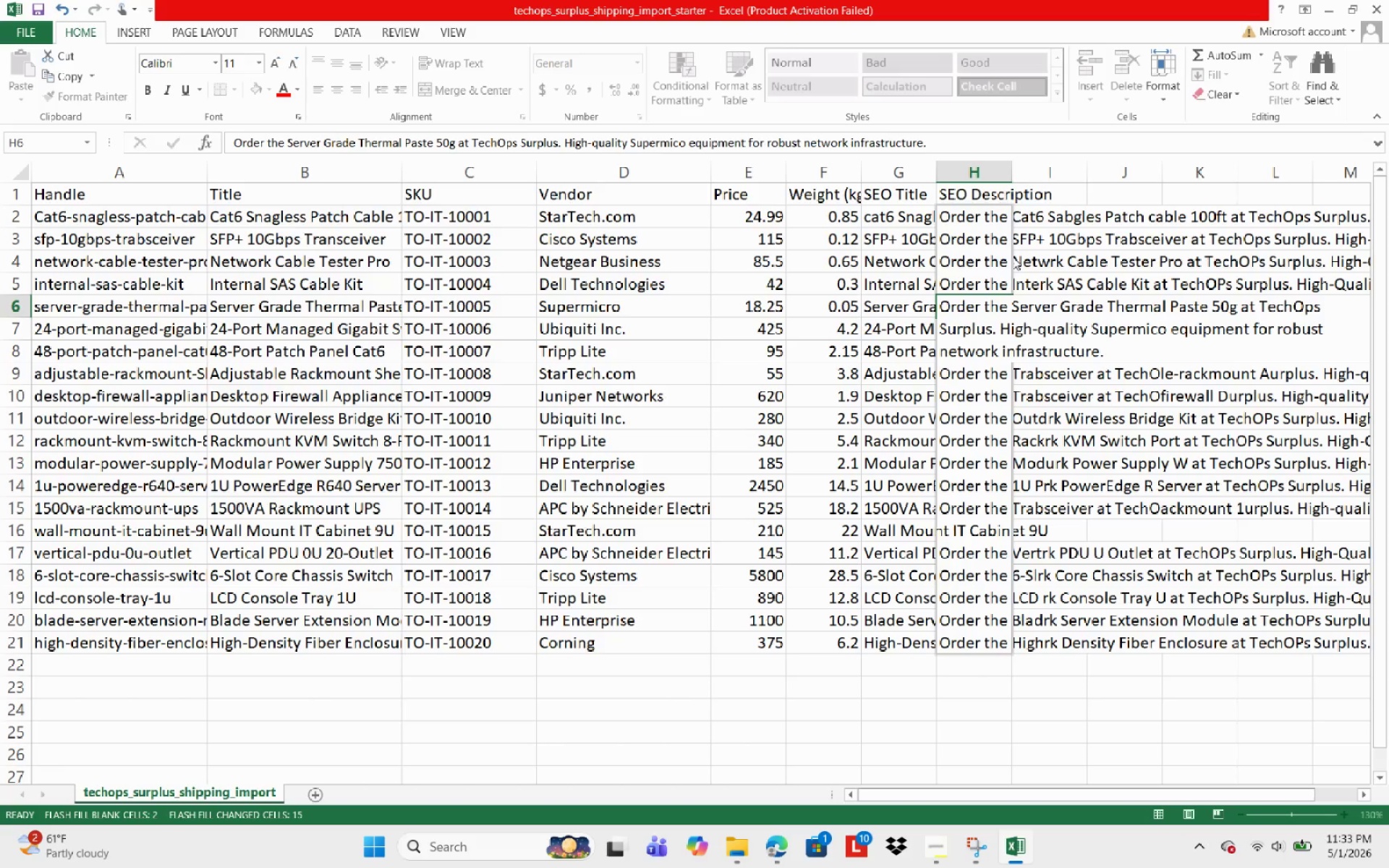 
key(ArrowUp)
 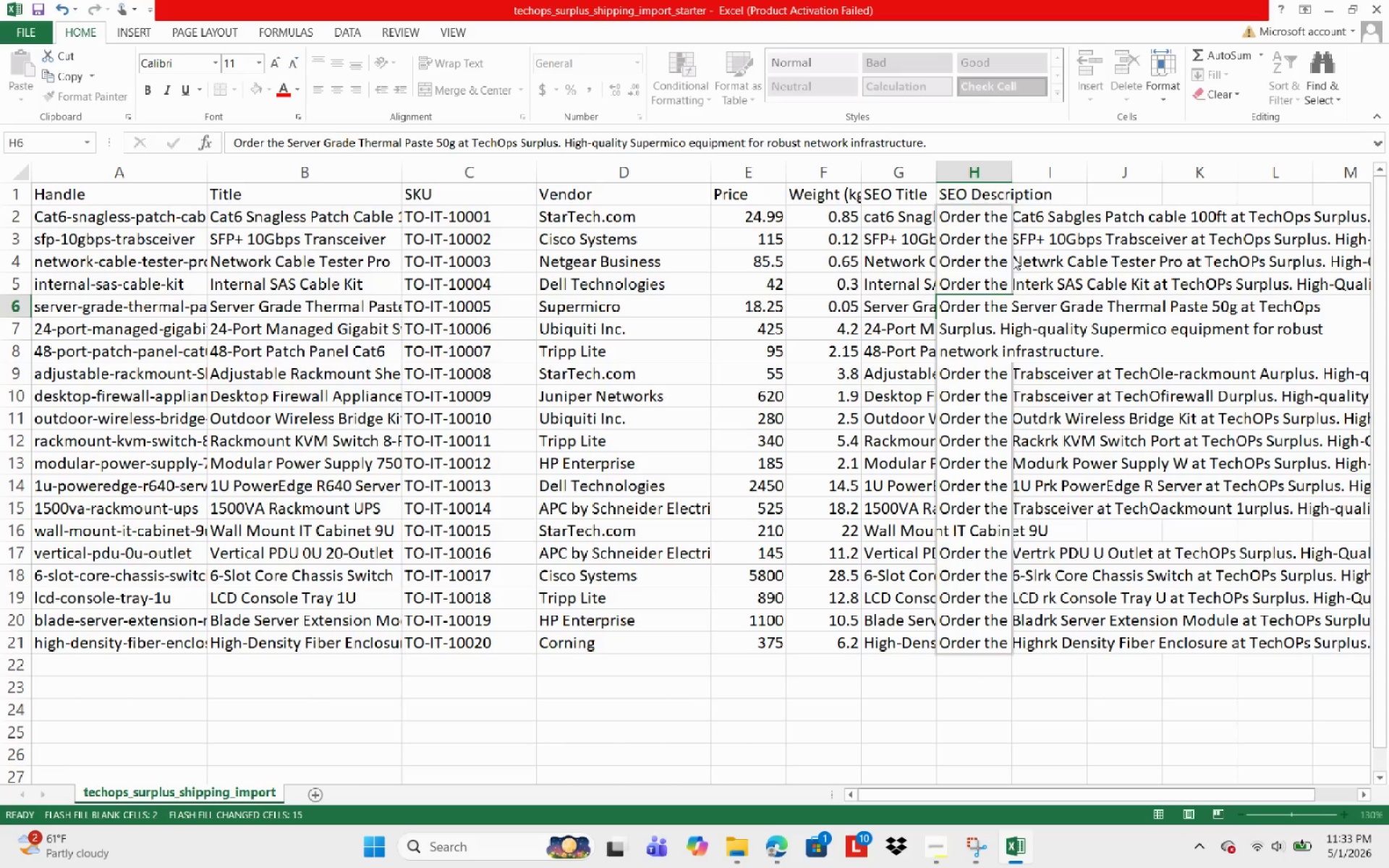 
wait(6.23)
 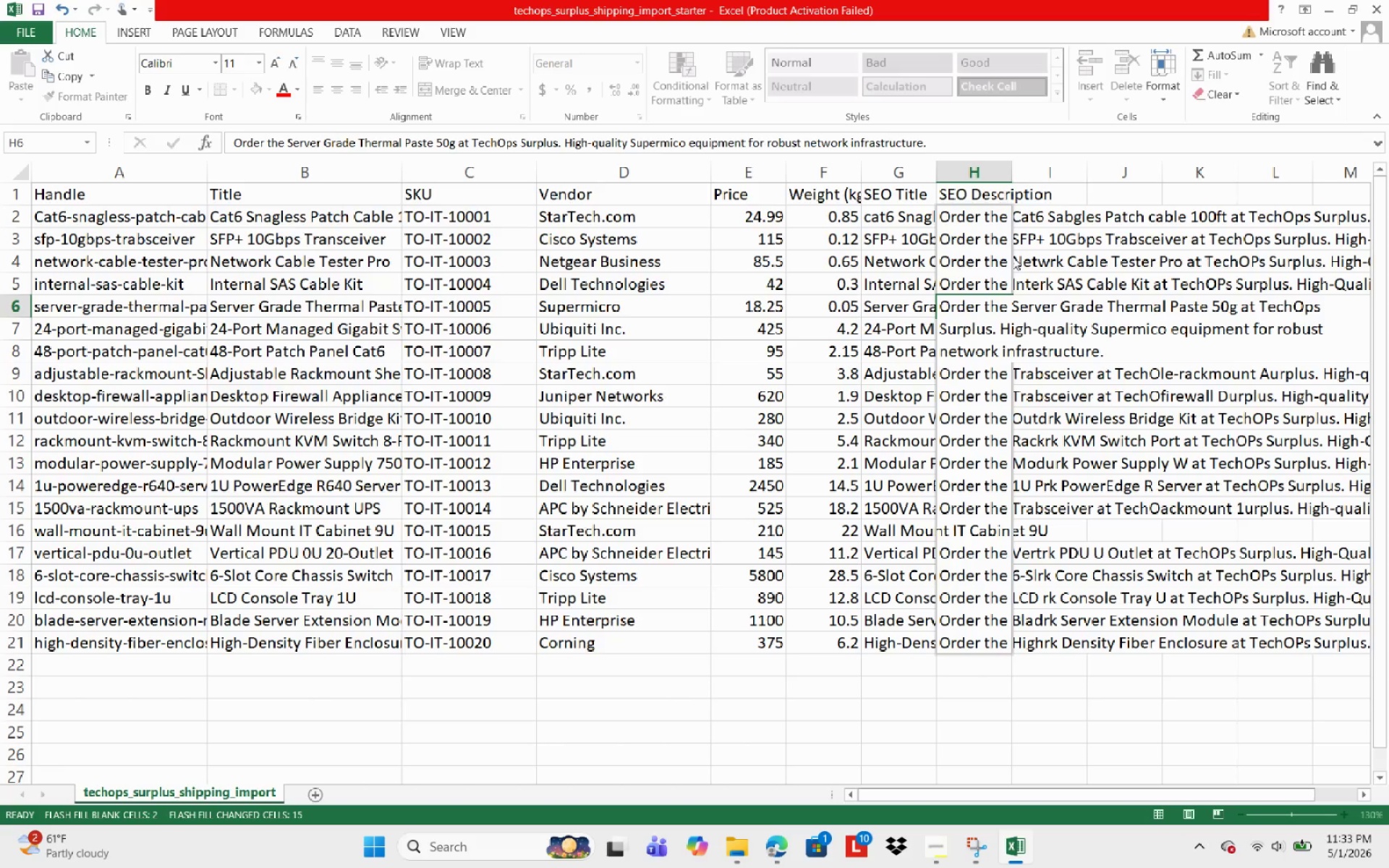 
key(ArrowRight)
 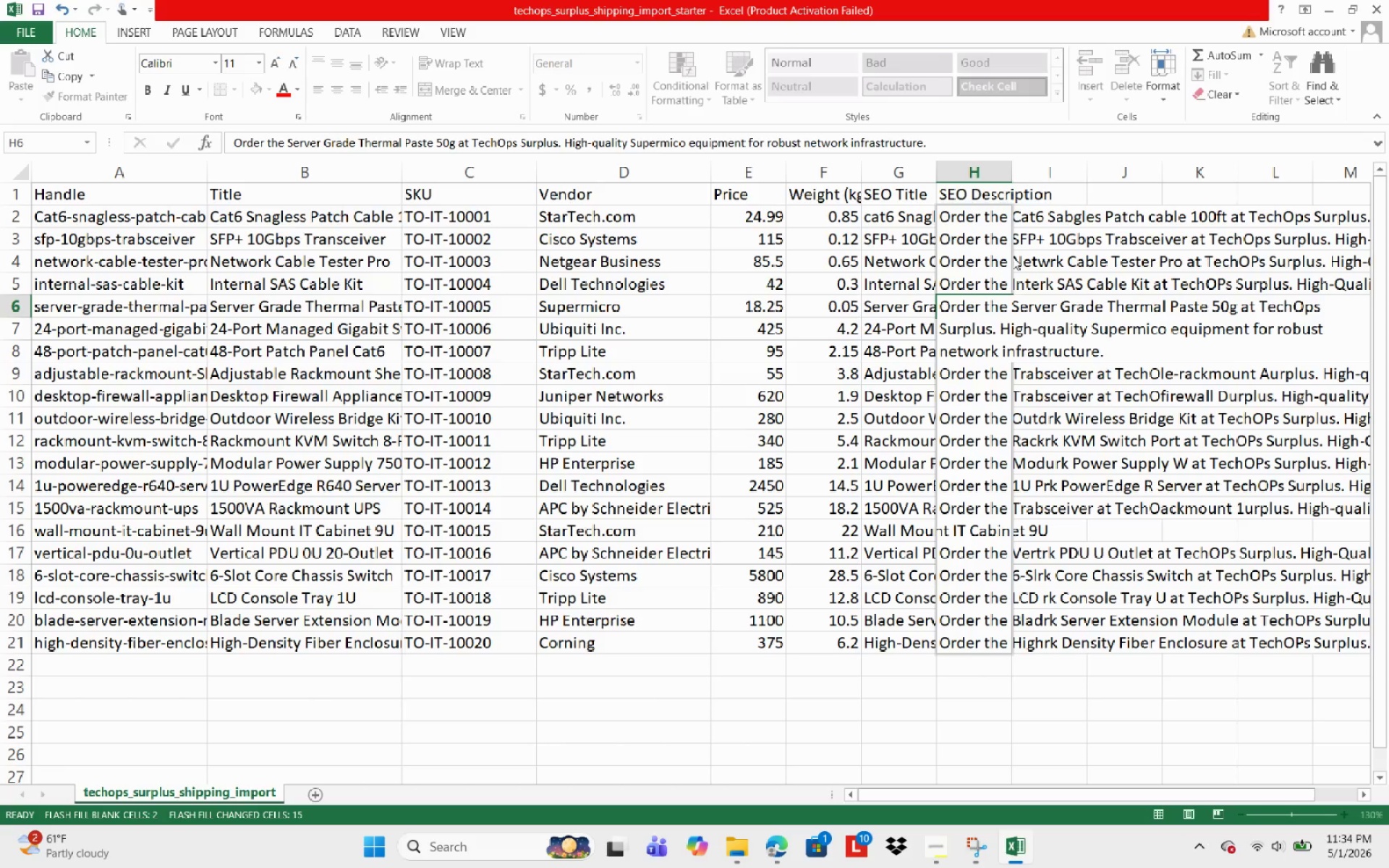 
key(ArrowRight)
 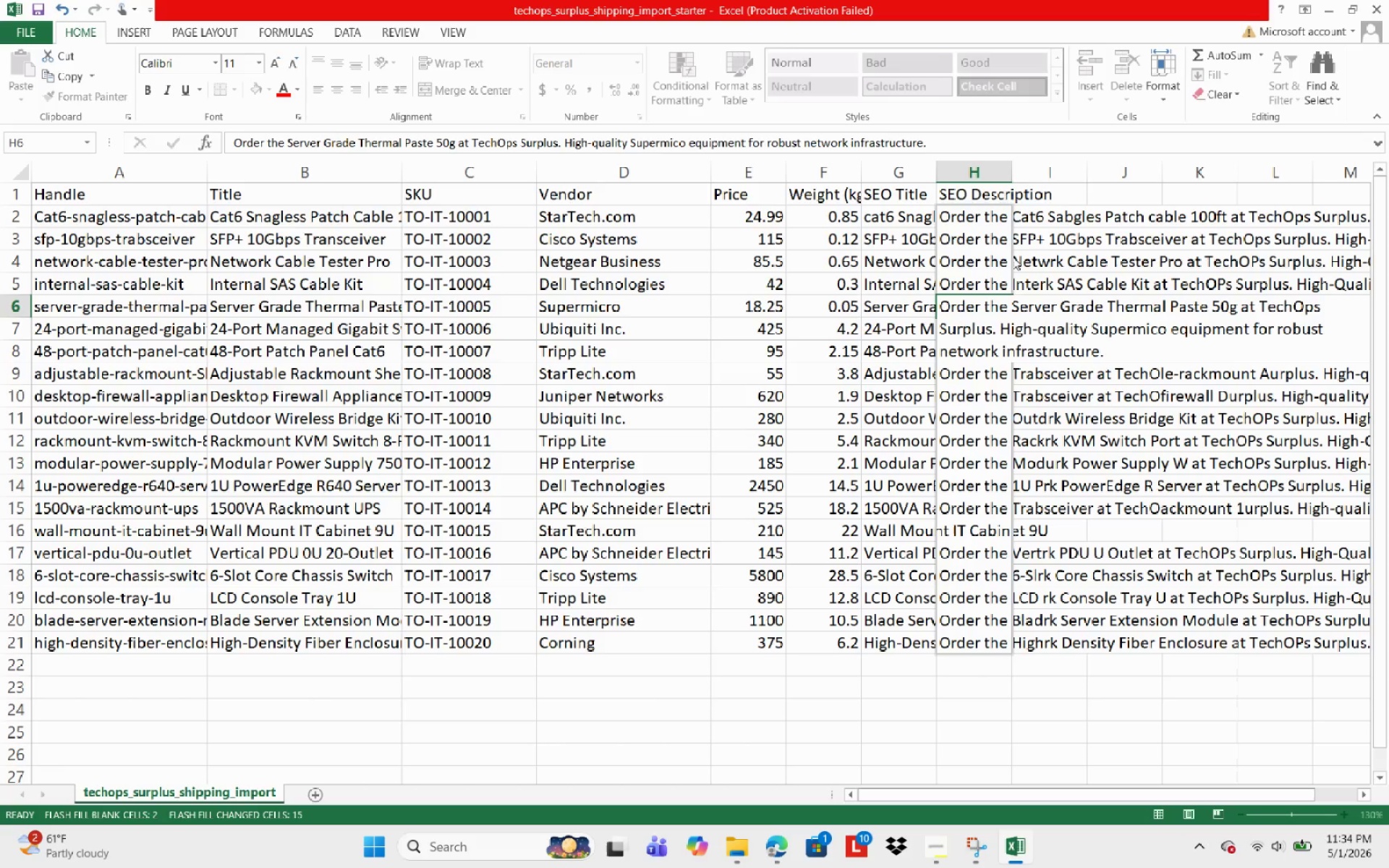 
key(ArrowRight)
 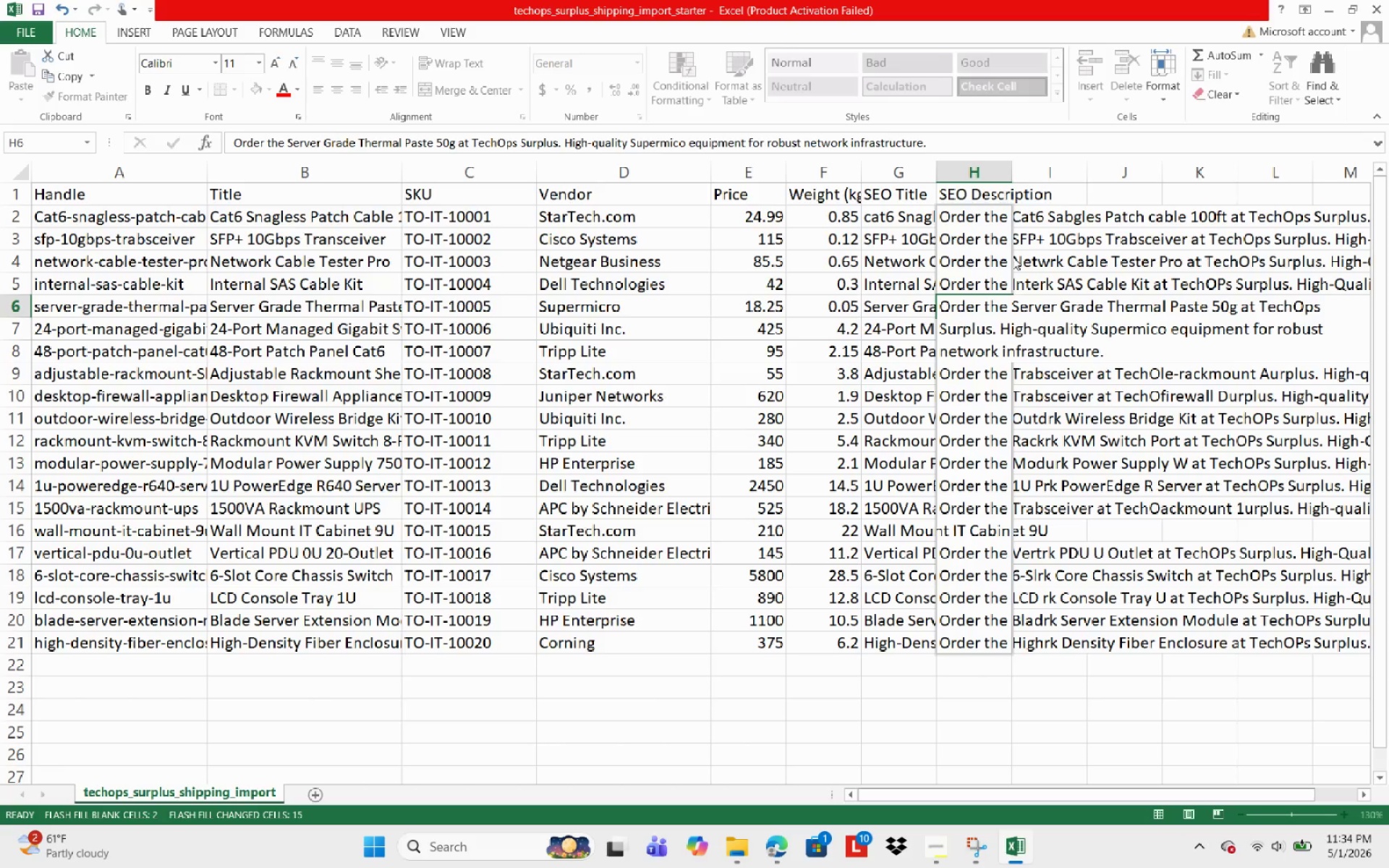 
key(ArrowDown)
 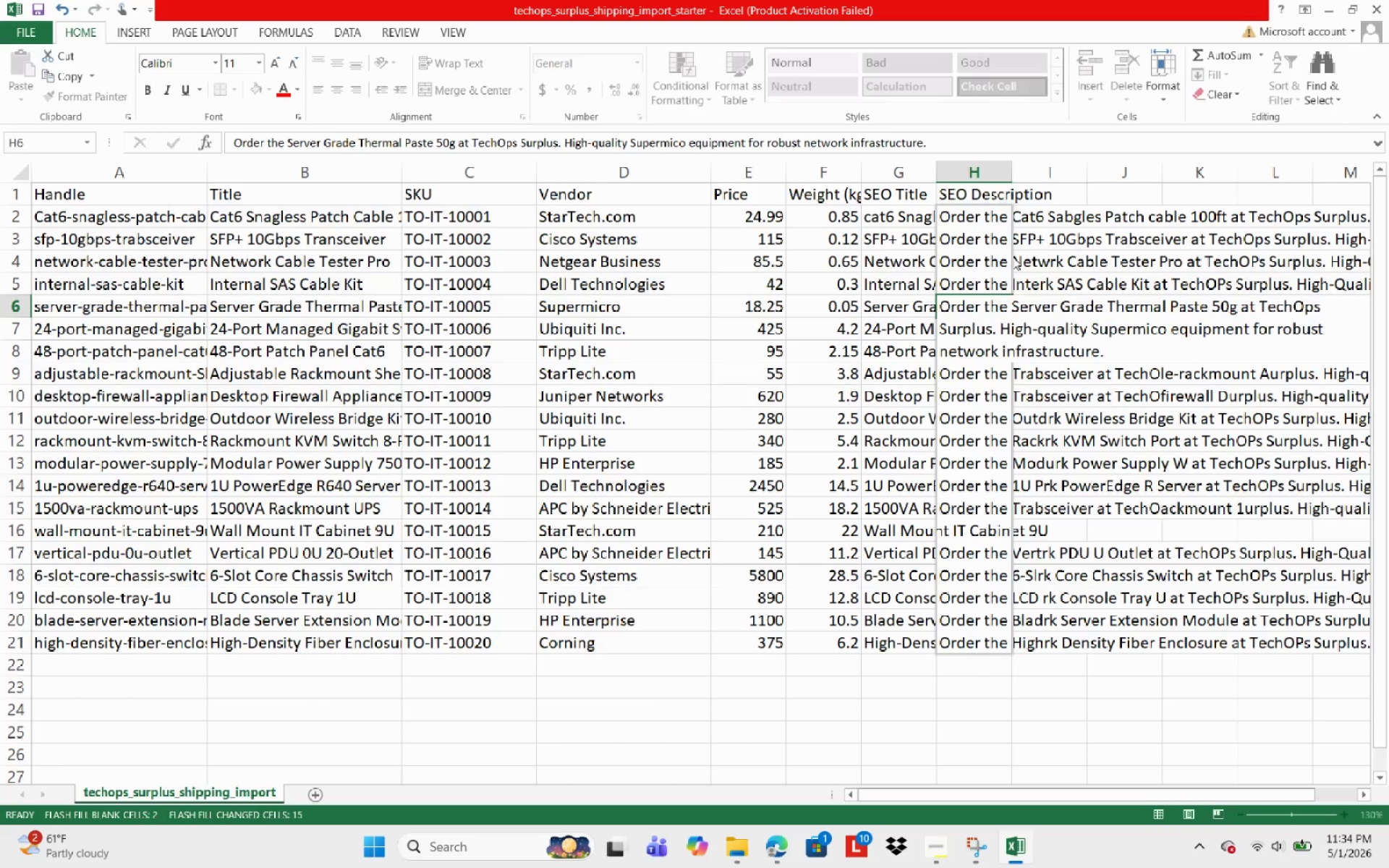 
key(ArrowLeft)
 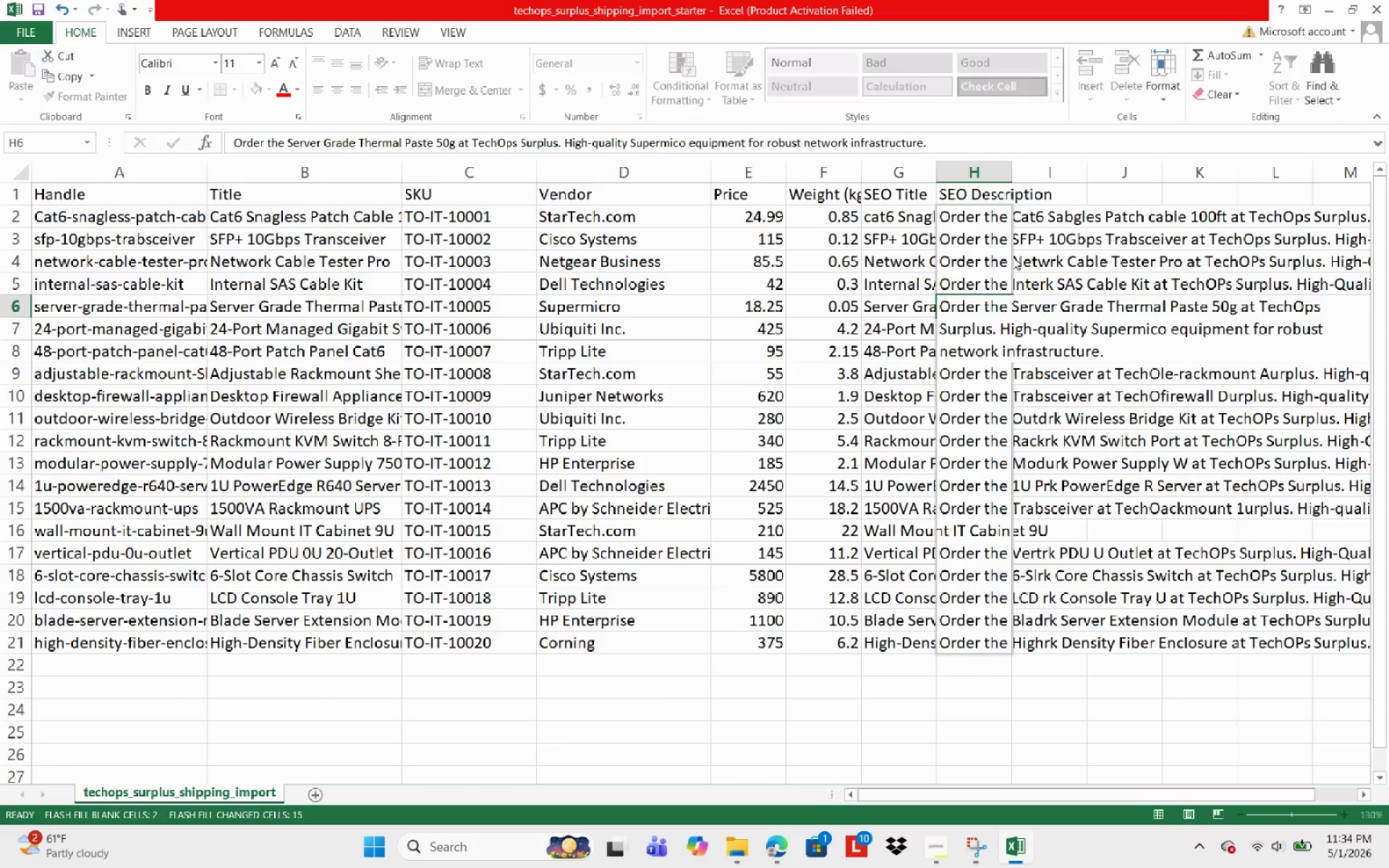 
key(ArrowLeft)
 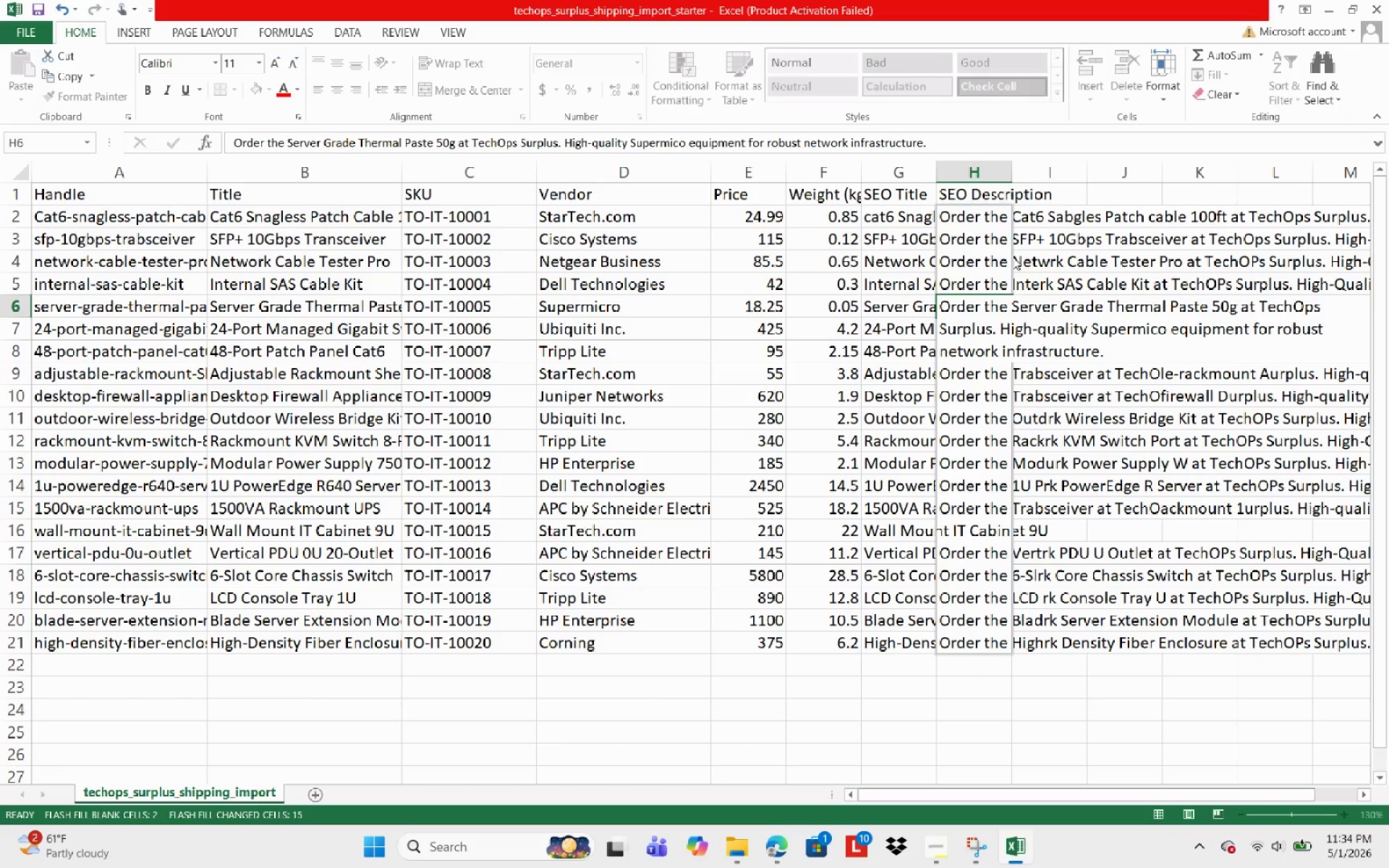 
key(ArrowDown)
 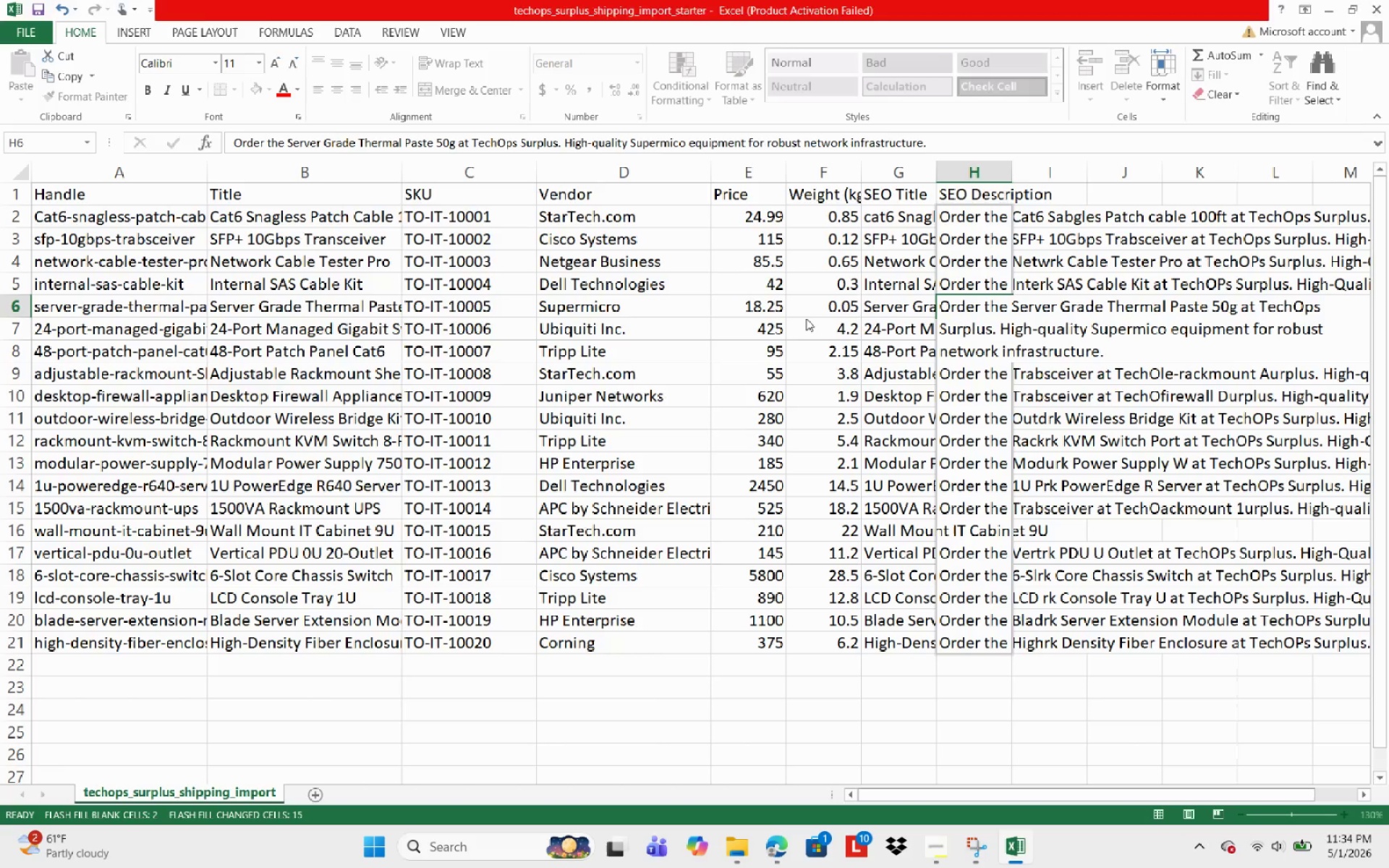 
left_click([828, 315])
 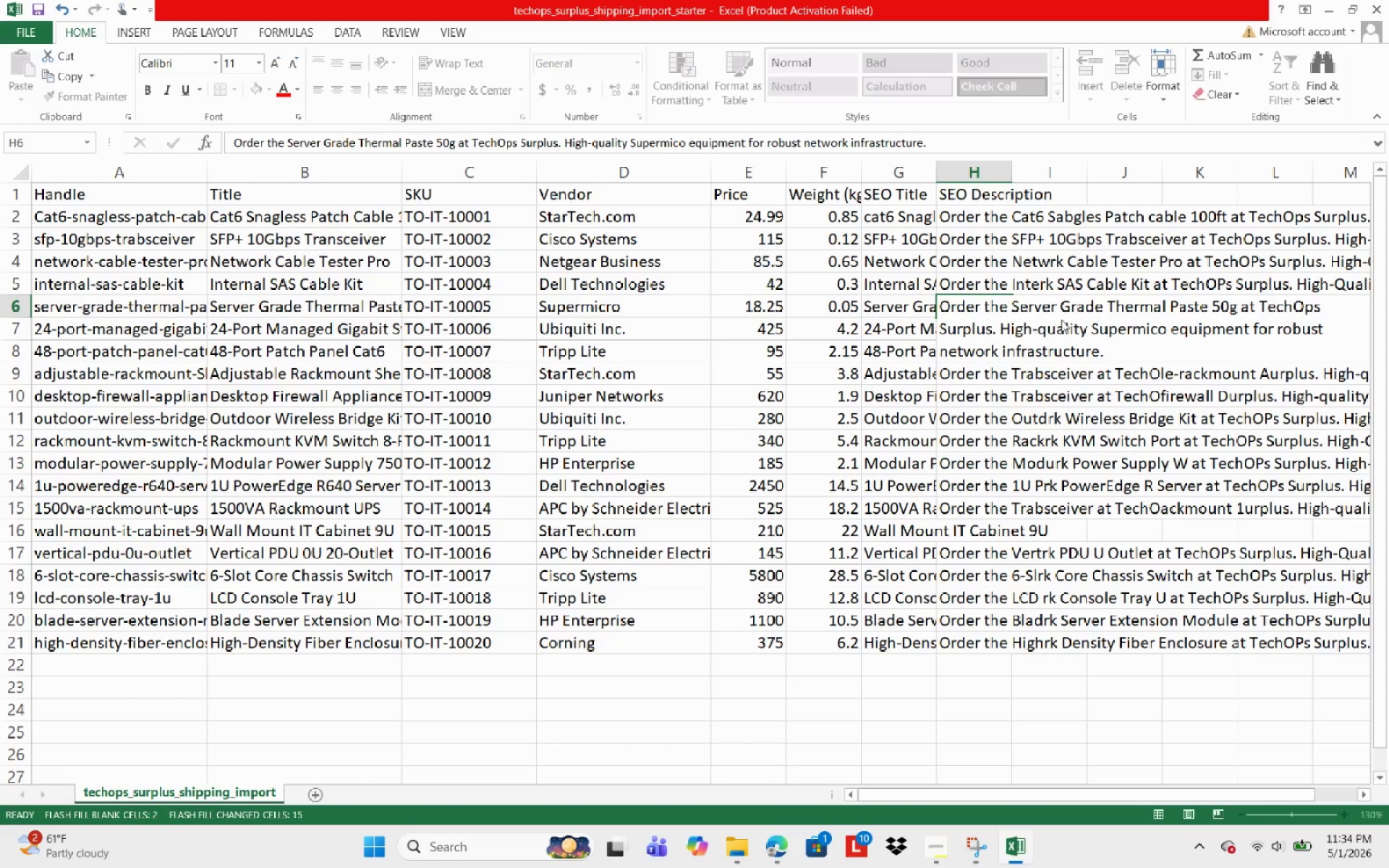 
left_click([1061, 320])
 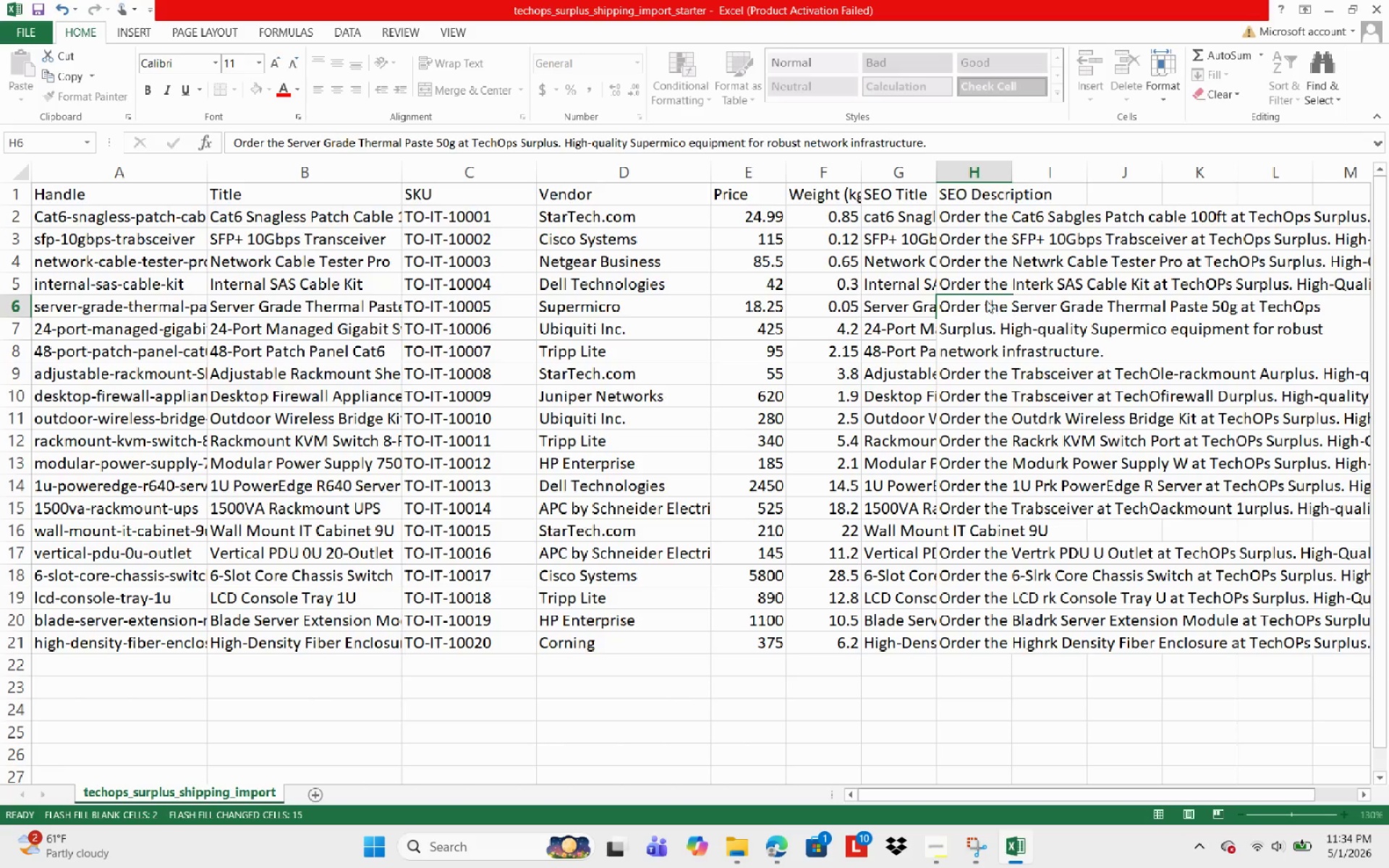 
triple_click([986, 302])
 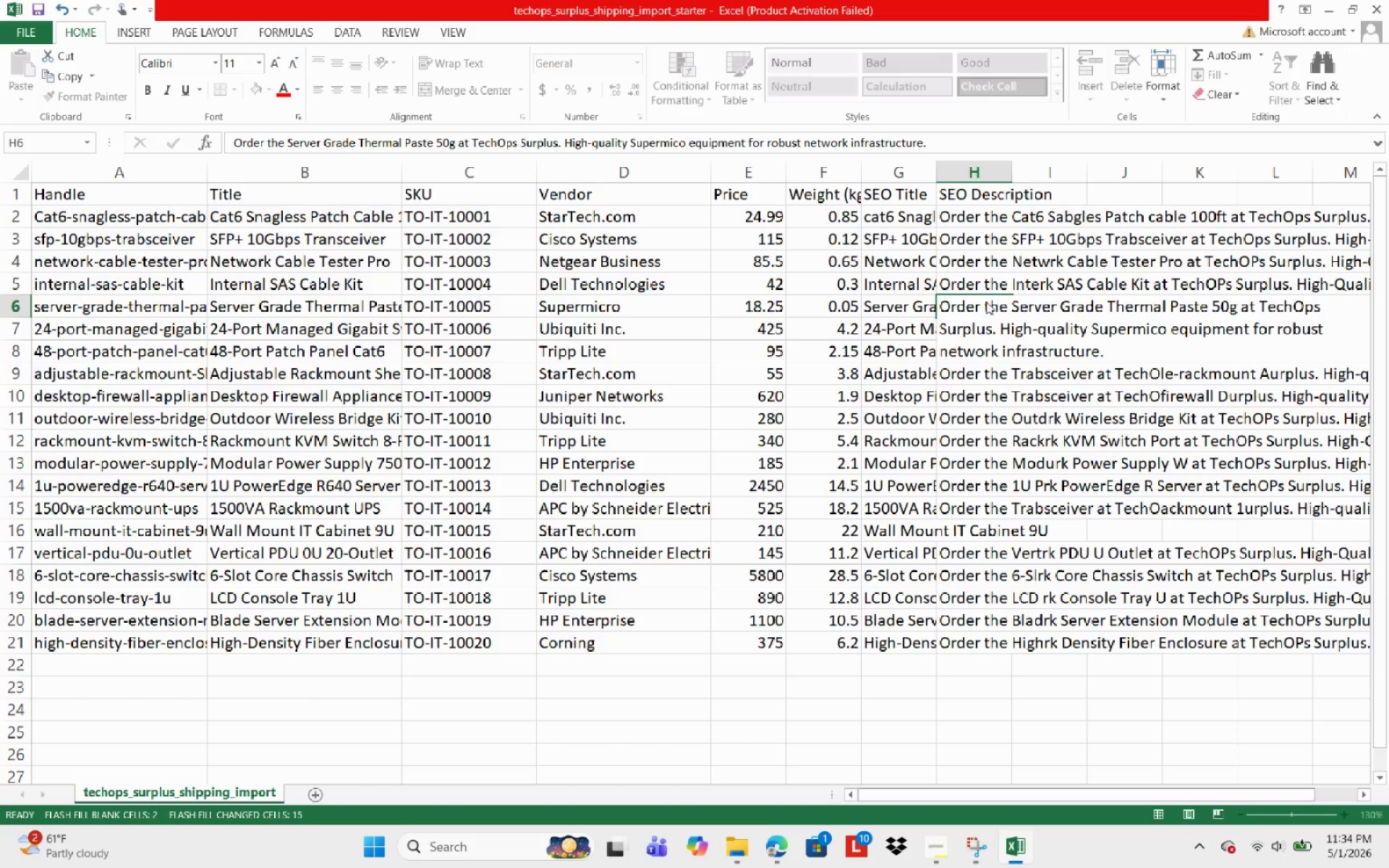 
triple_click([986, 302])
 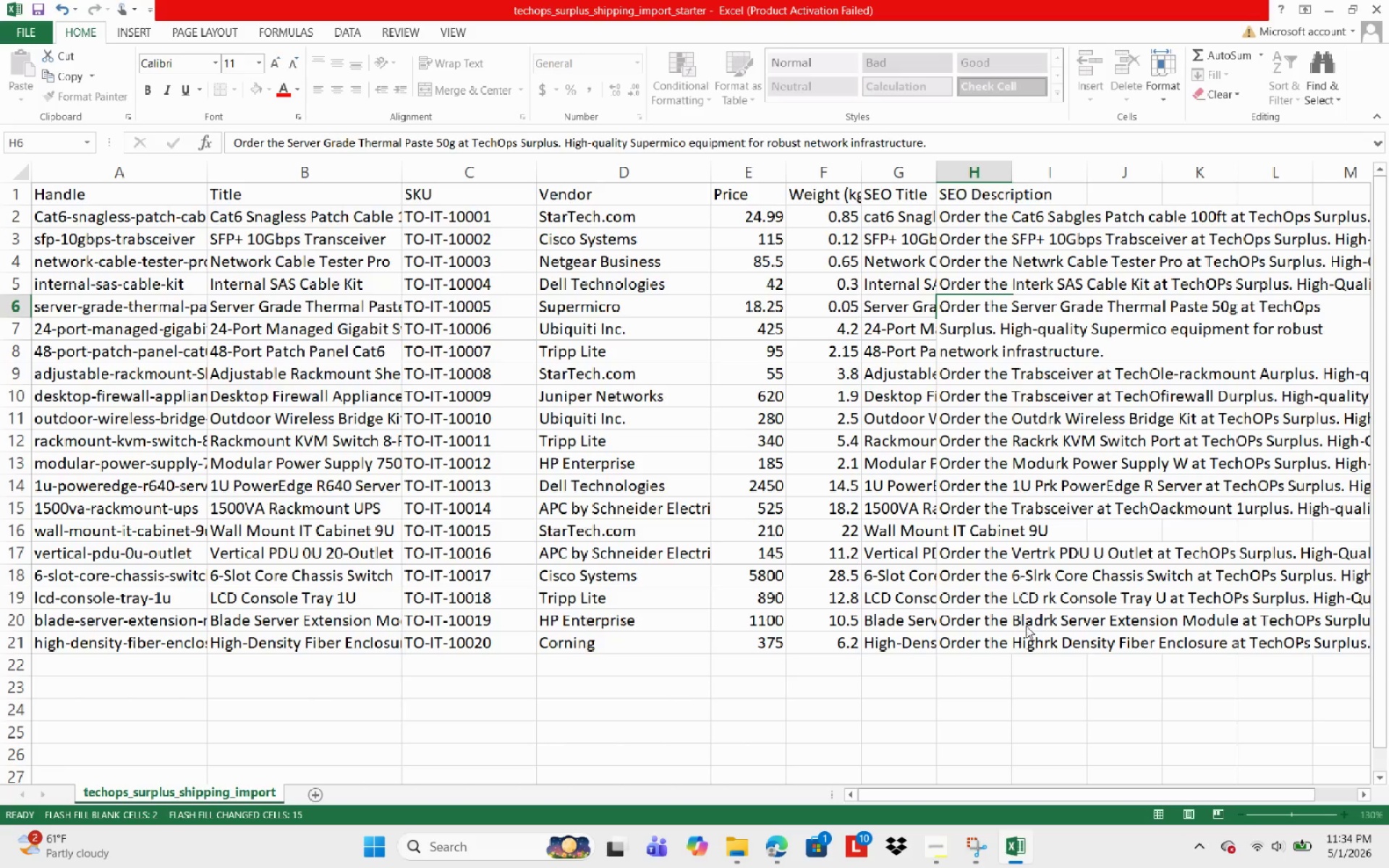 
left_click_drag(start_coordinate=[1026, 634], to_coordinate=[1025, 645])
 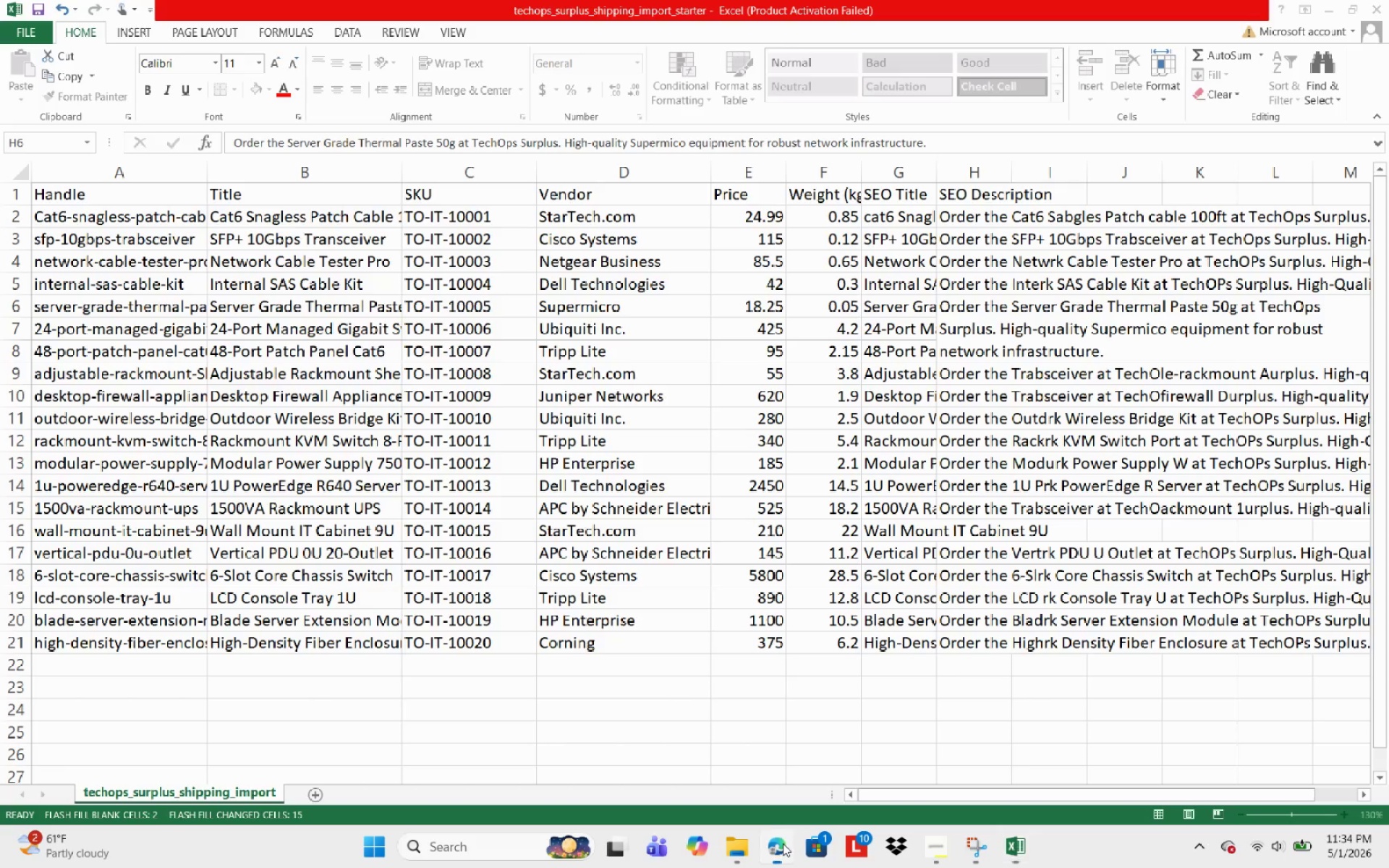 
left_click([783, 843])
 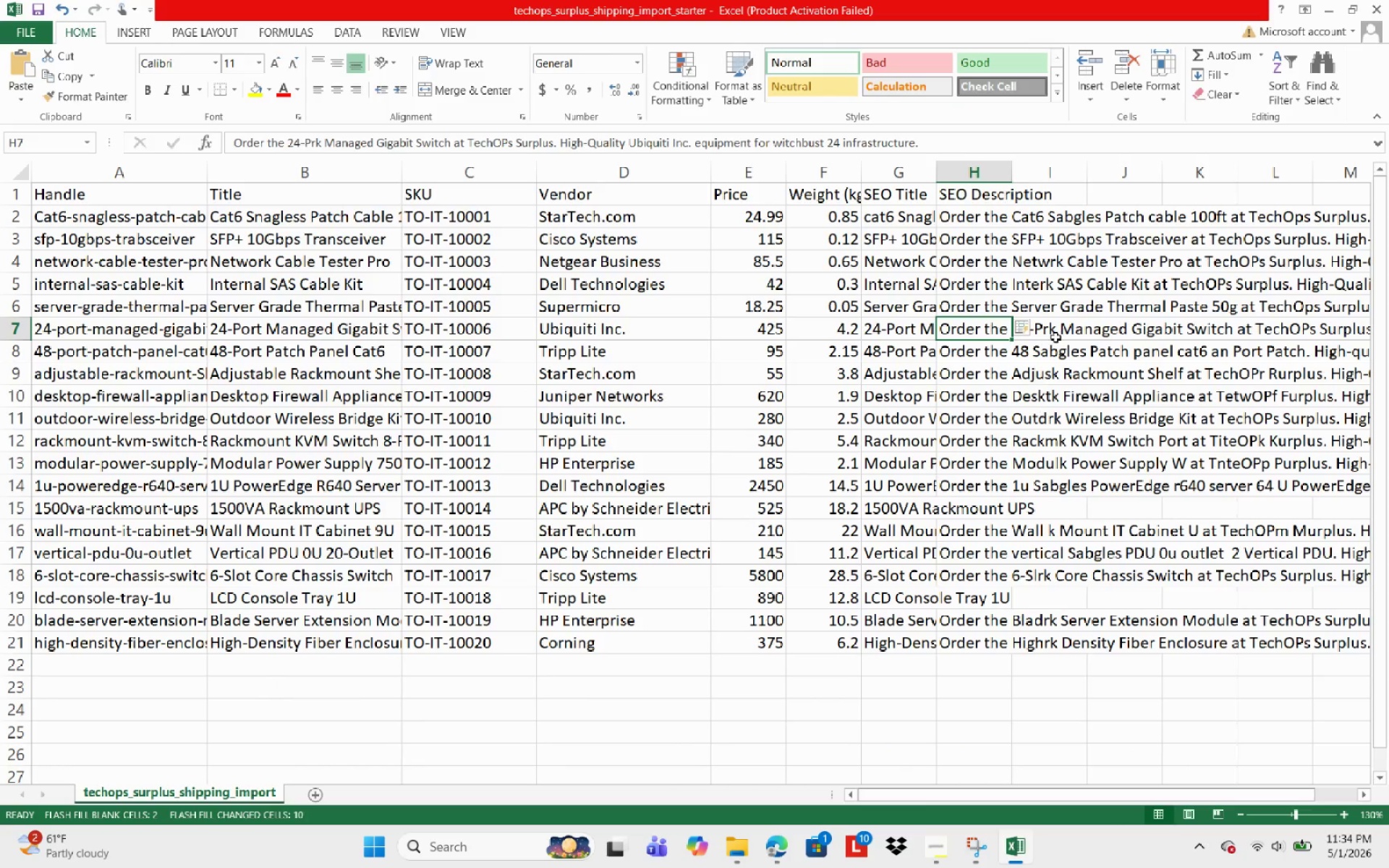 
left_click([1071, 326])
 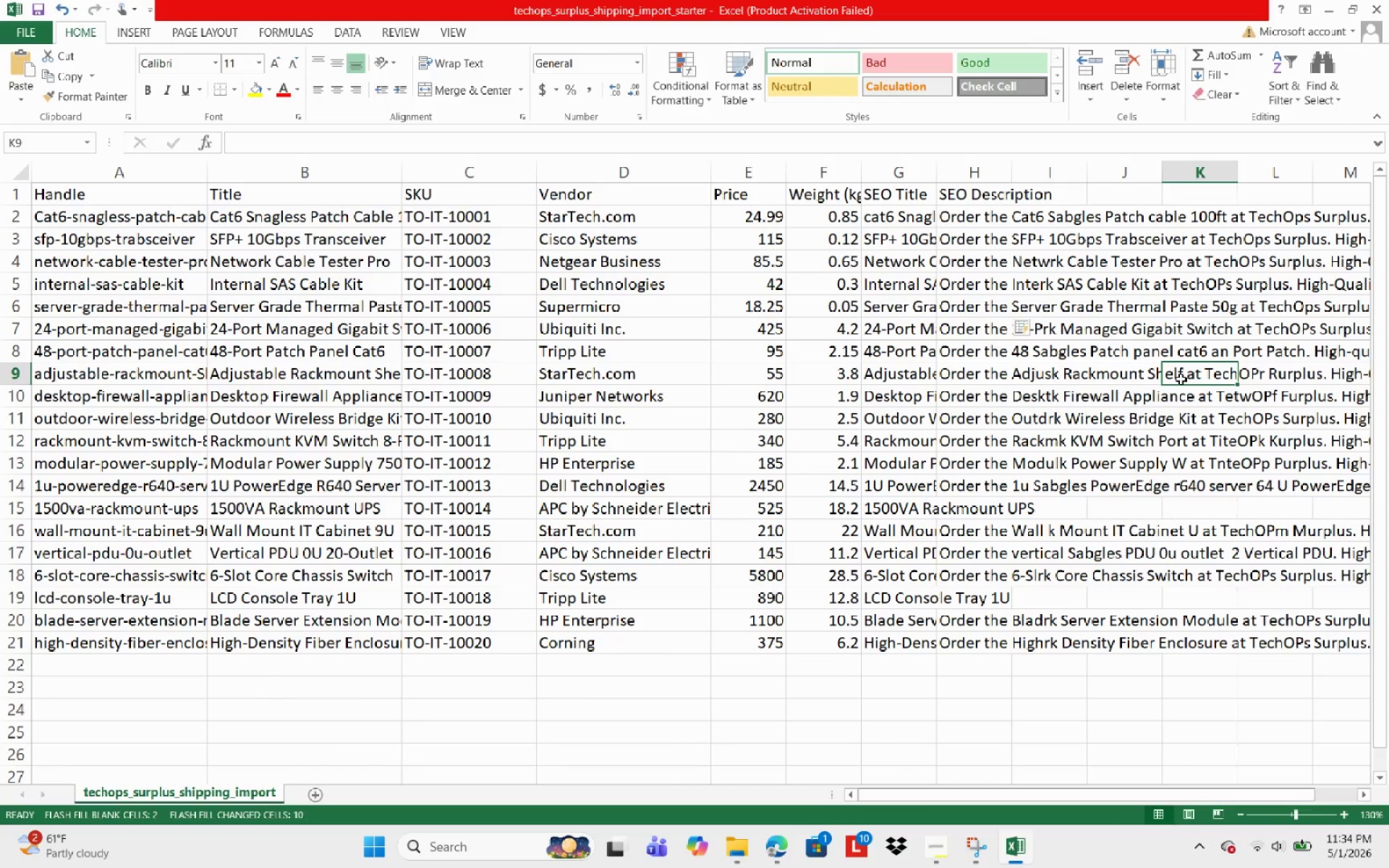 
key(ArrowLeft)
 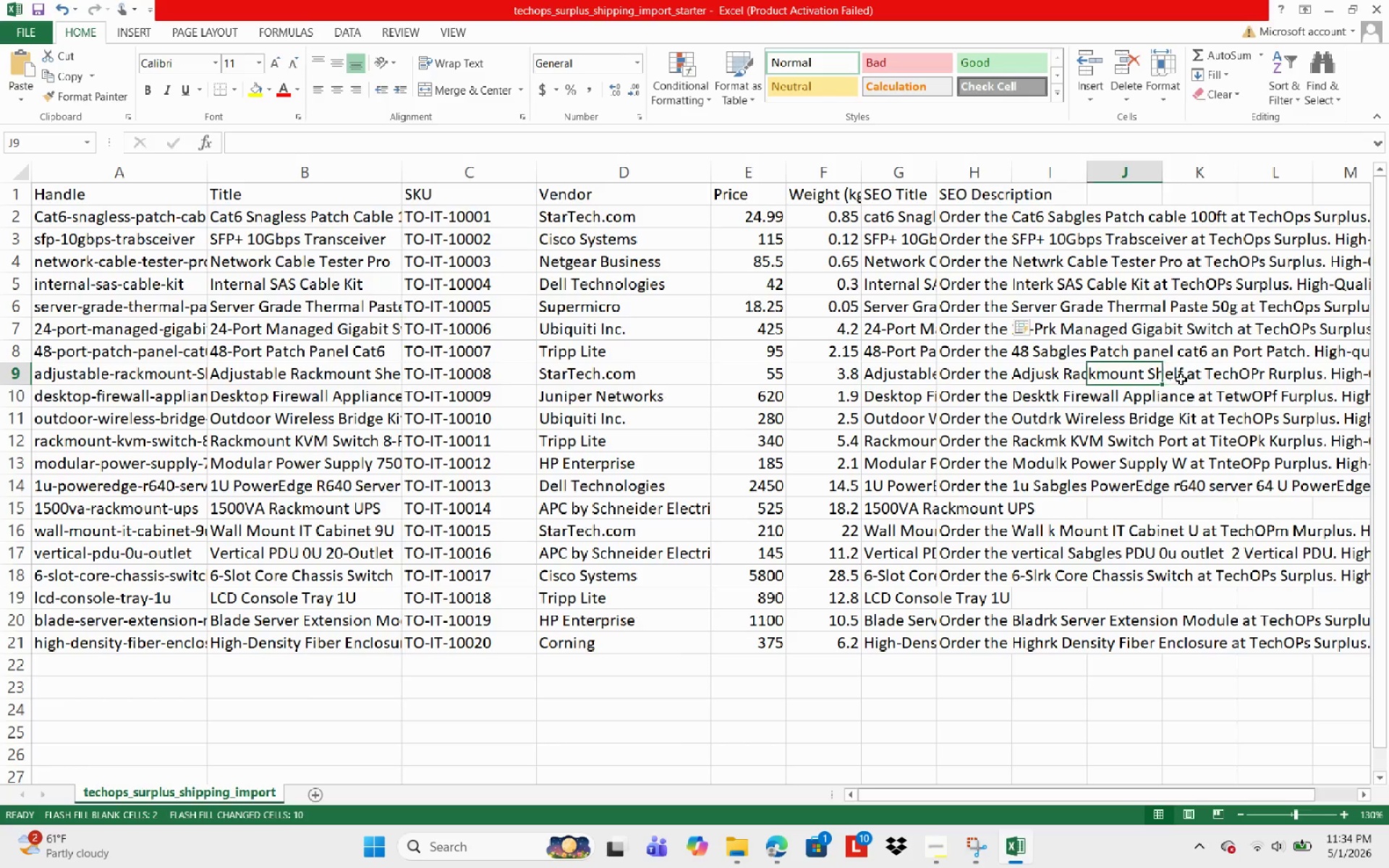 
key(ArrowLeft)
 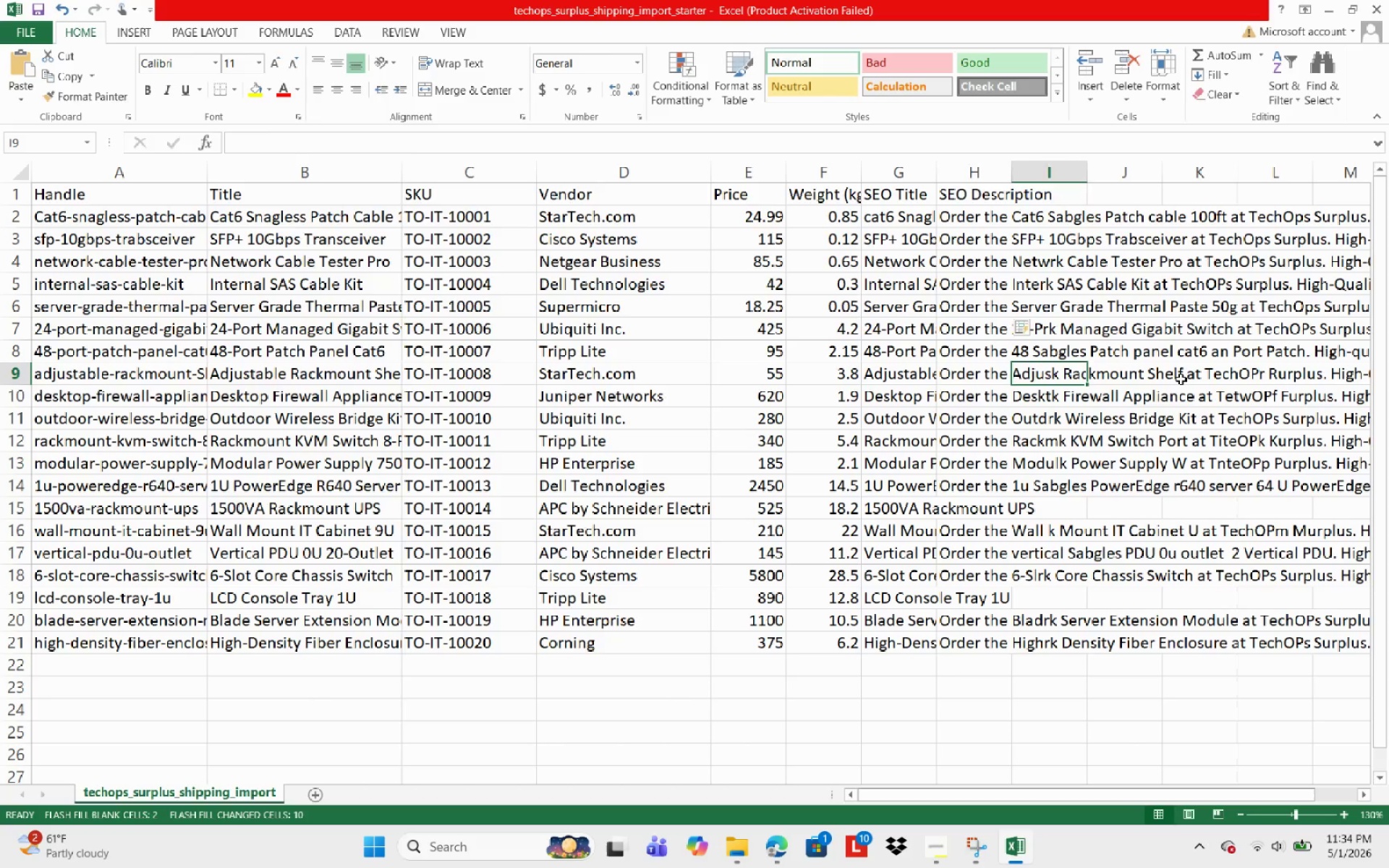 
key(ArrowLeft)
 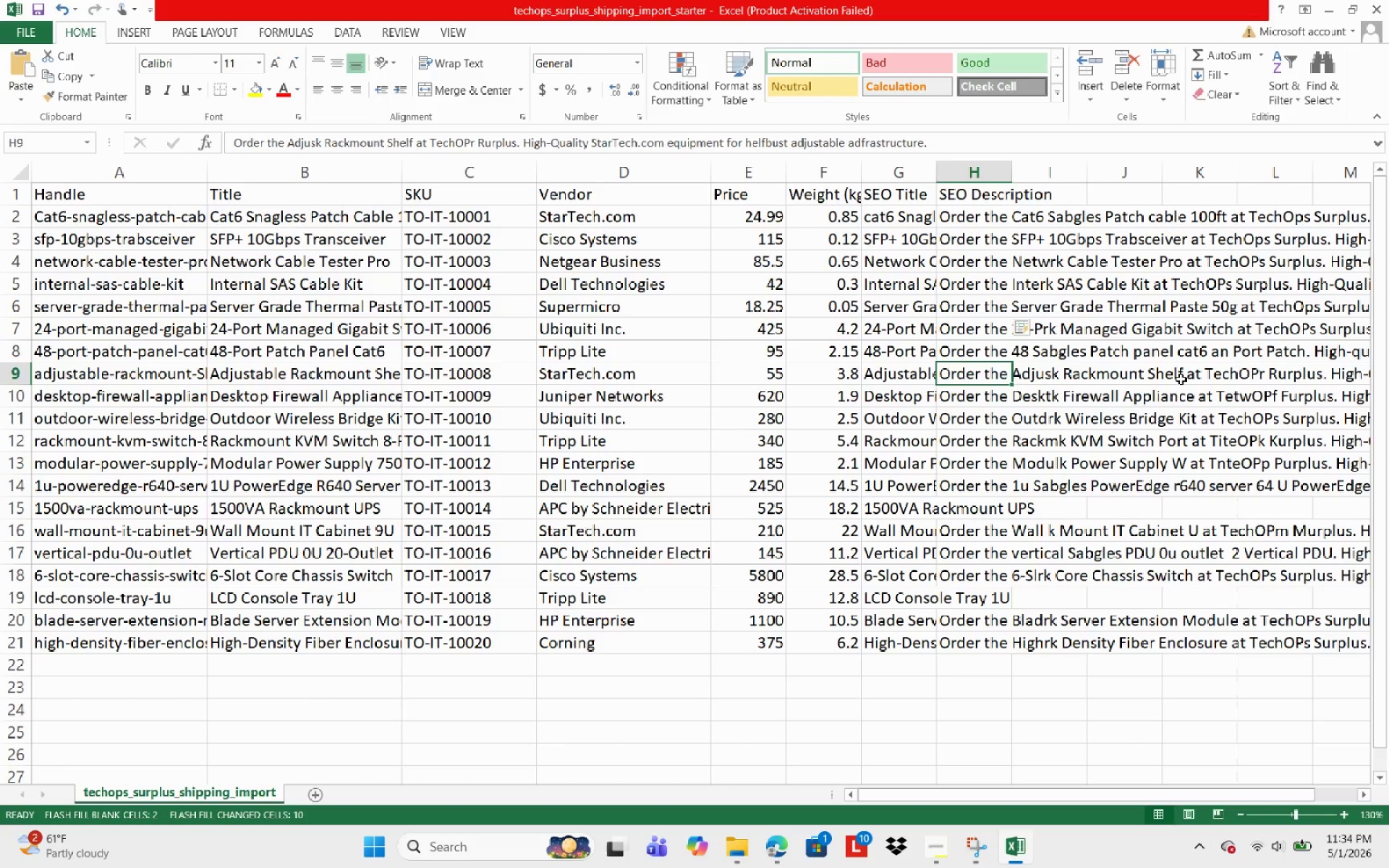 
key(ArrowUp)
 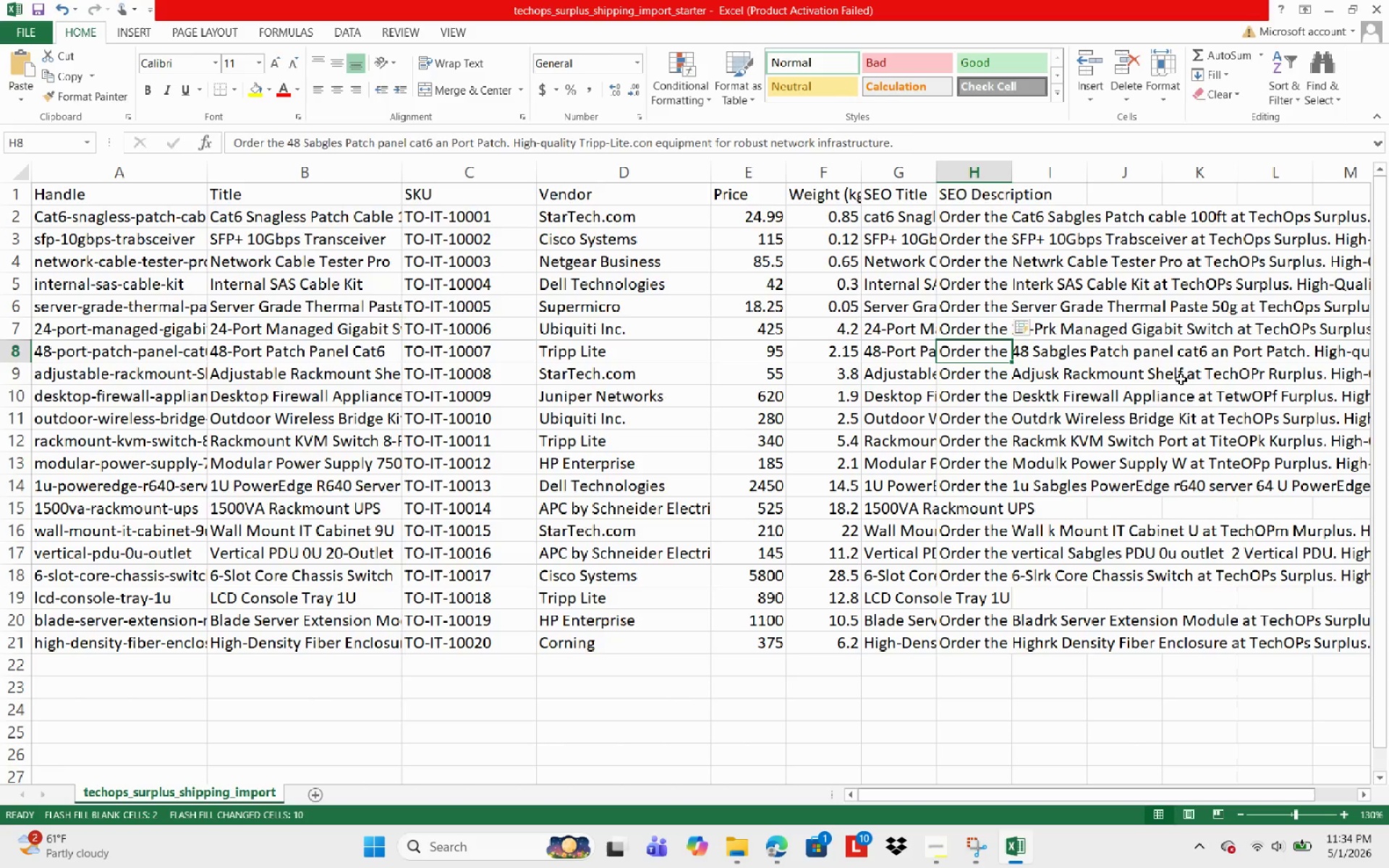 
key(ArrowUp)
 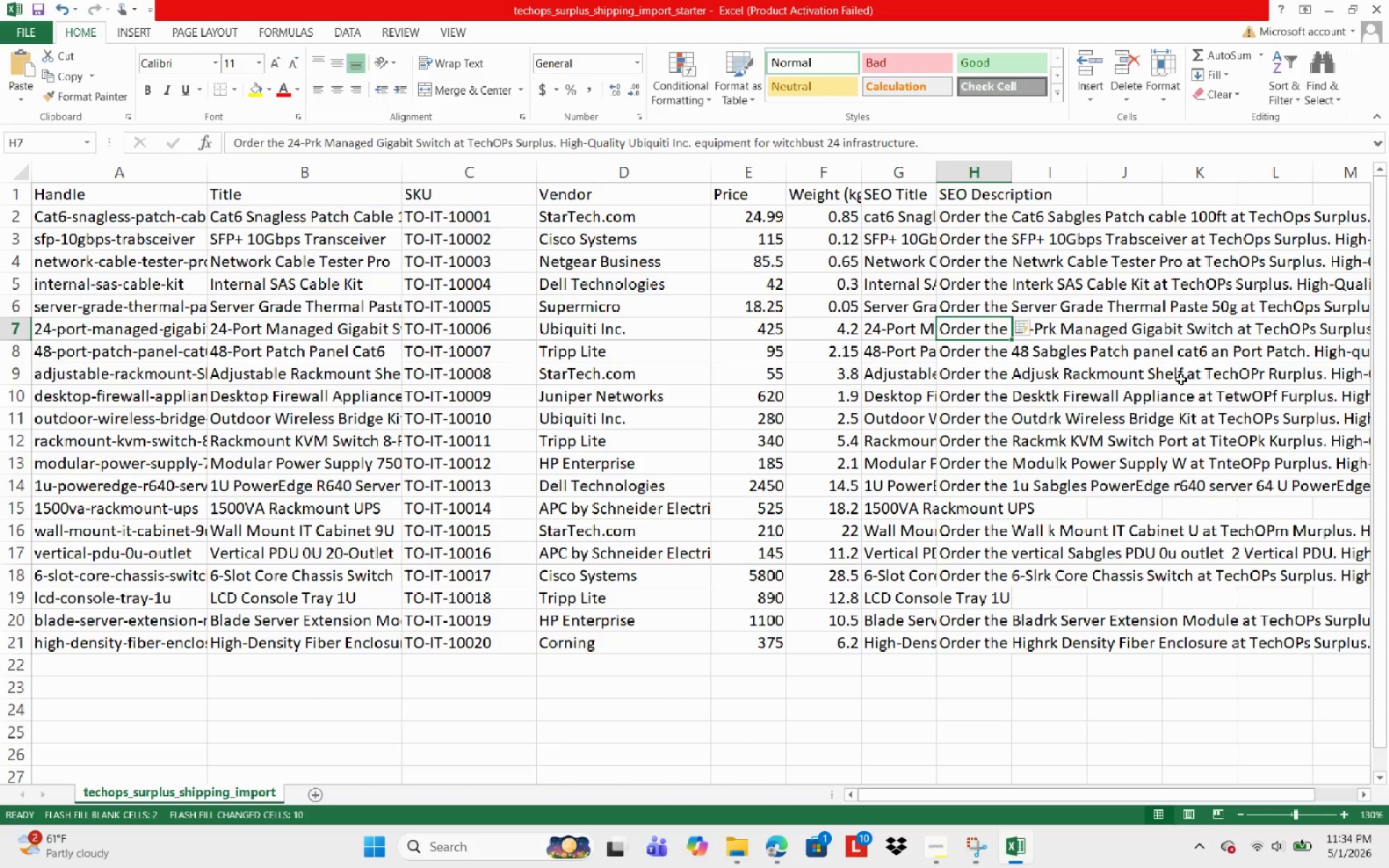 
key(ArrowUp)
 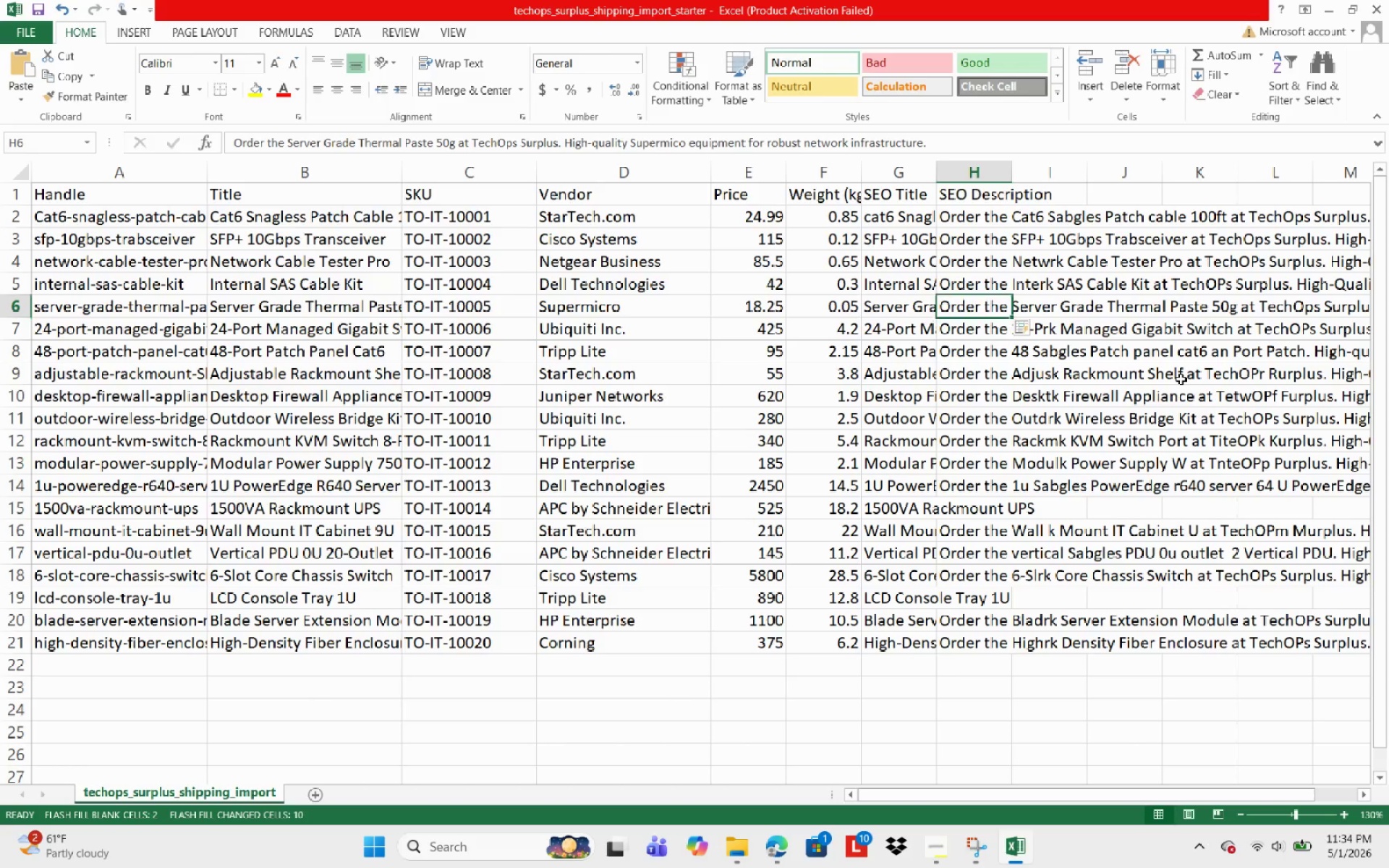 
key(ArrowUp)
 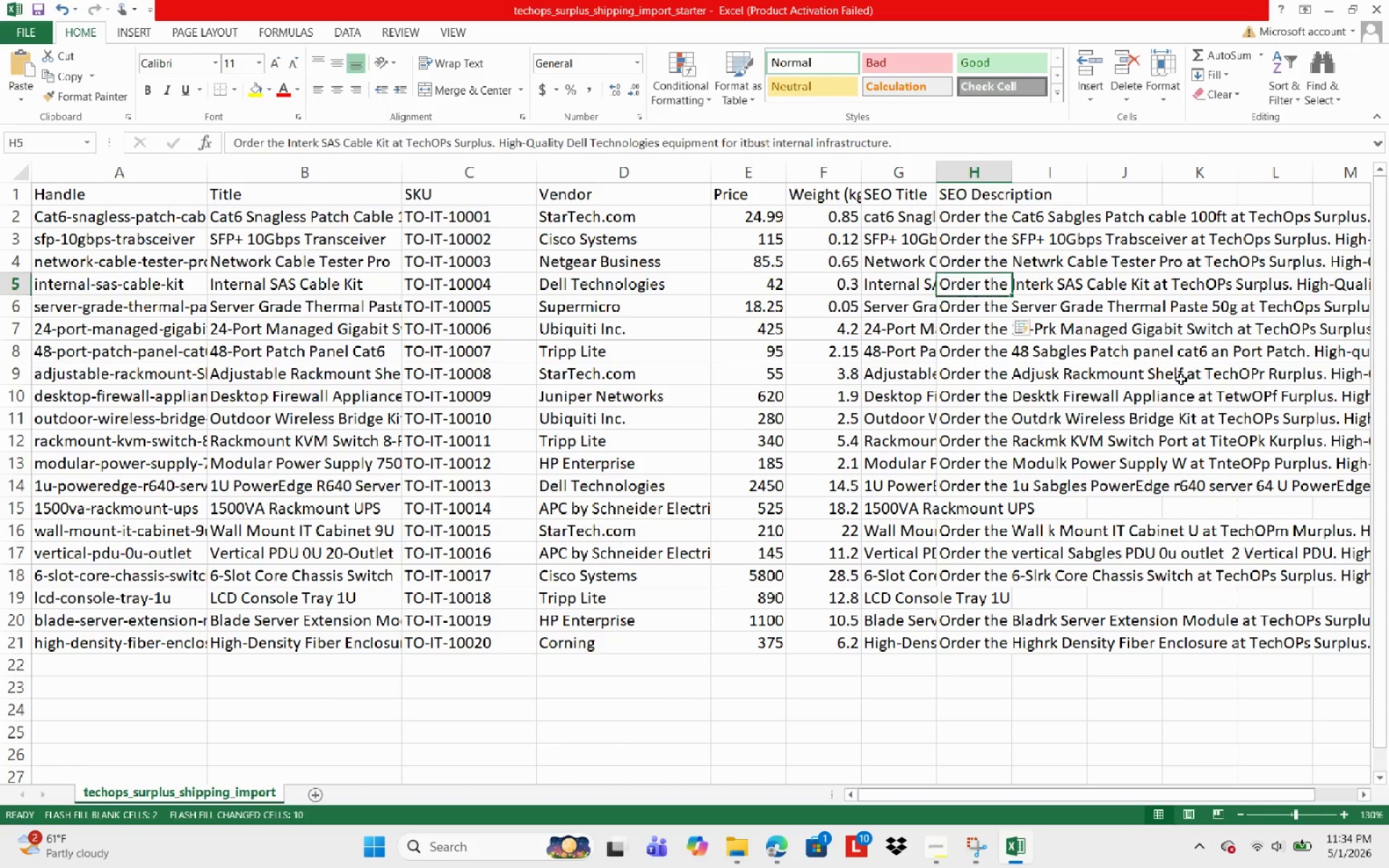 
key(ArrowUp)
 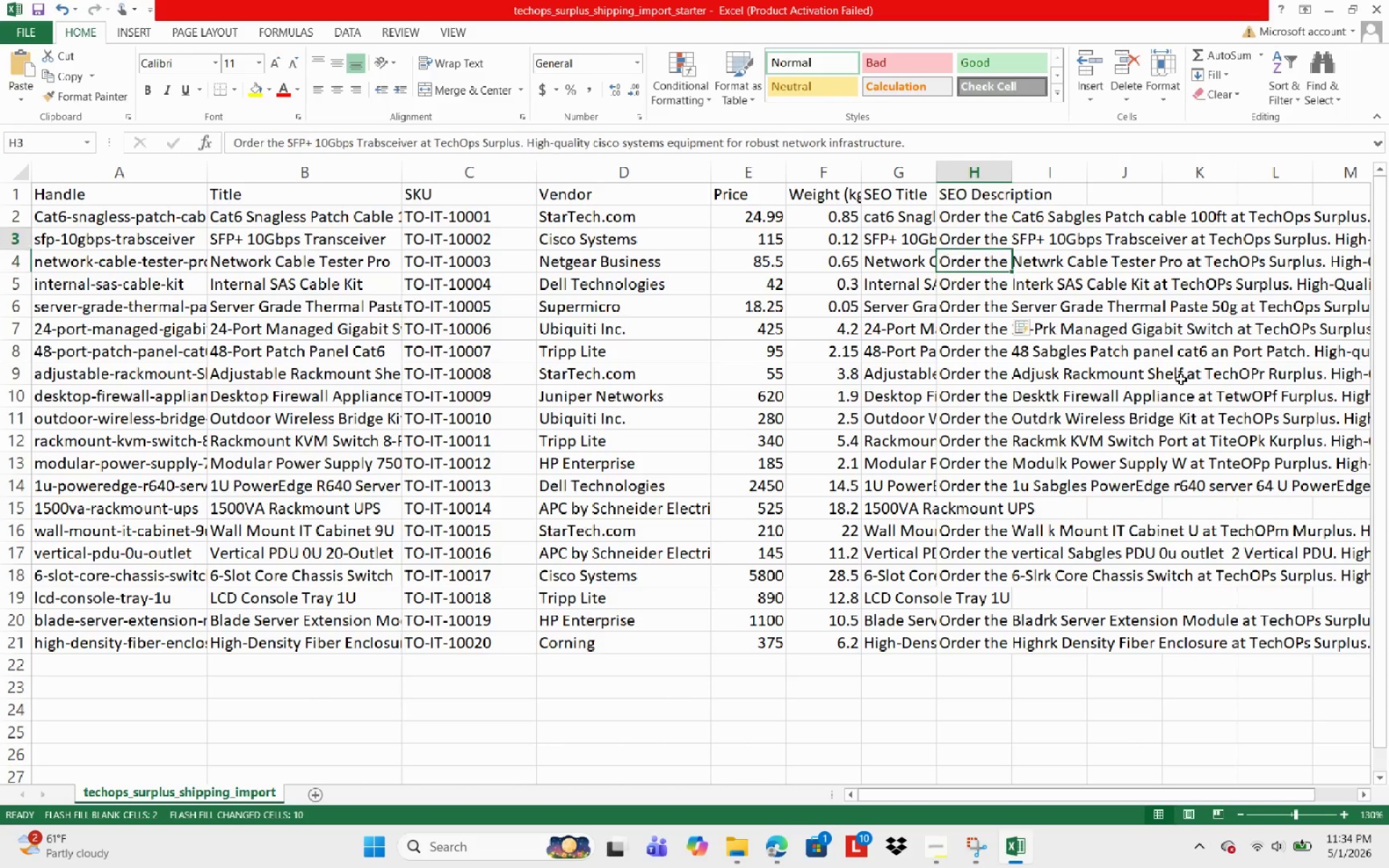 
key(ArrowUp)
 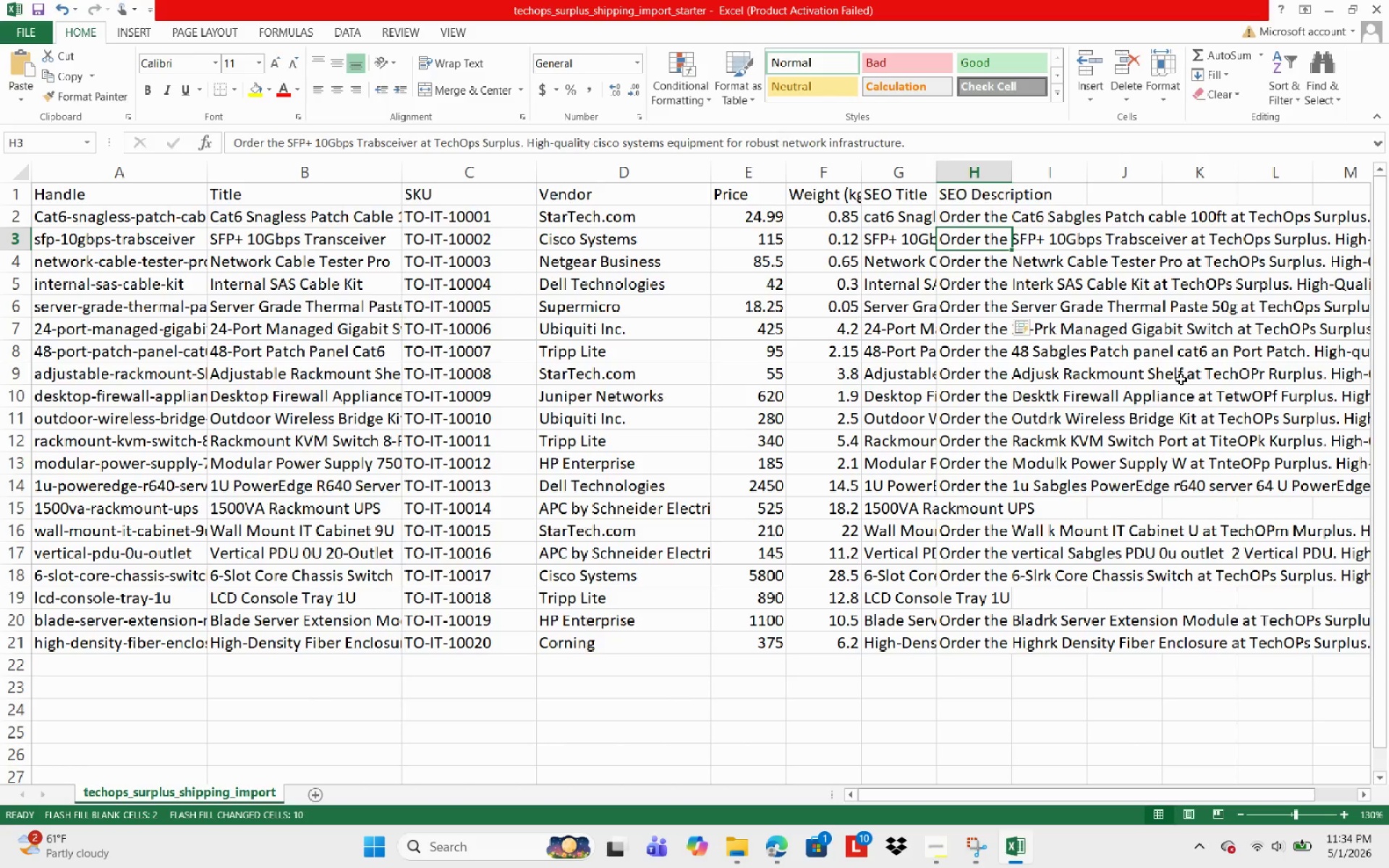 
key(ArrowDown)
 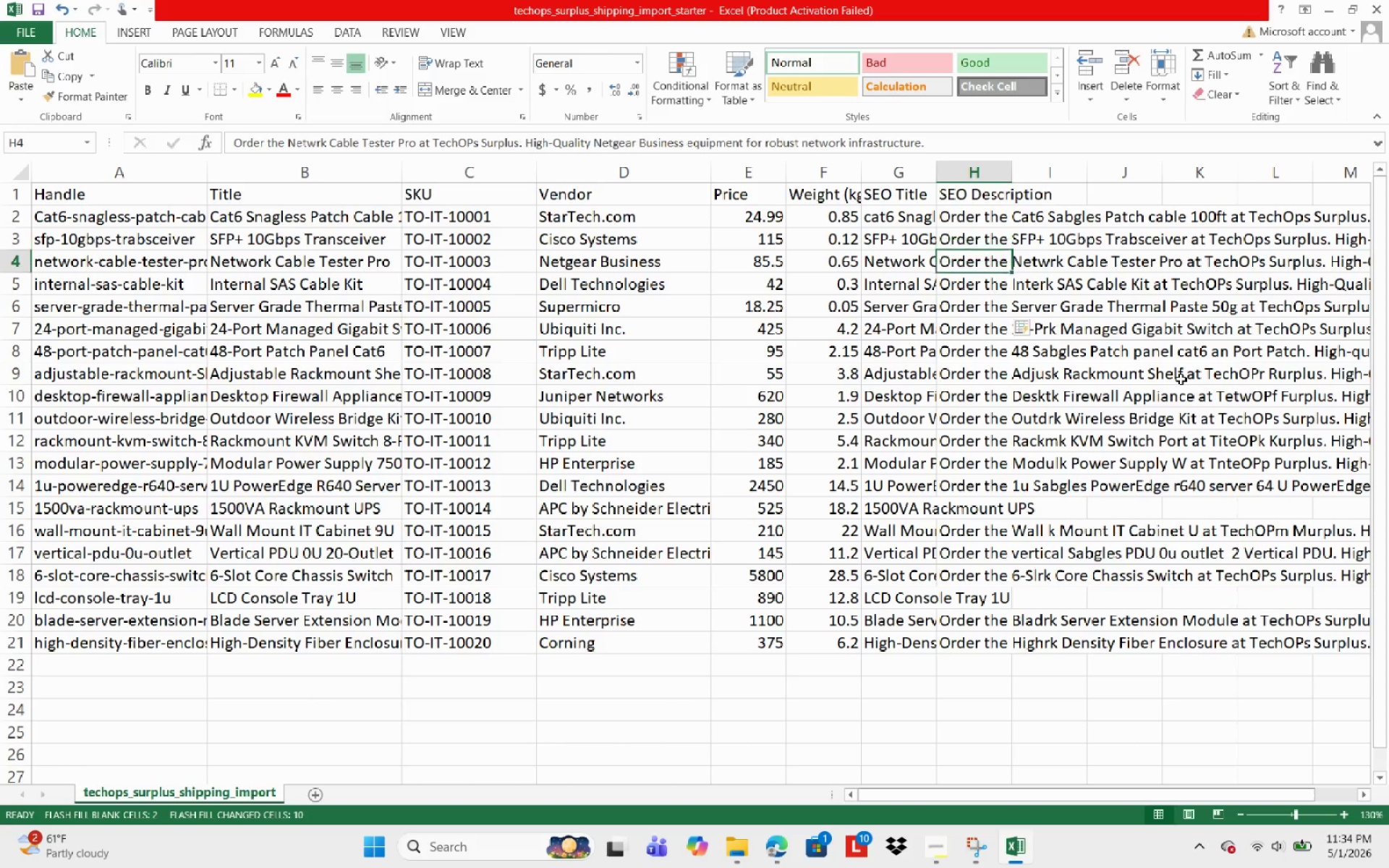 
key(ArrowDown)
 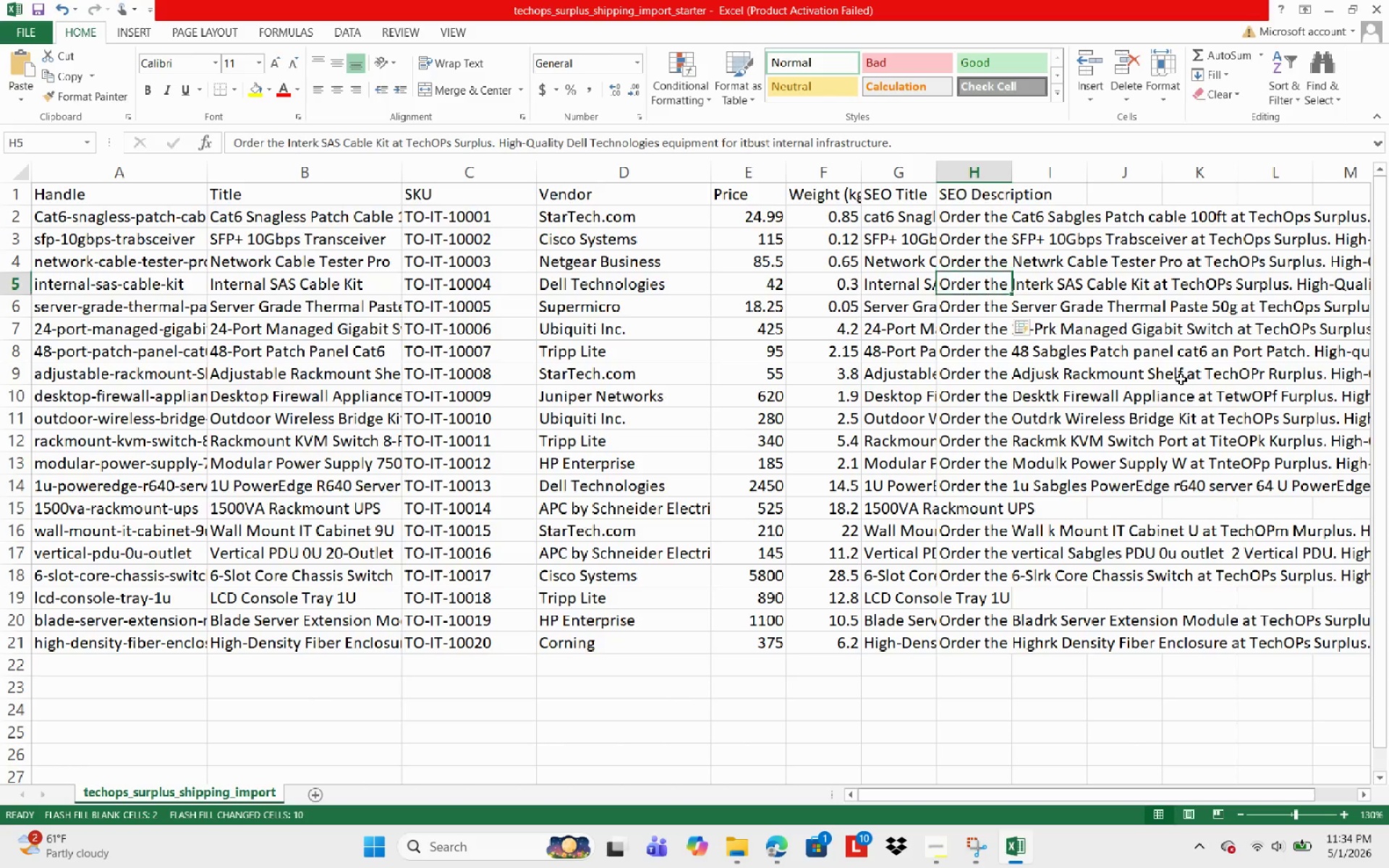 
key(ArrowDown)
 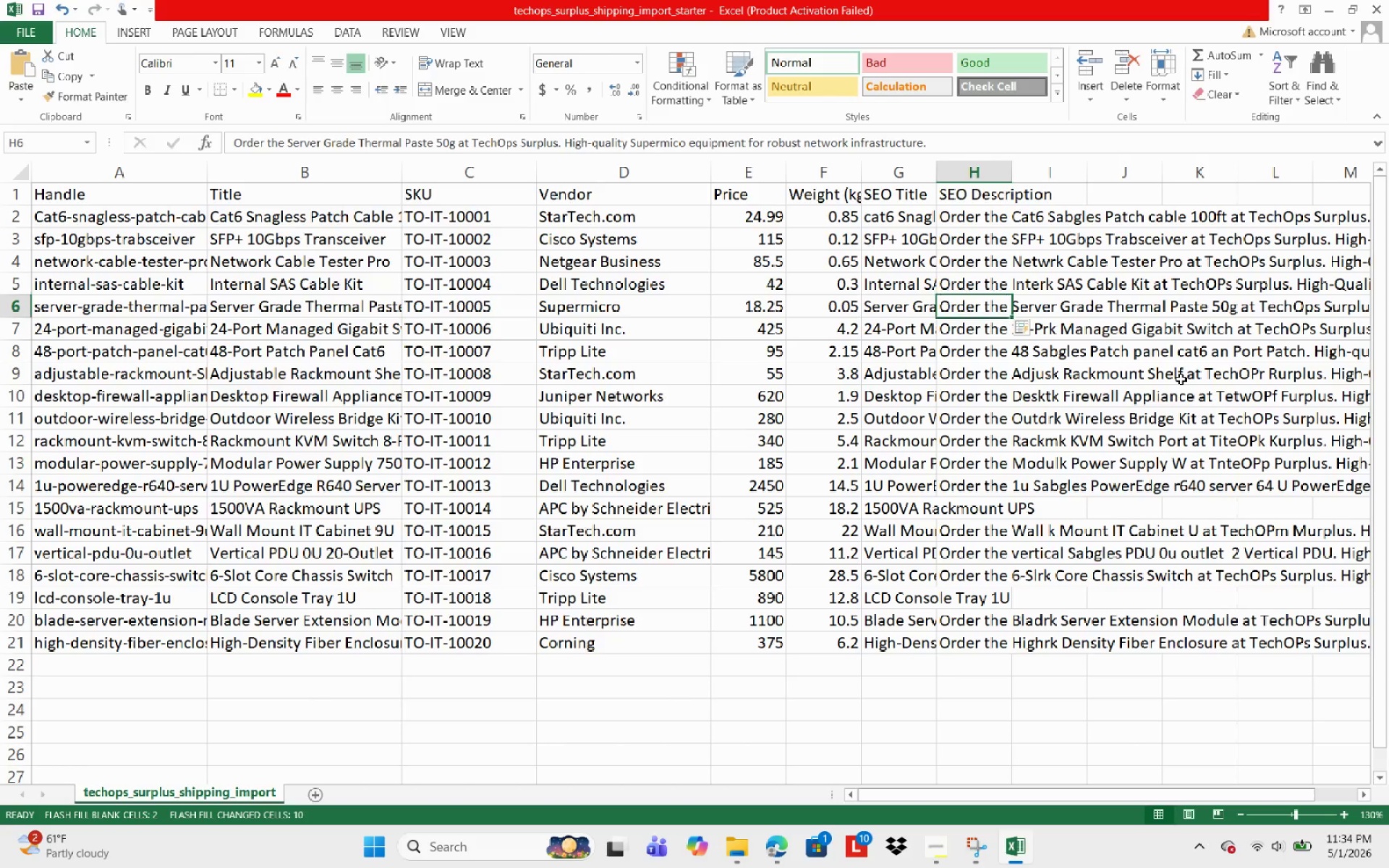 
key(ArrowDown)
 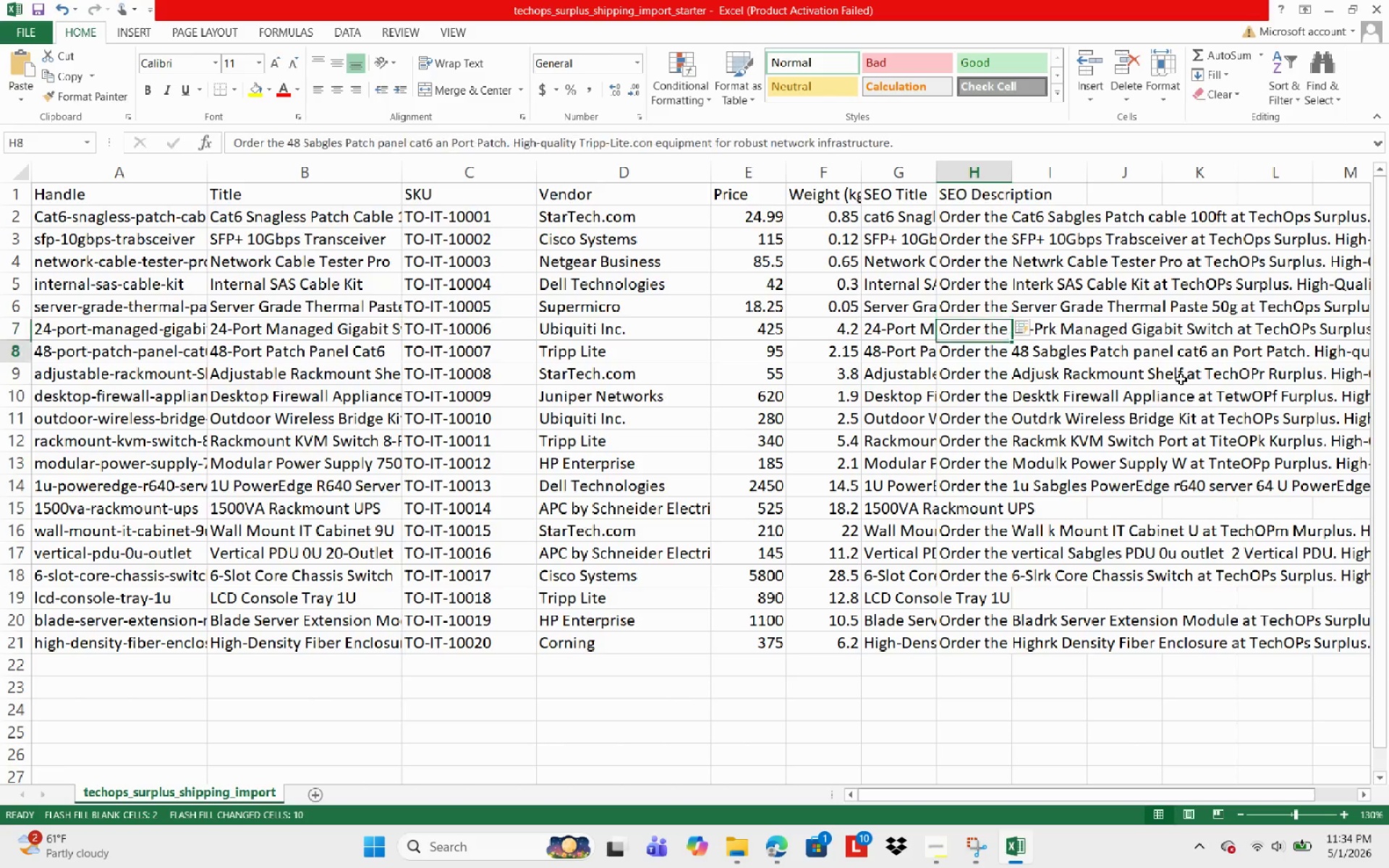 
key(ArrowDown)
 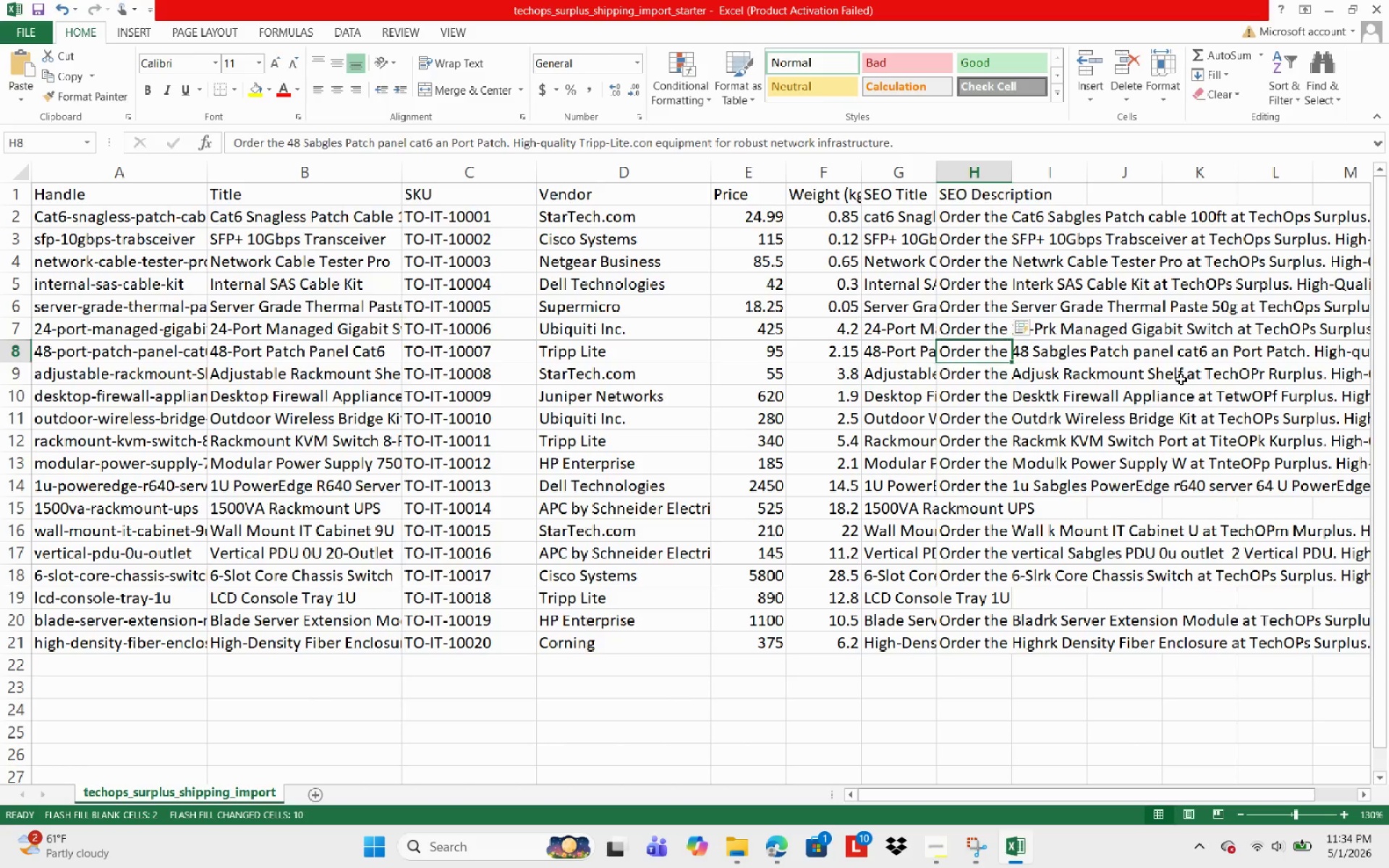 
key(ArrowDown)
 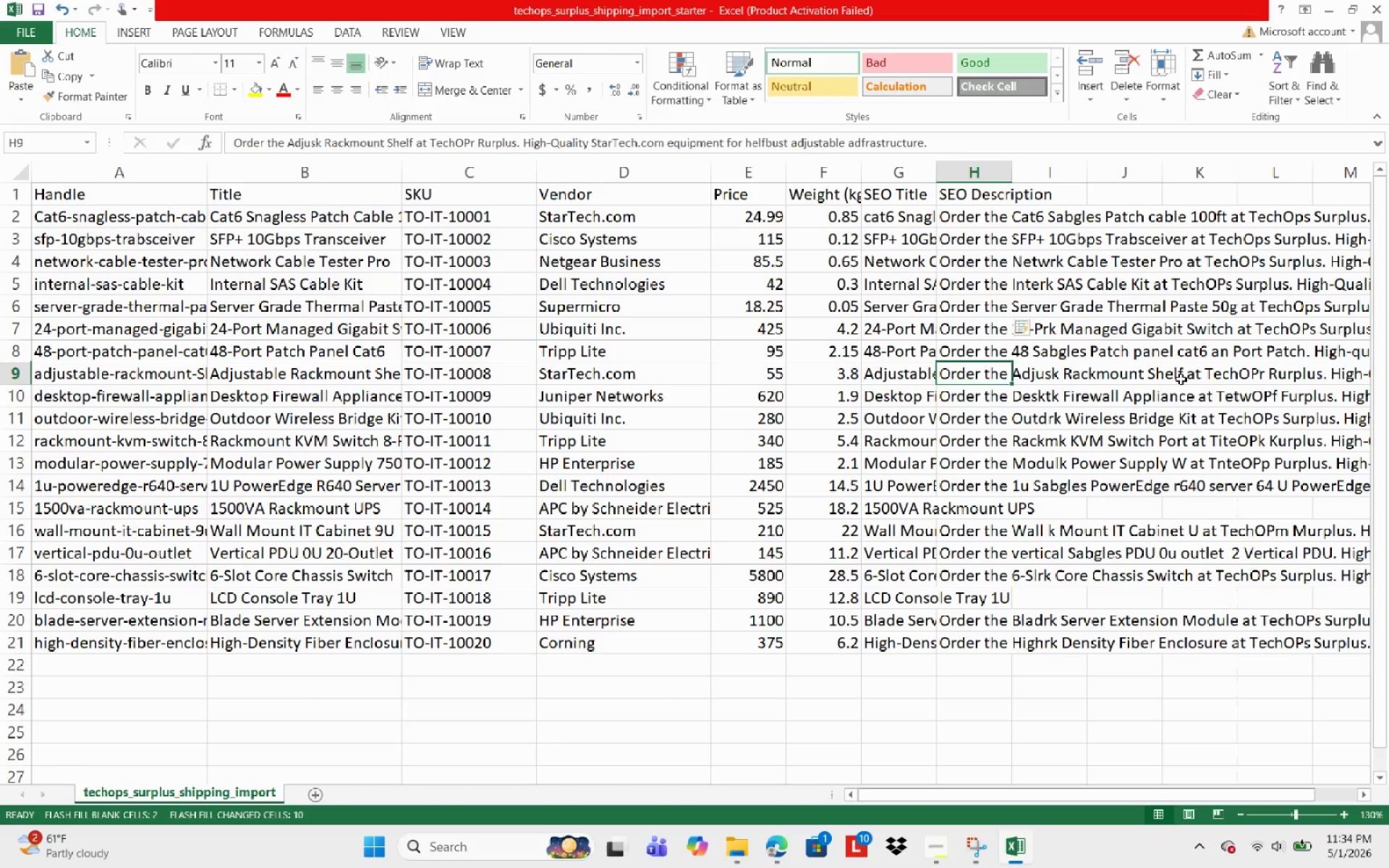 
key(ArrowDown)
 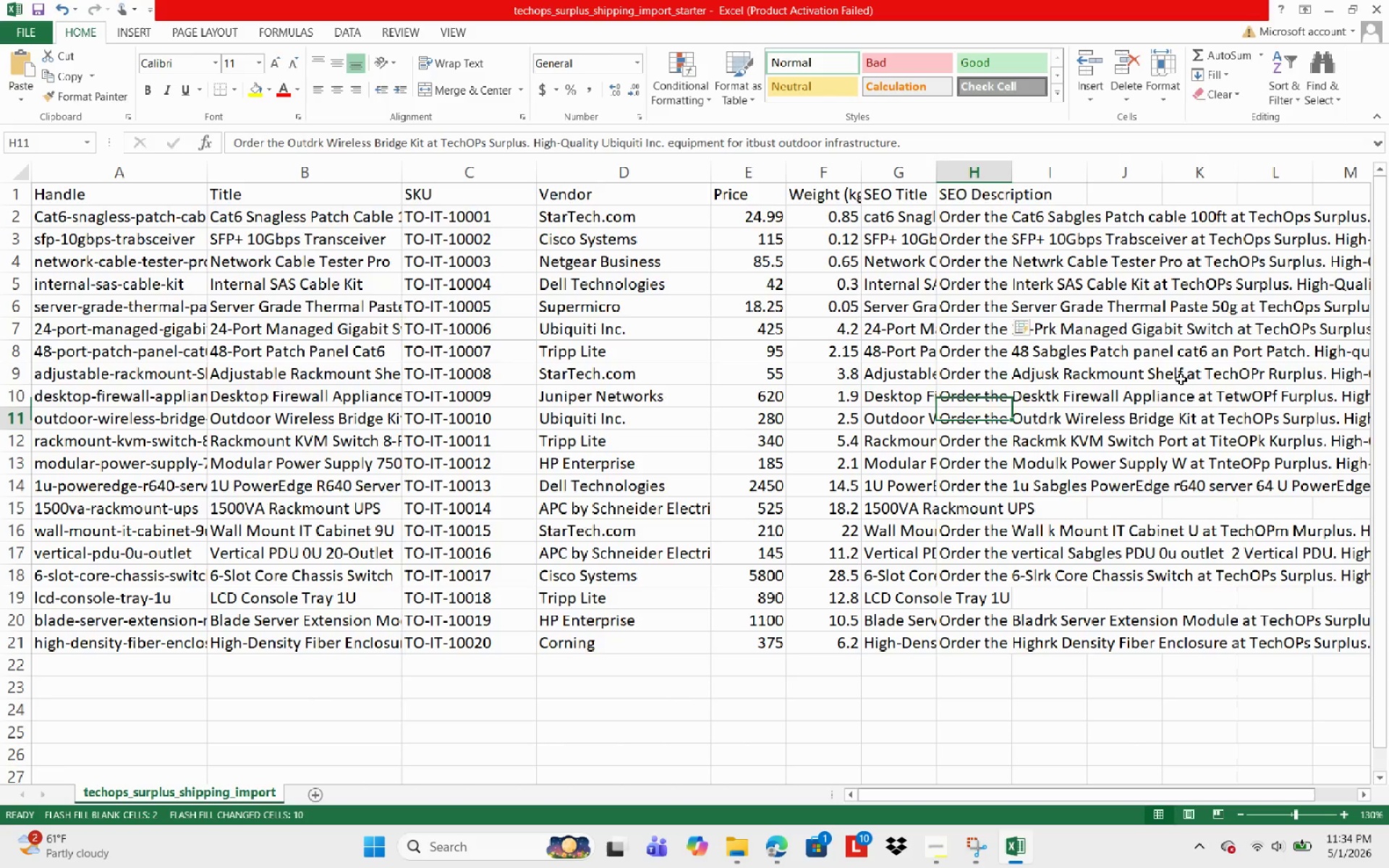 
key(ArrowDown)
 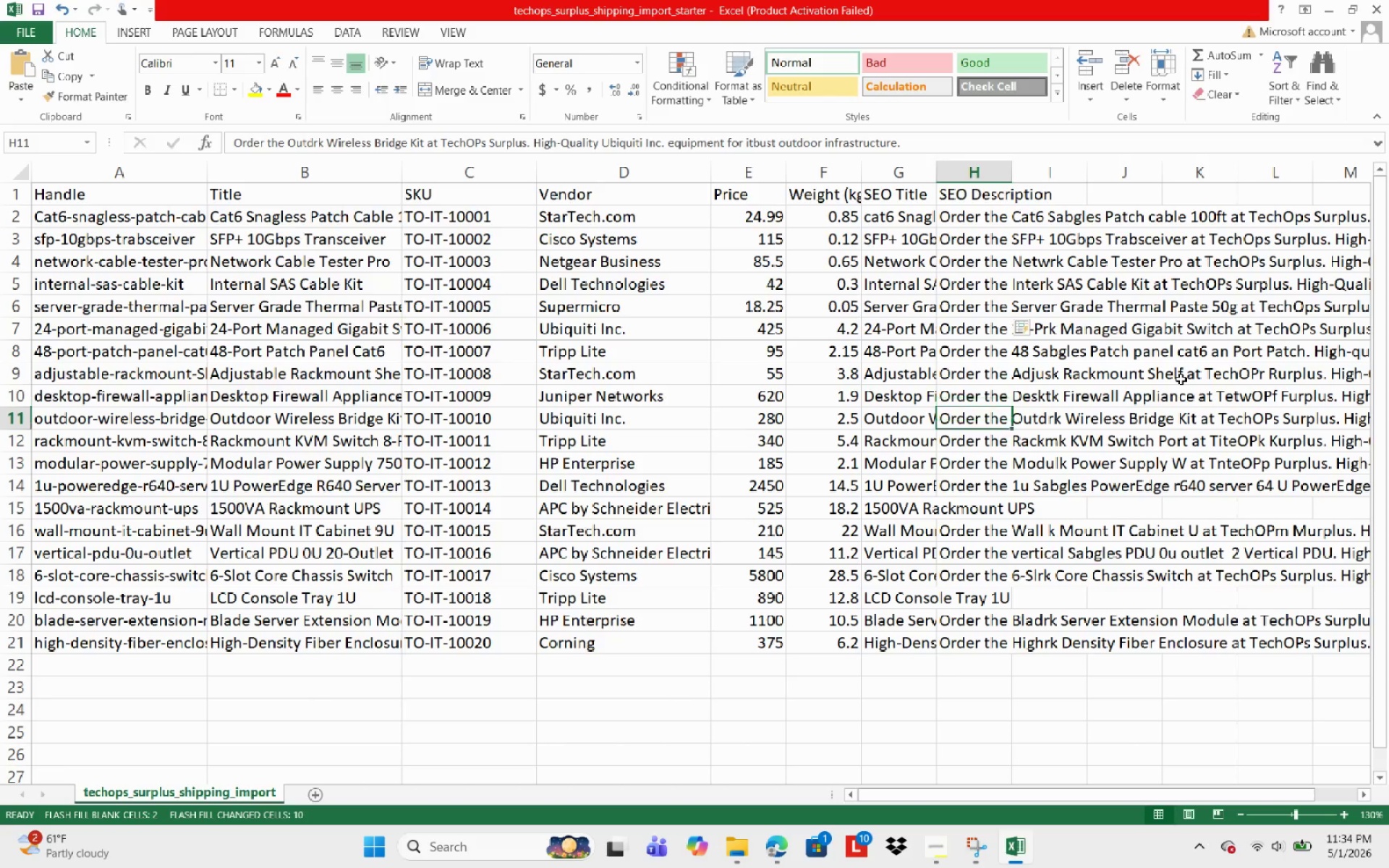 
key(ArrowDown)
 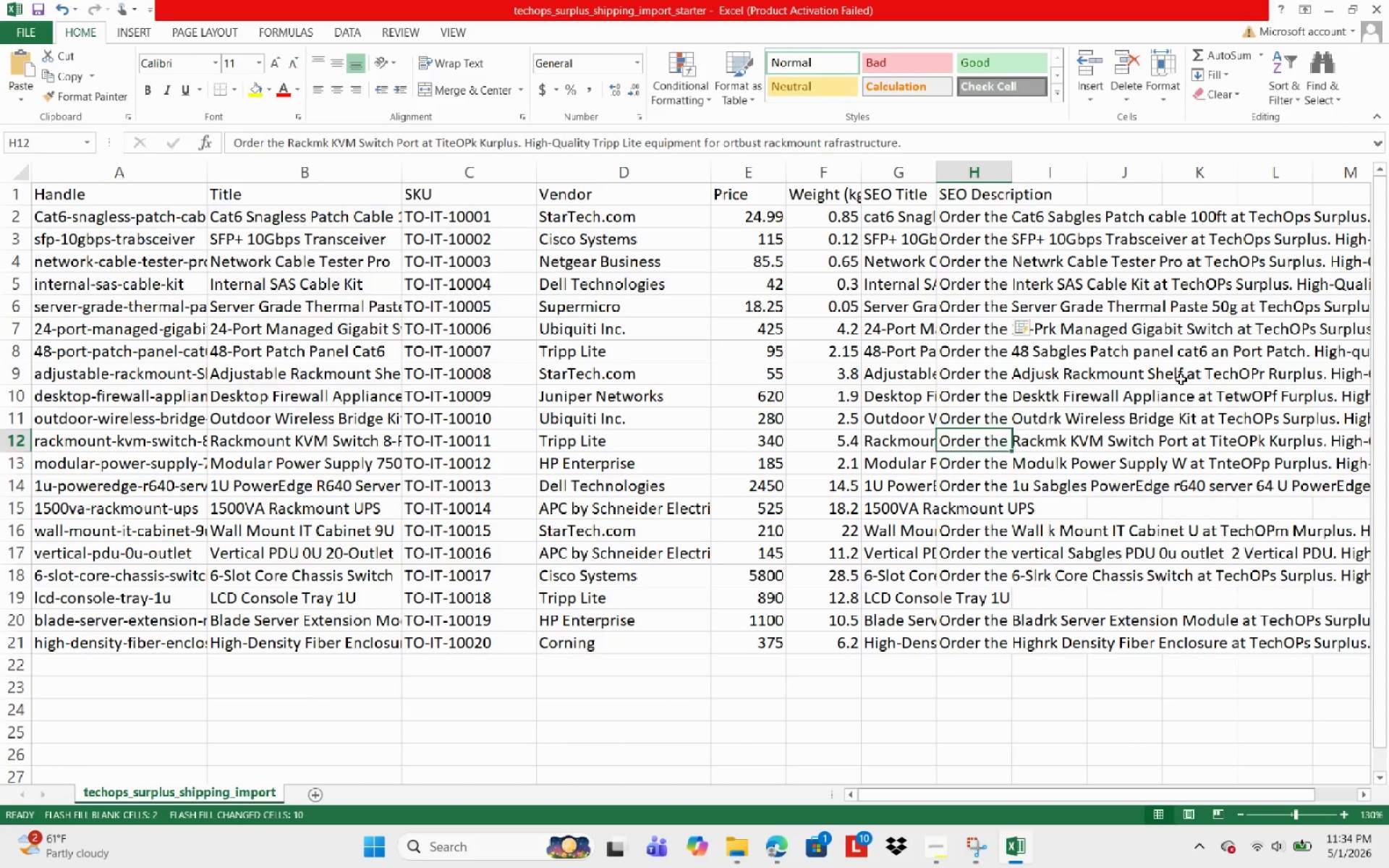 
key(ArrowDown)
 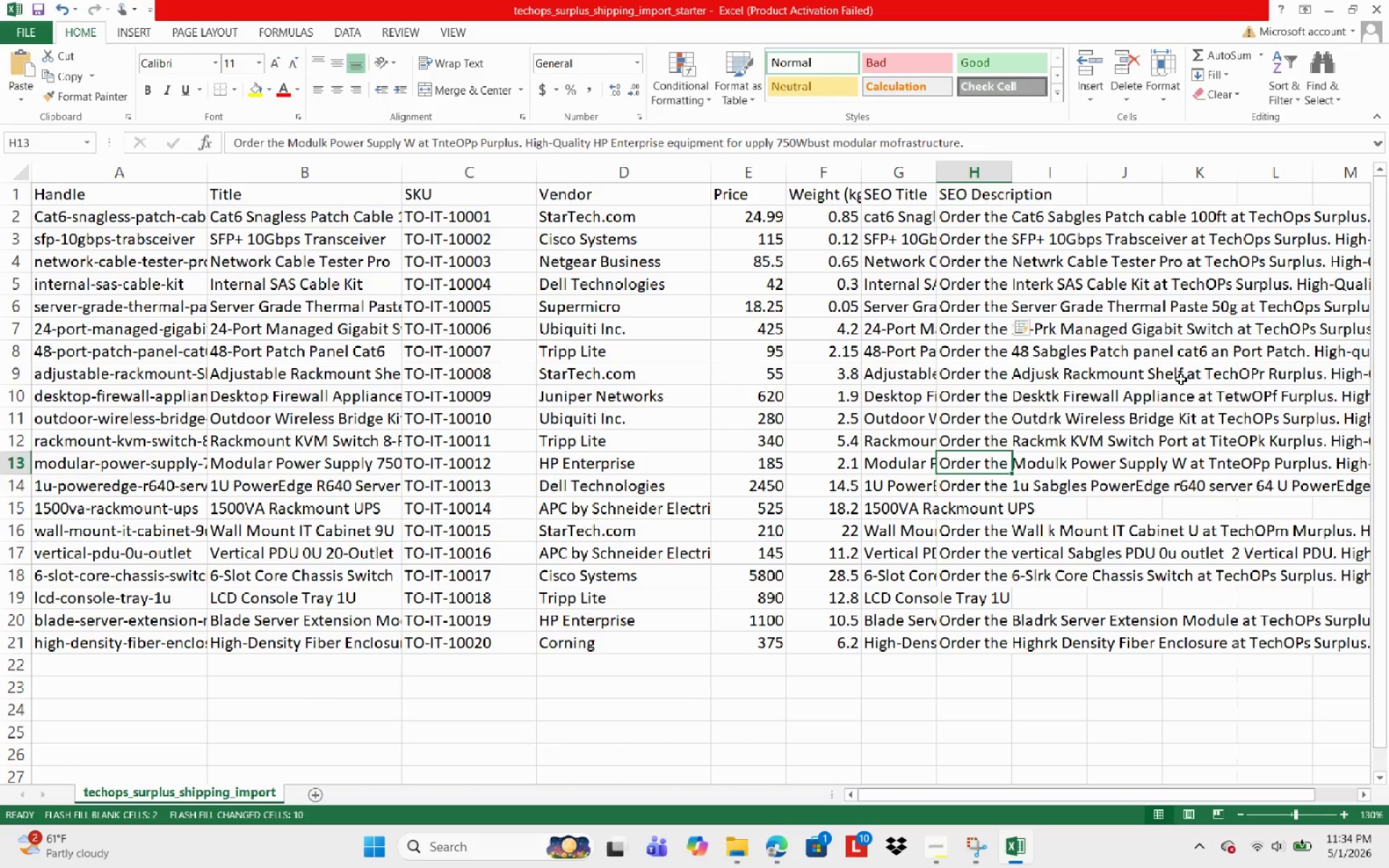 
key(ArrowDown)
 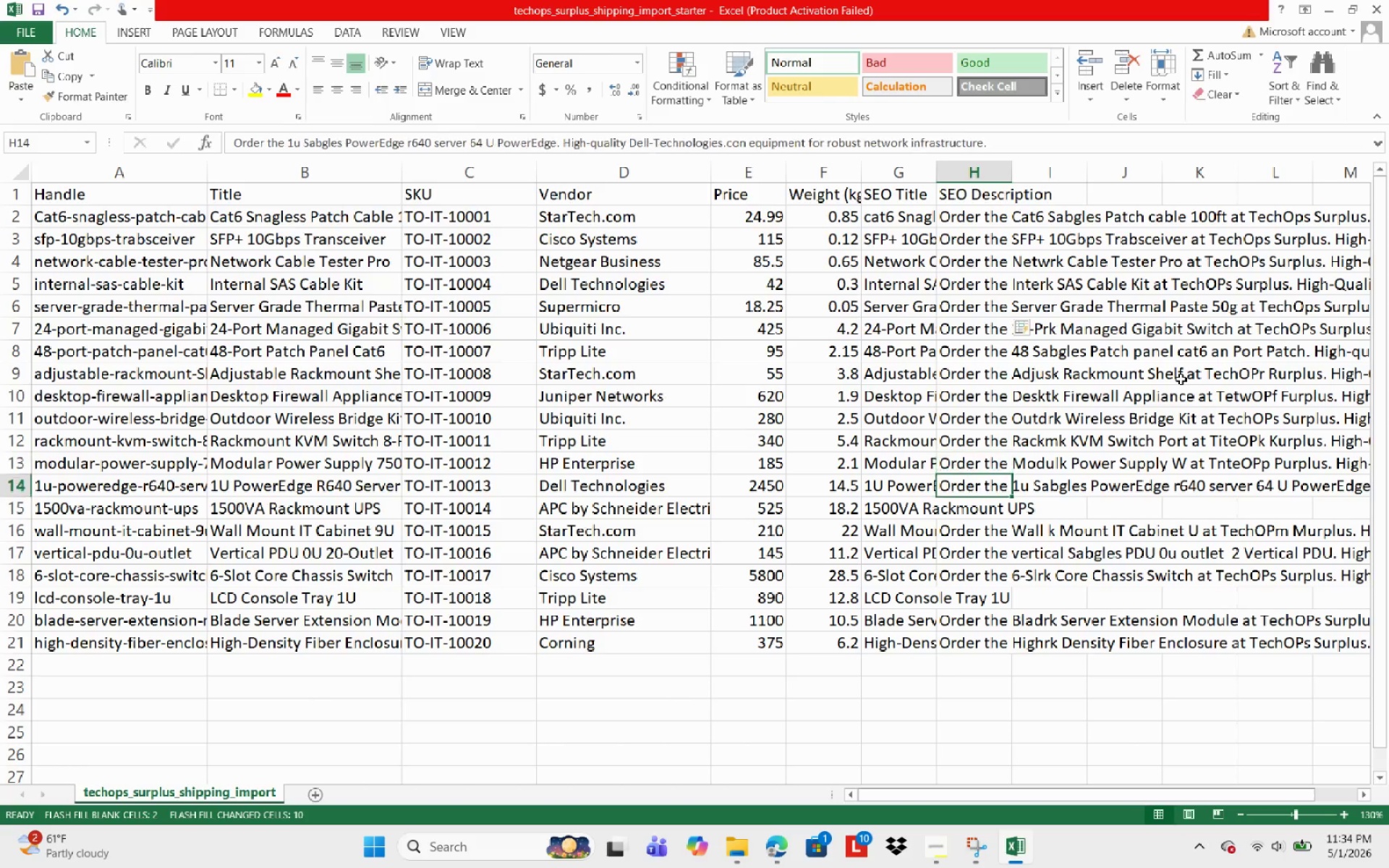 
key(ArrowDown)
 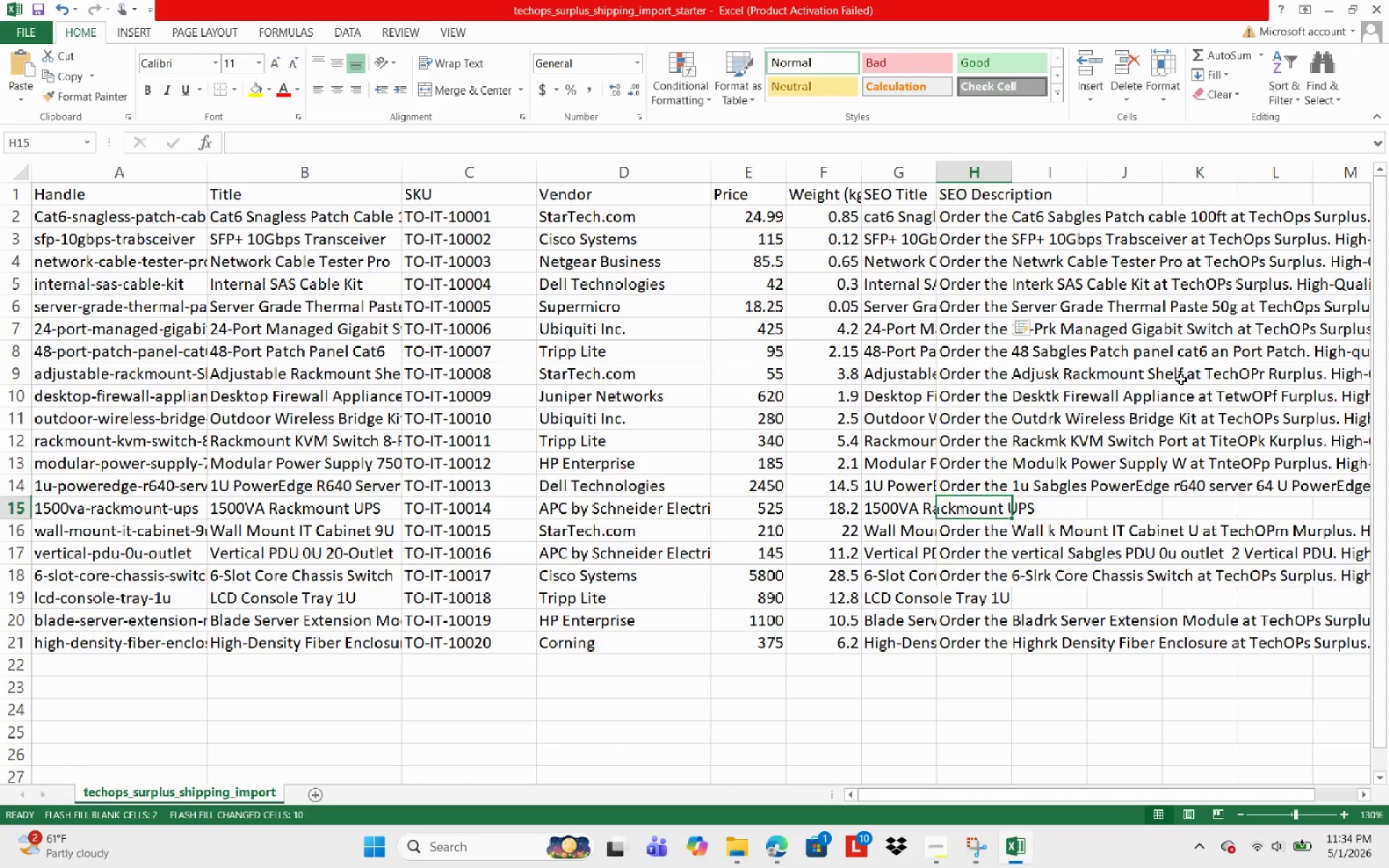 
key(ArrowDown)
 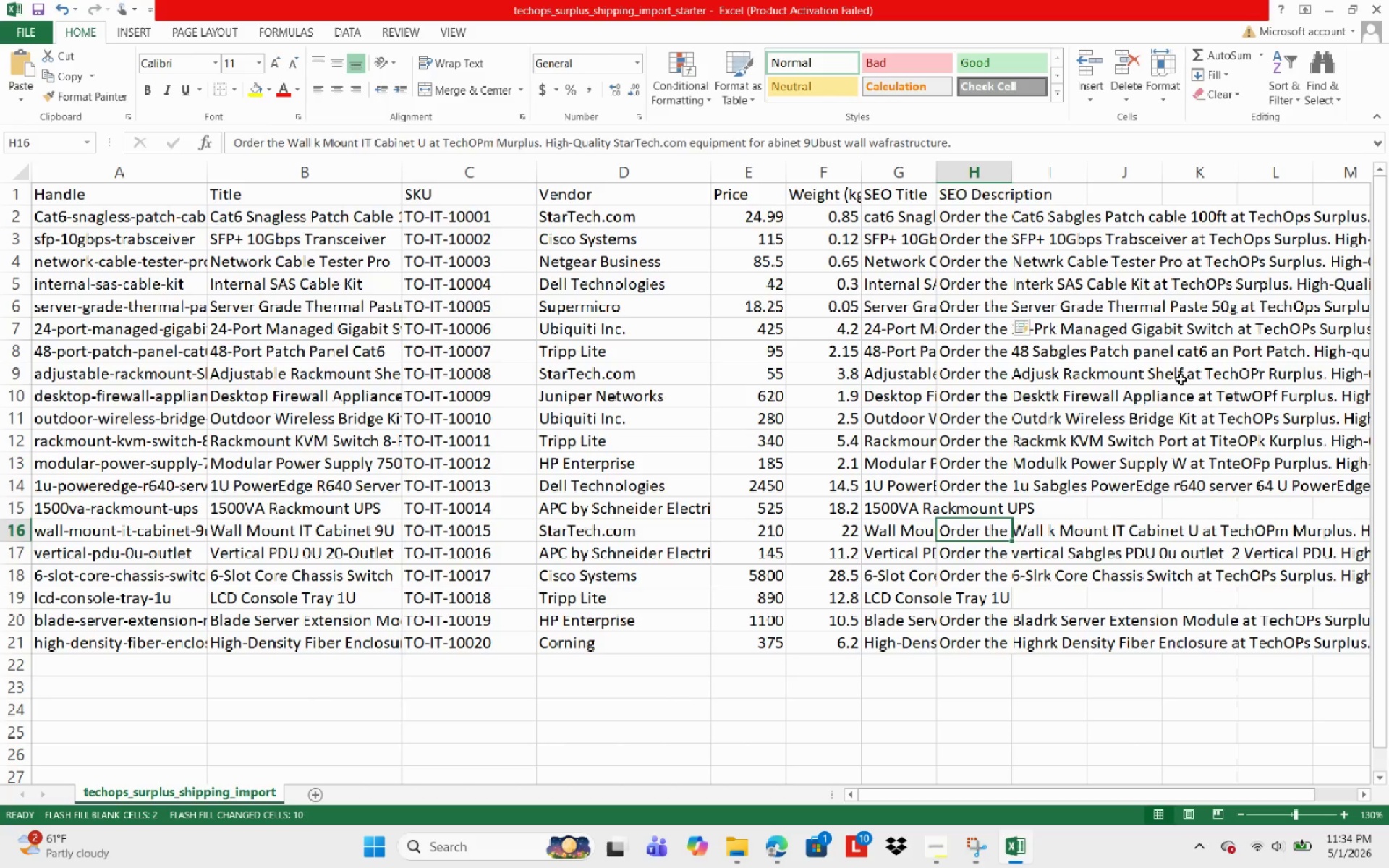 
key(ArrowDown)
 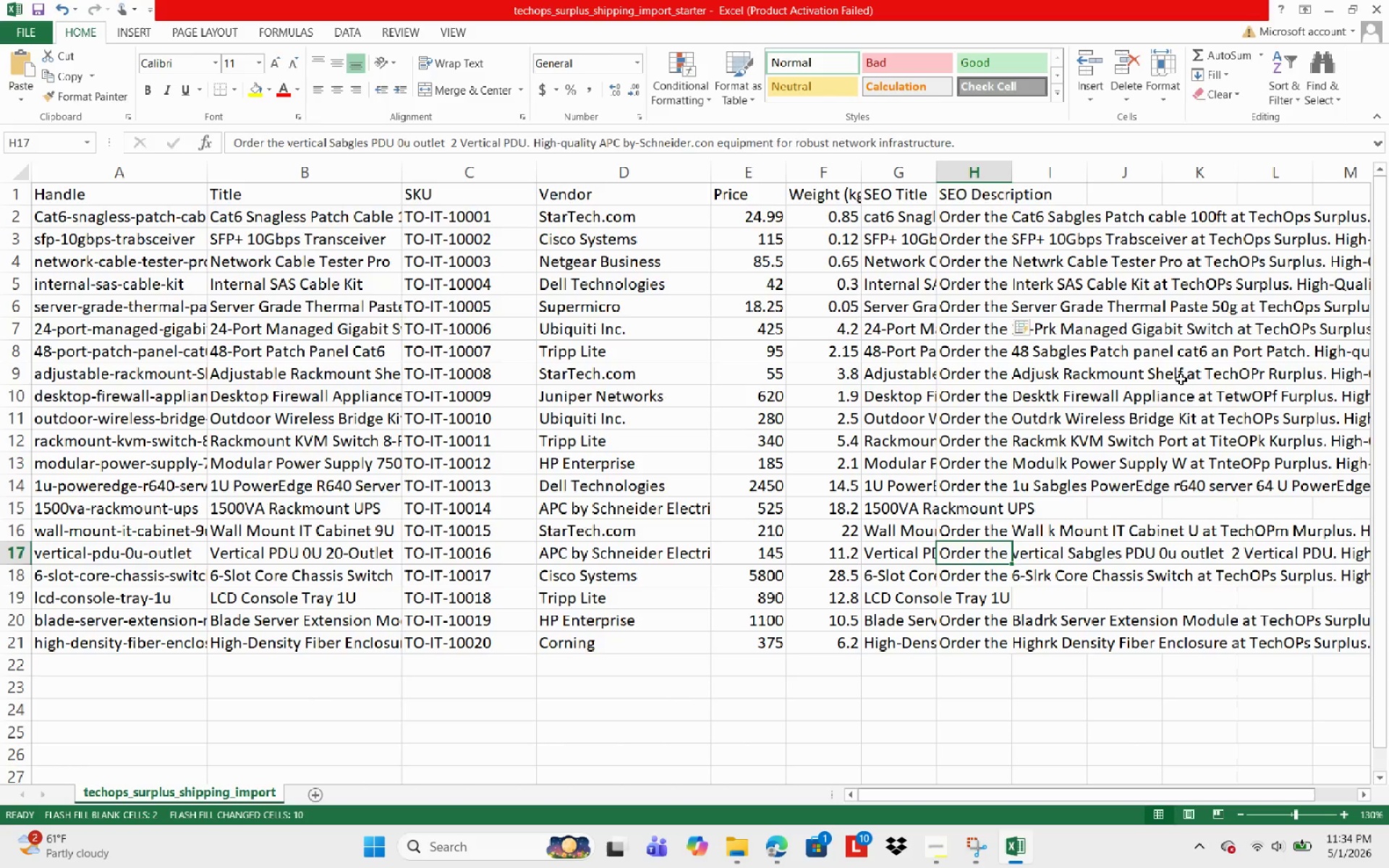 
key(ArrowUp)
 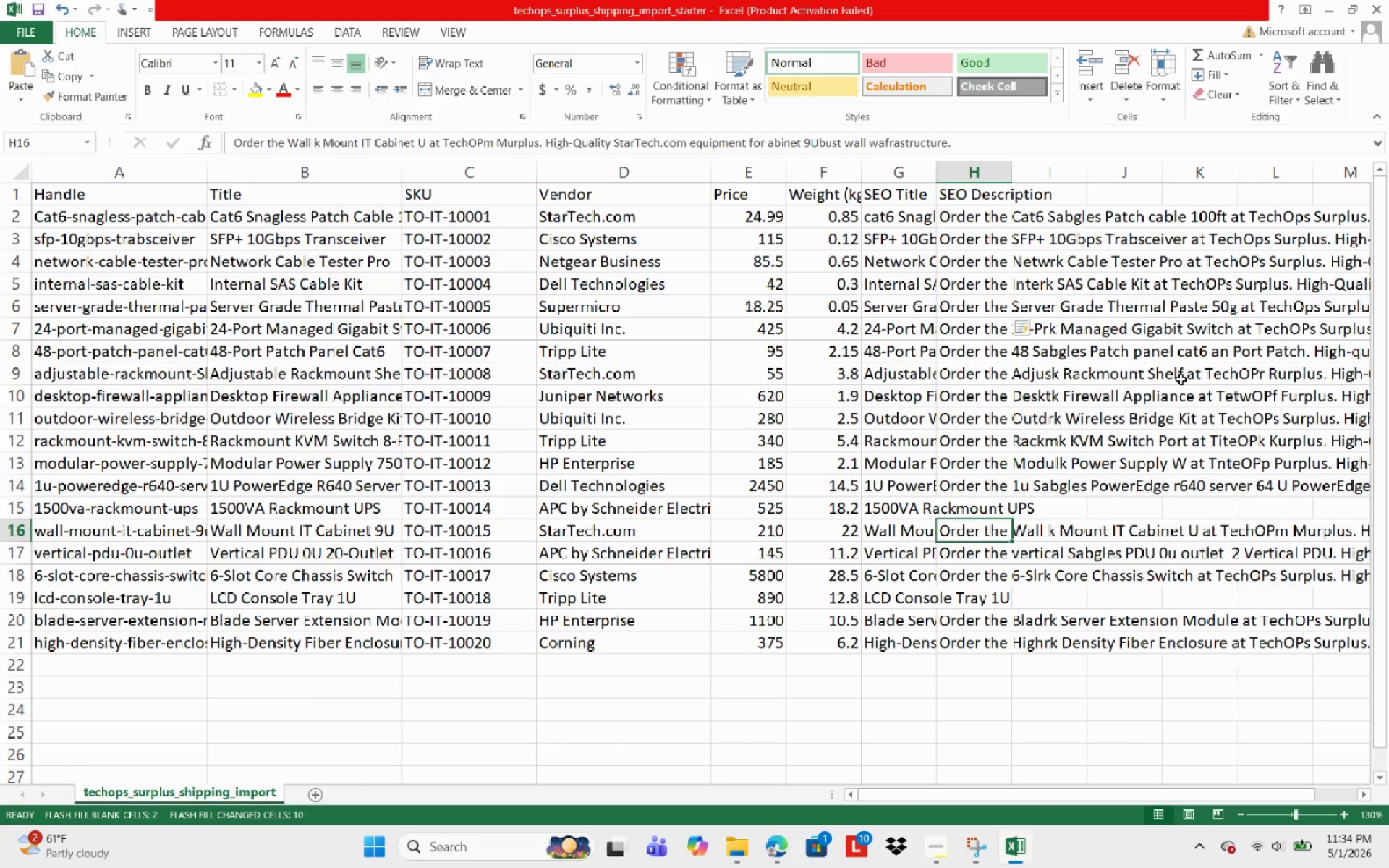 
key(ArrowUp)
 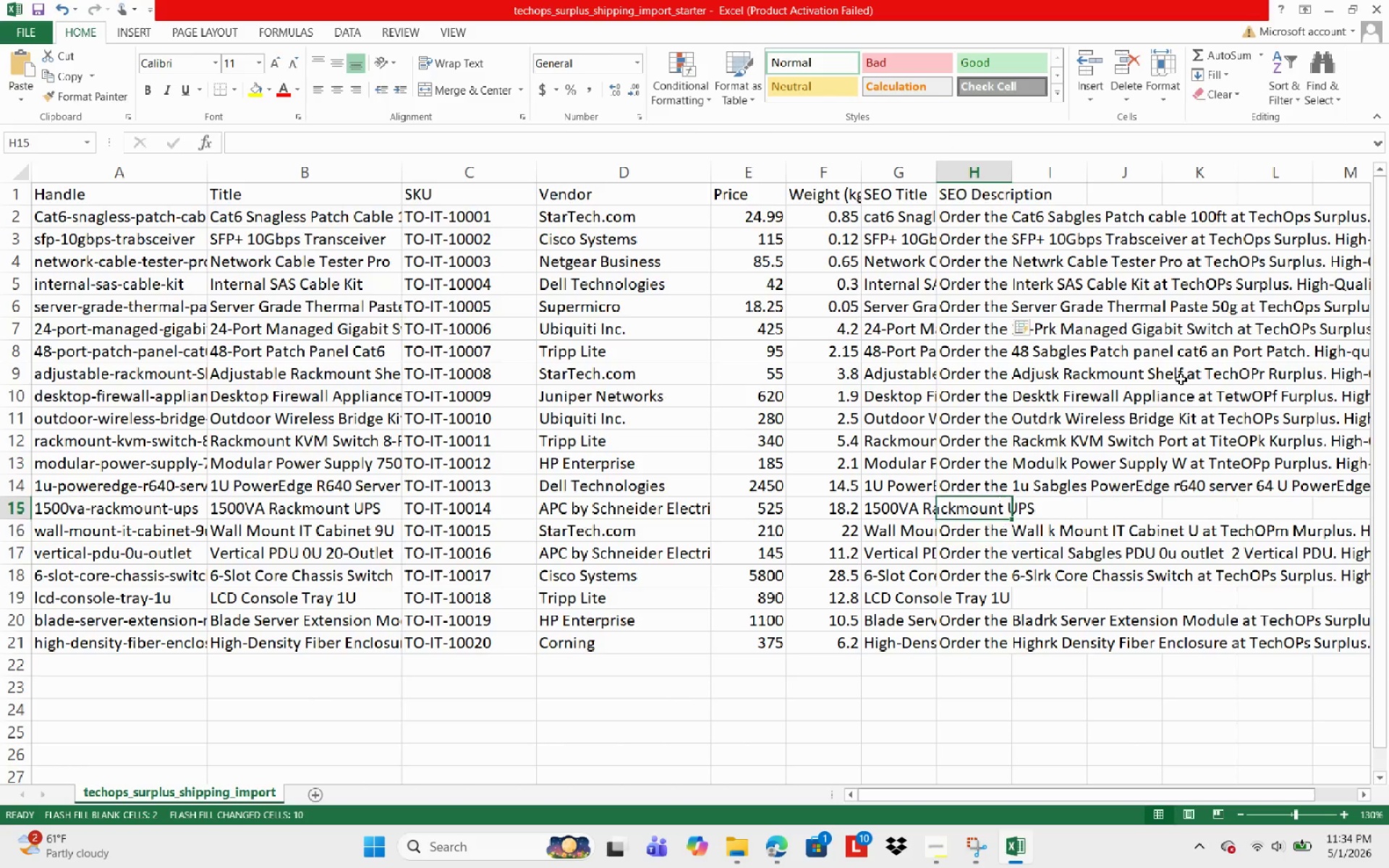 
key(ArrowUp)
 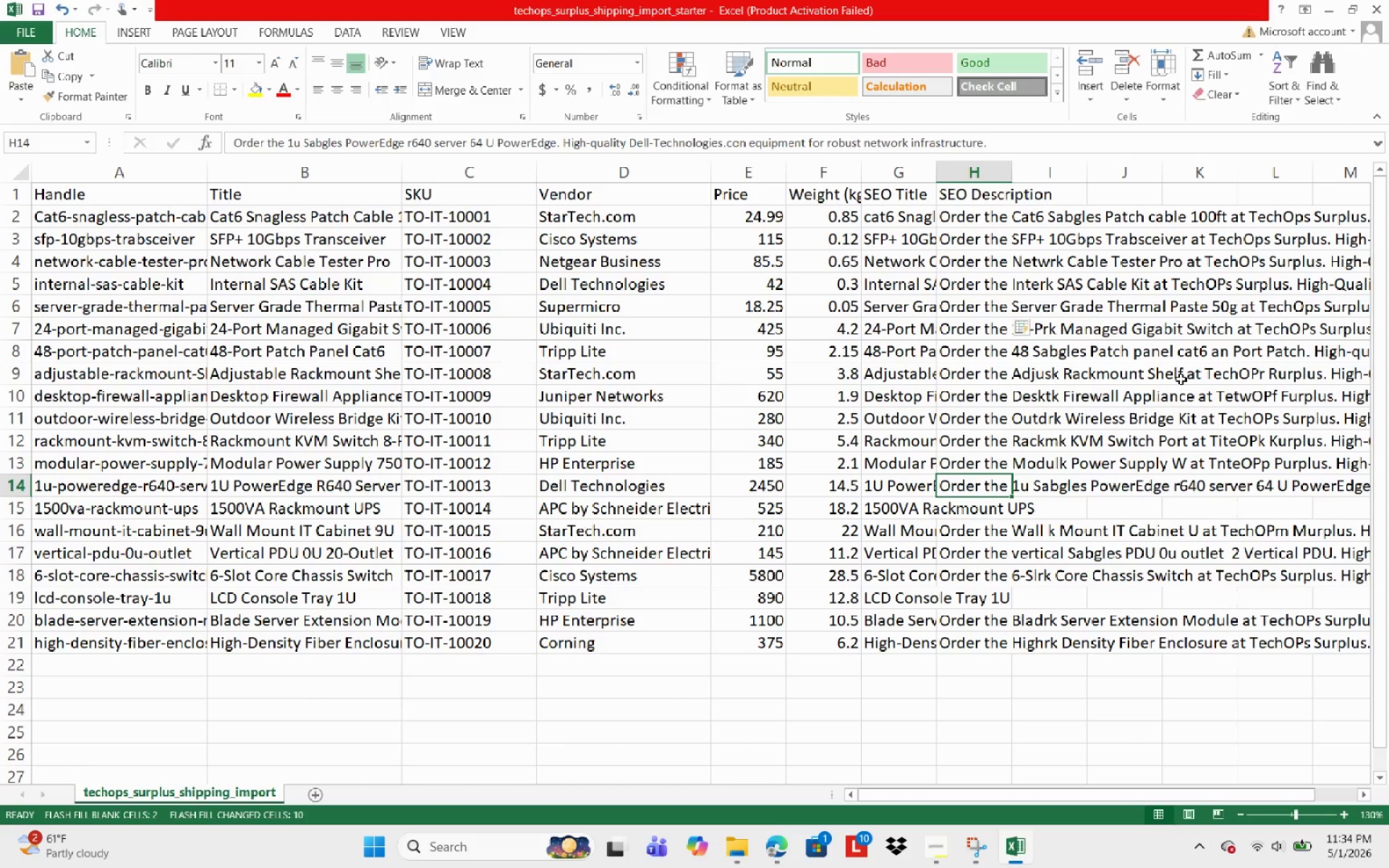 
key(ArrowUp)
 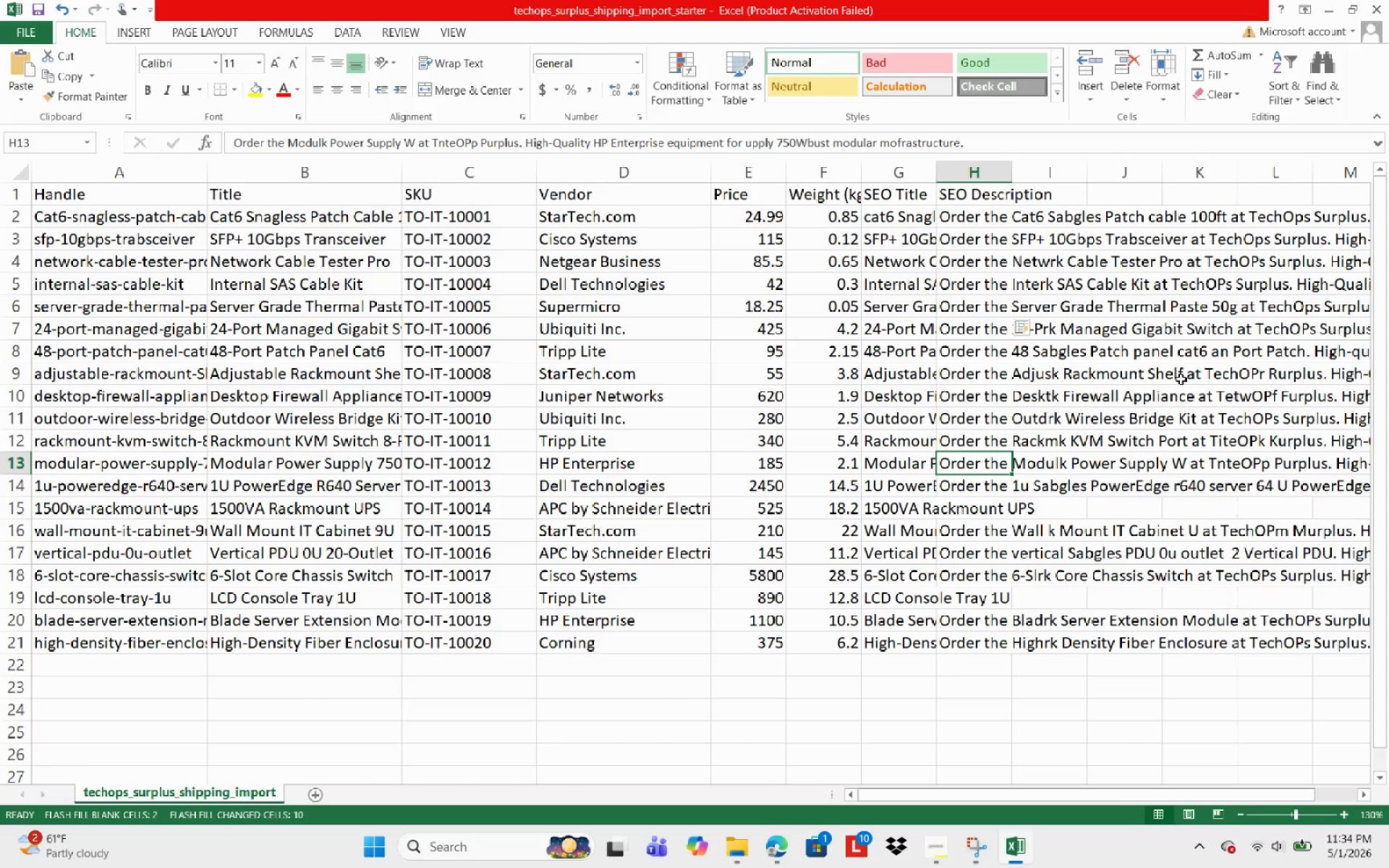 
key(ArrowDown)
 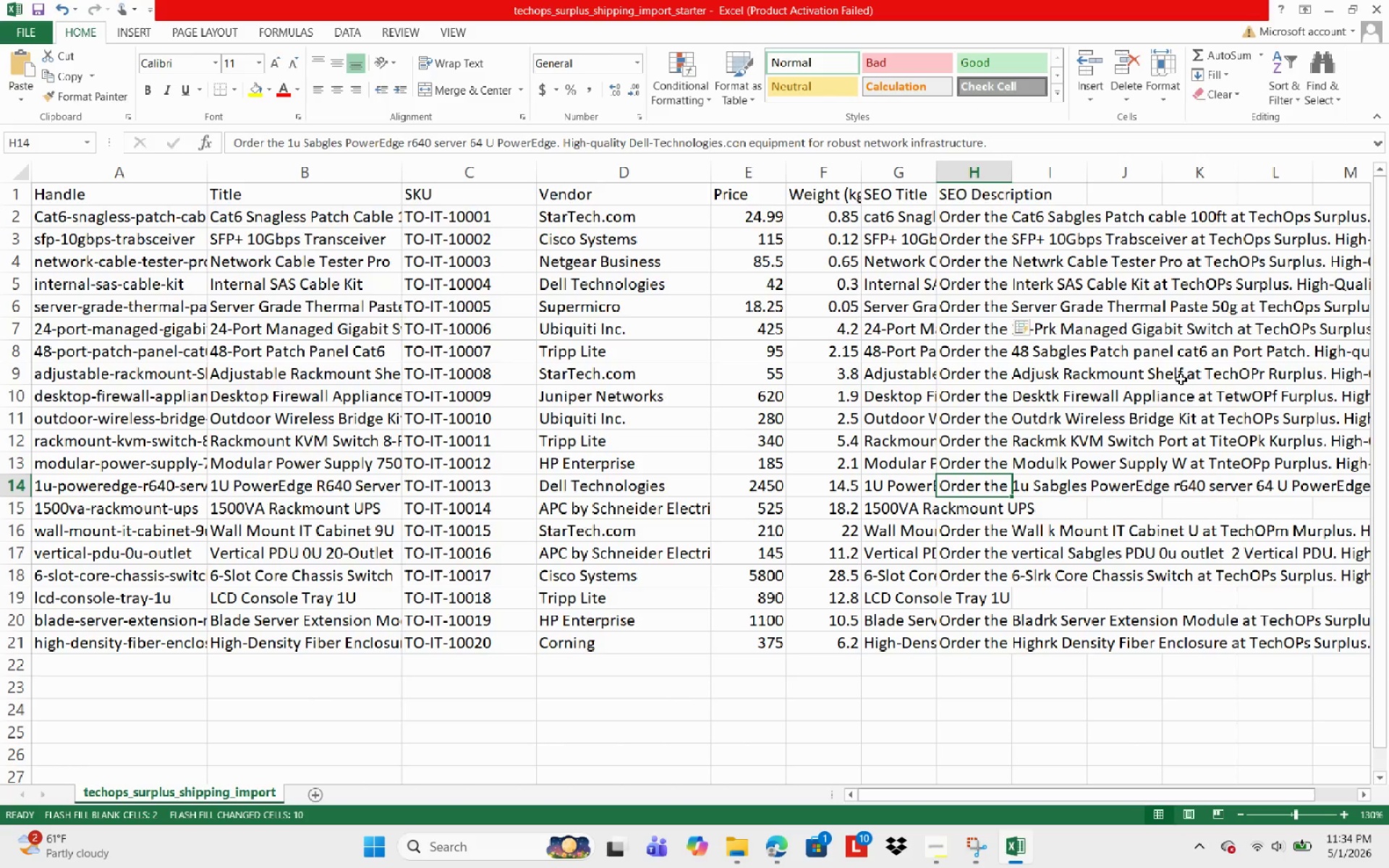 
wait(12.77)
 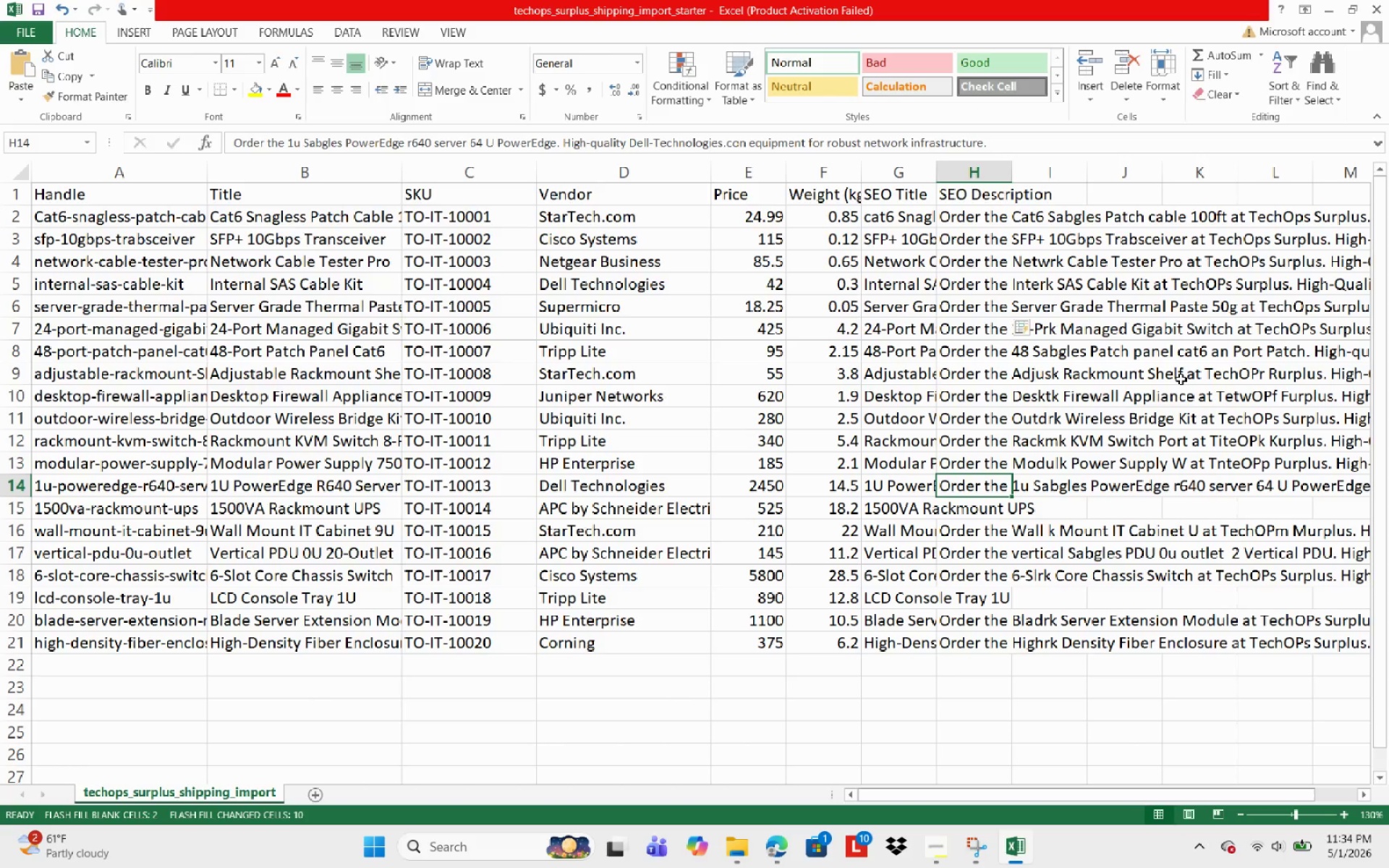 
key(ArrowDown)
 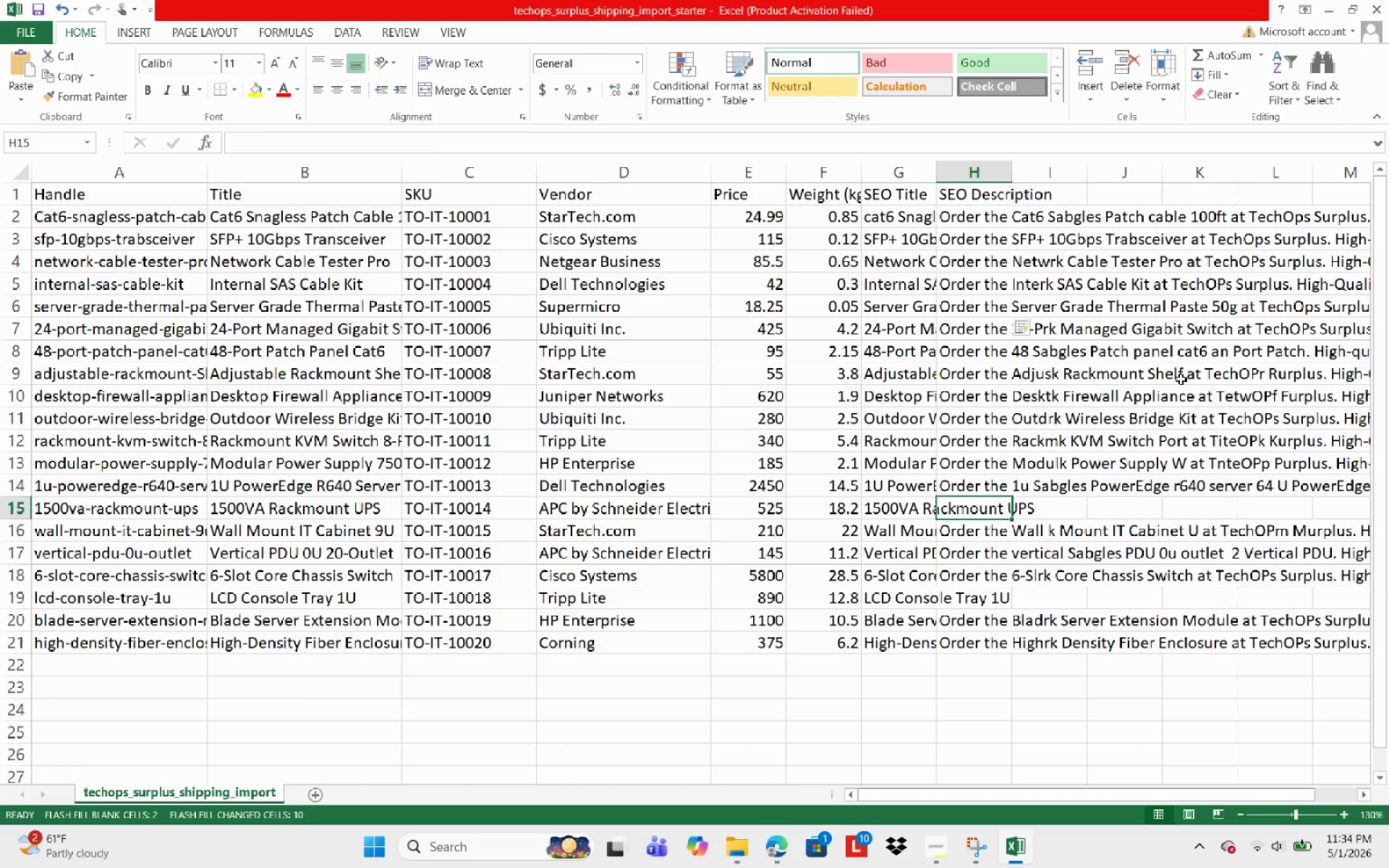 
key(ArrowDown)
 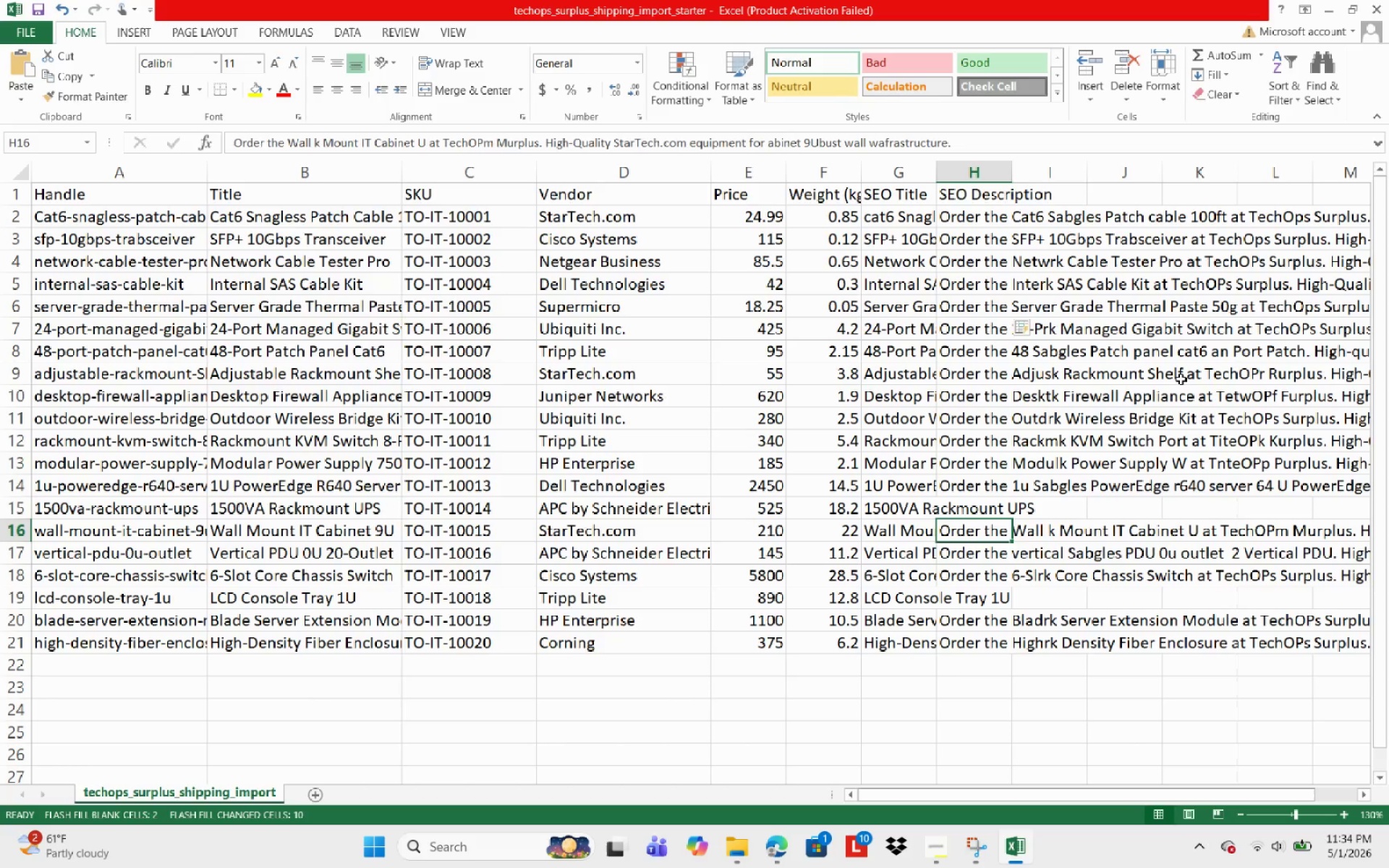 
key(ArrowUp)
 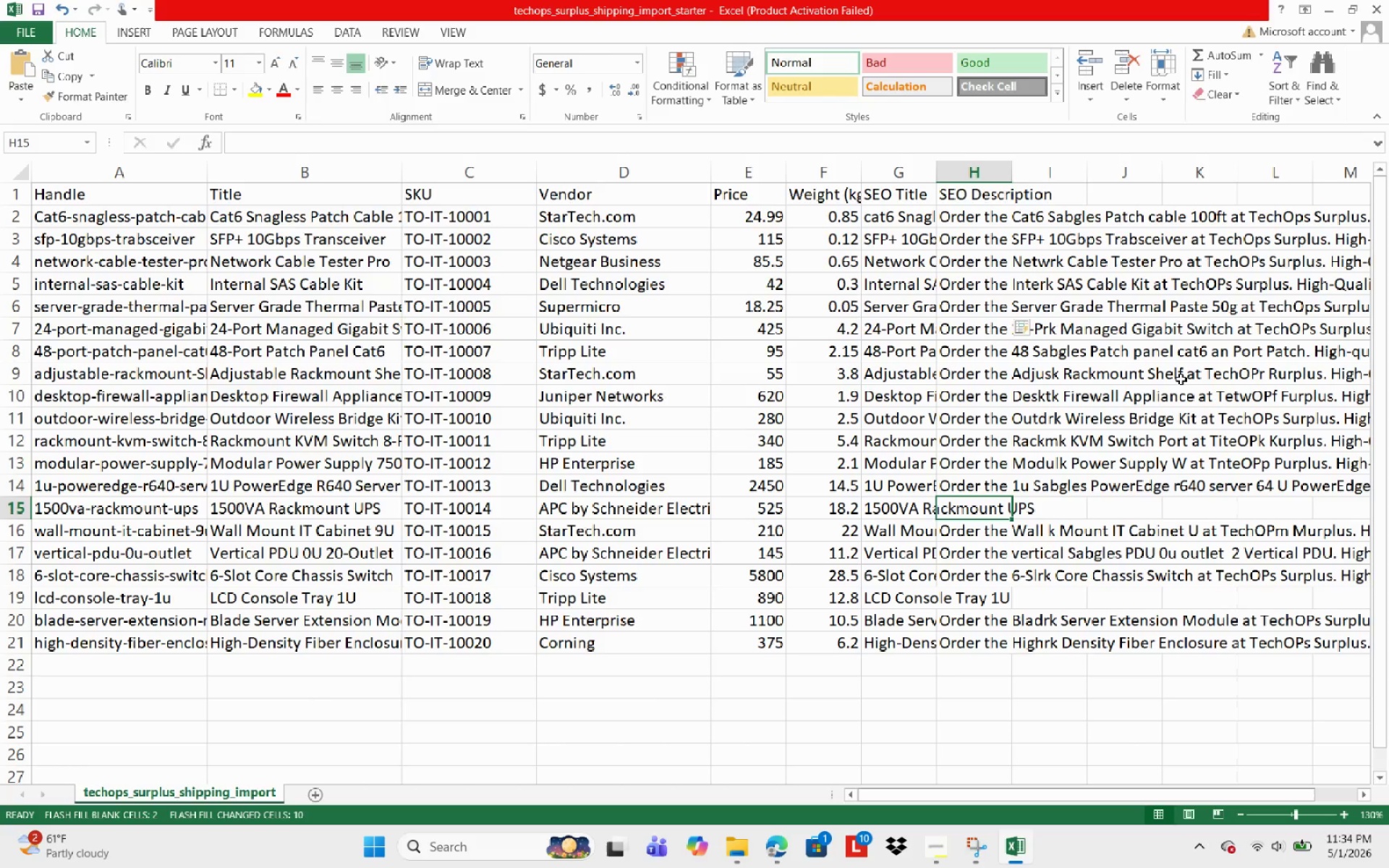 
wait(5.45)
 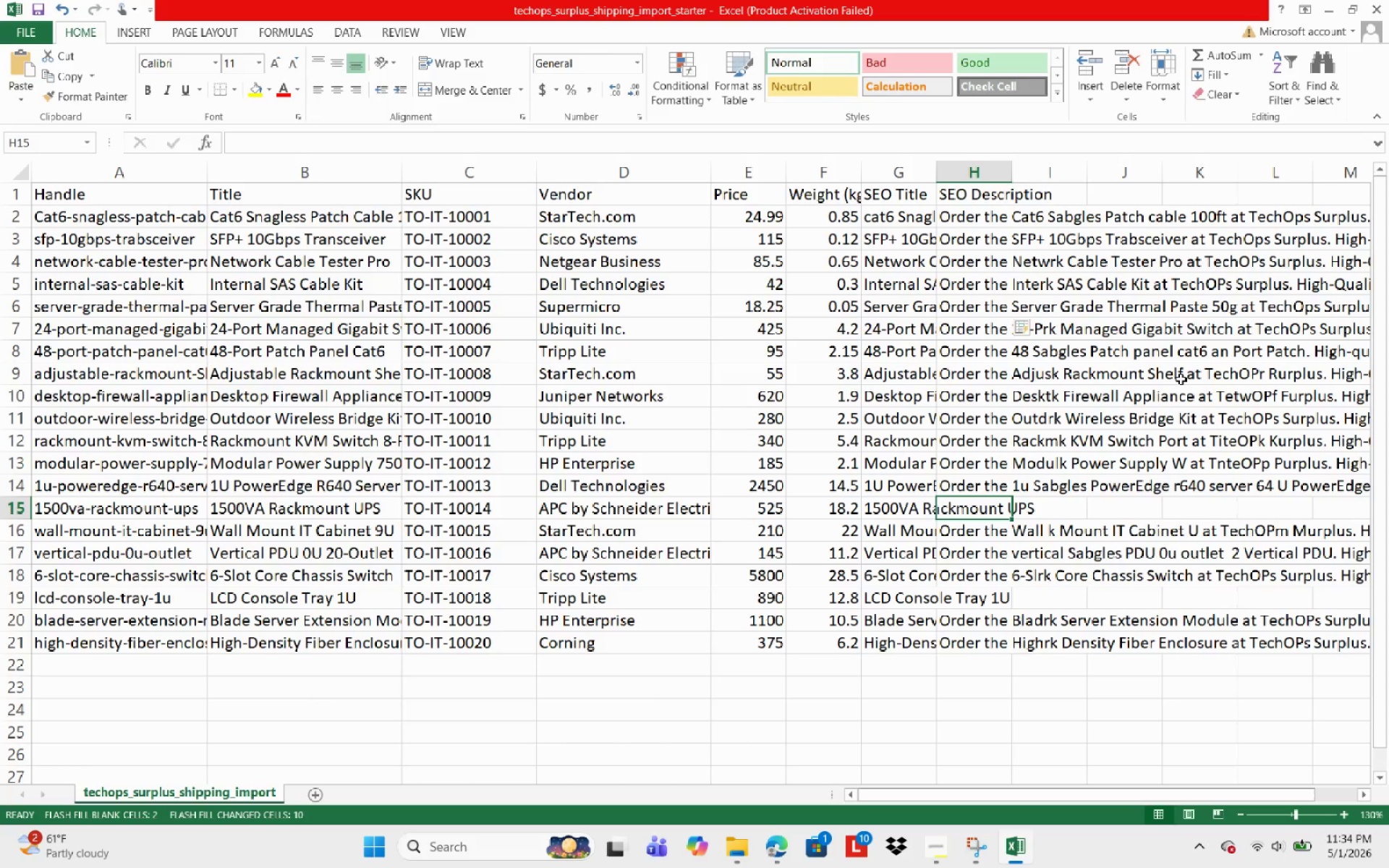 
type(Order the )
 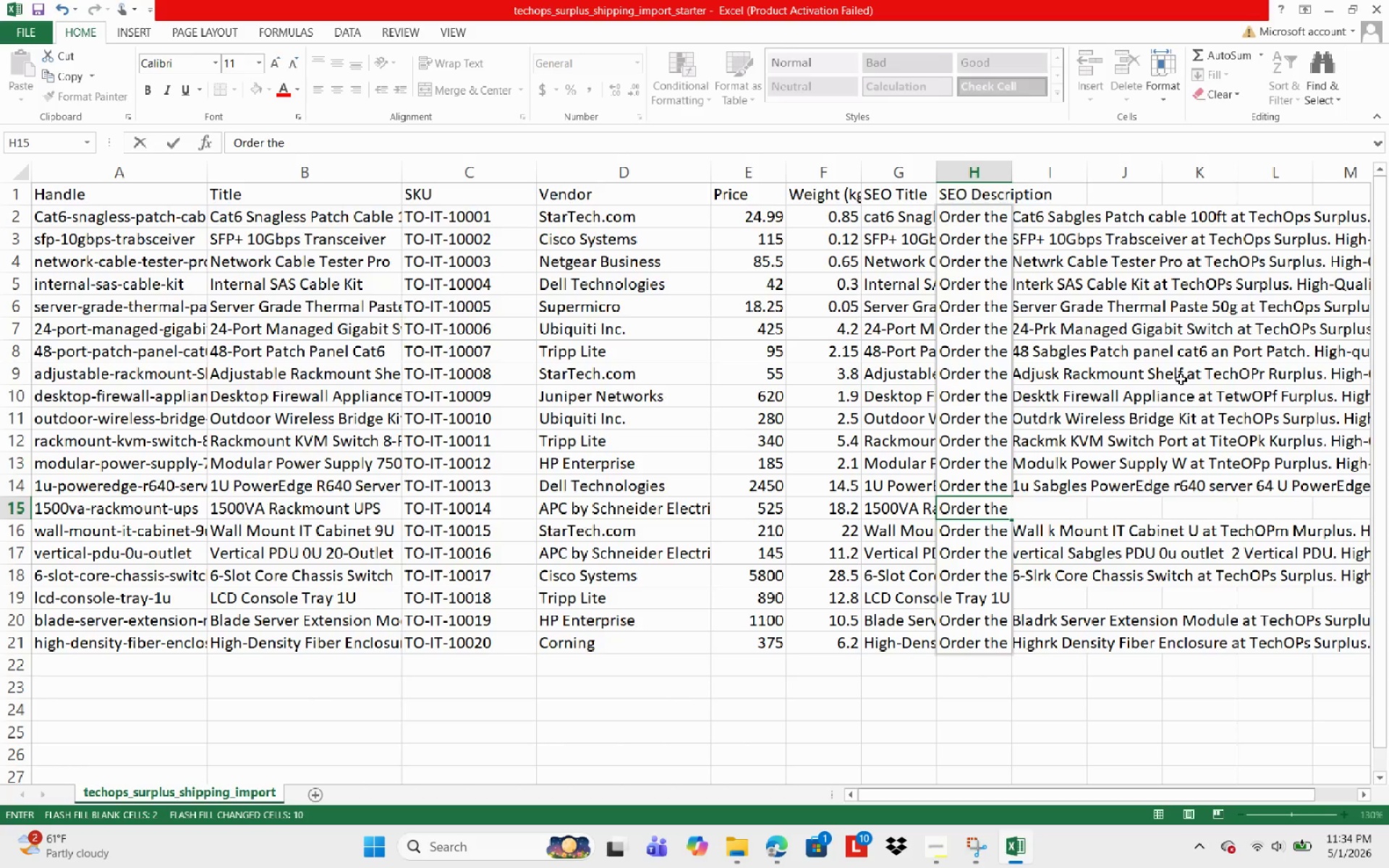 
wait(6.31)
 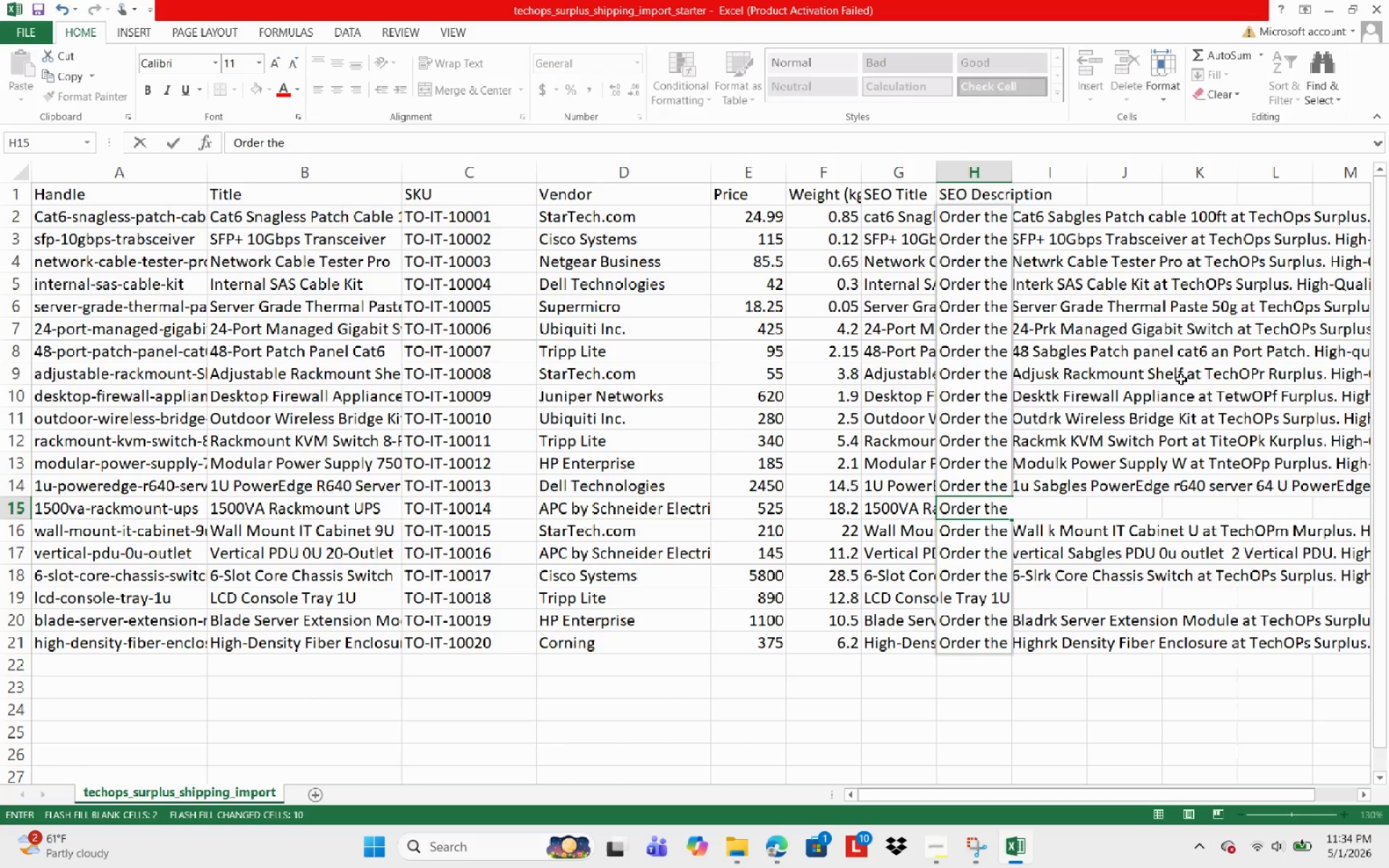 
type(1500VS)
key(Backspace)
type(A )
 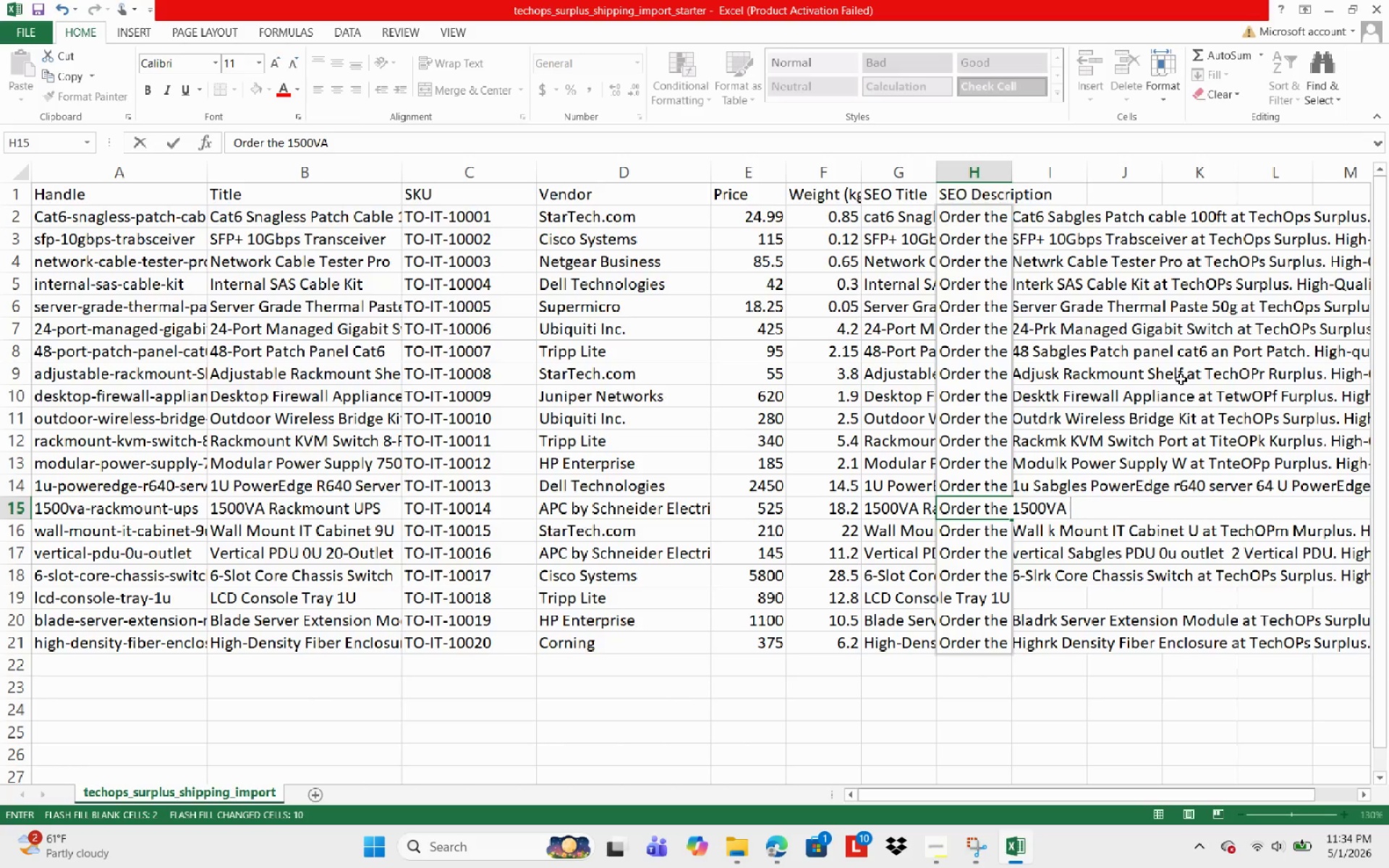 
type(Rackmount UPS at te)
key(Backspace)
key(Backspace)
type(Techops )
key(Backspace)
key(Backspace)
key(Backspace)
type(Ops)
 